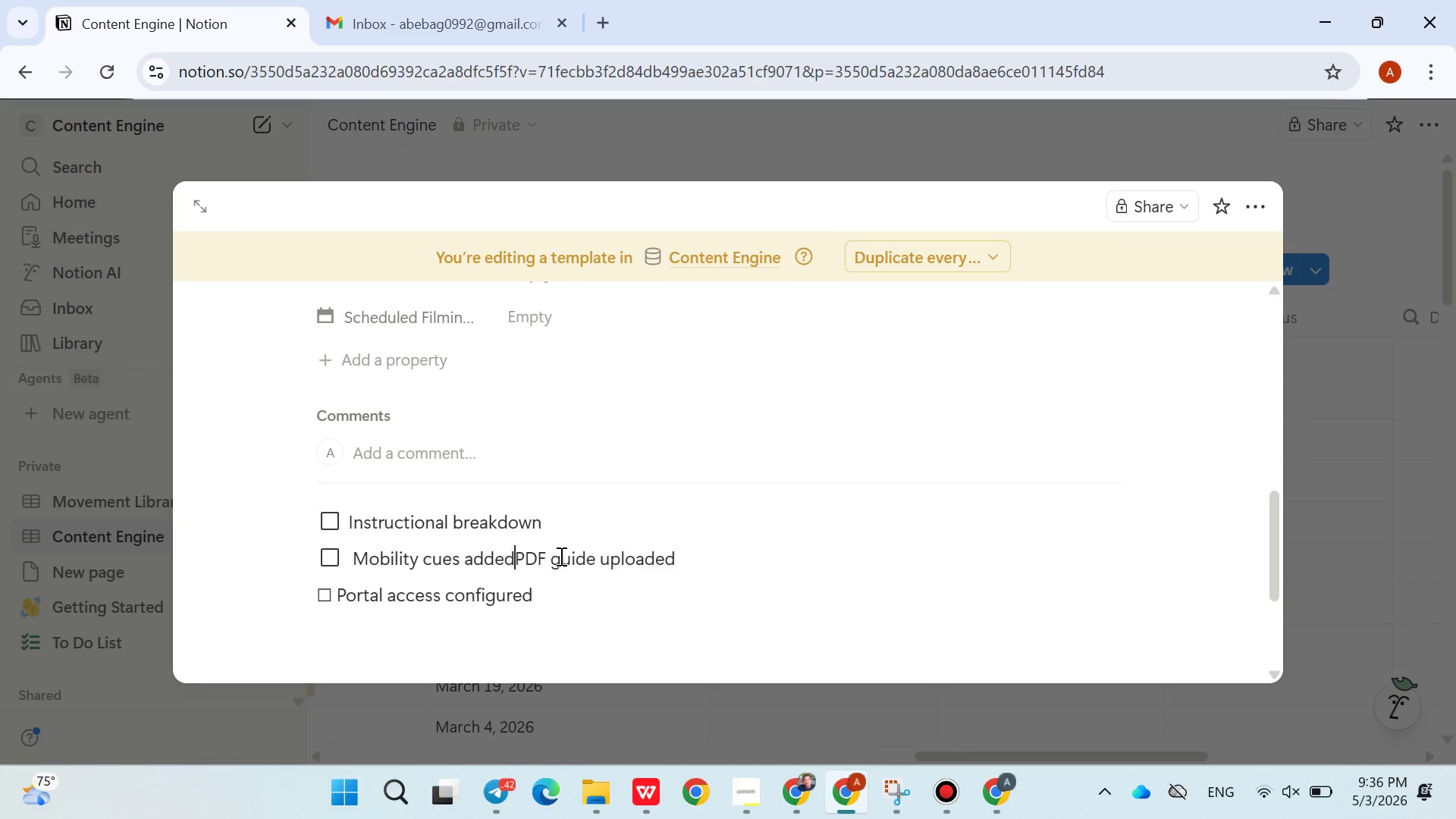 
key(Enter)
 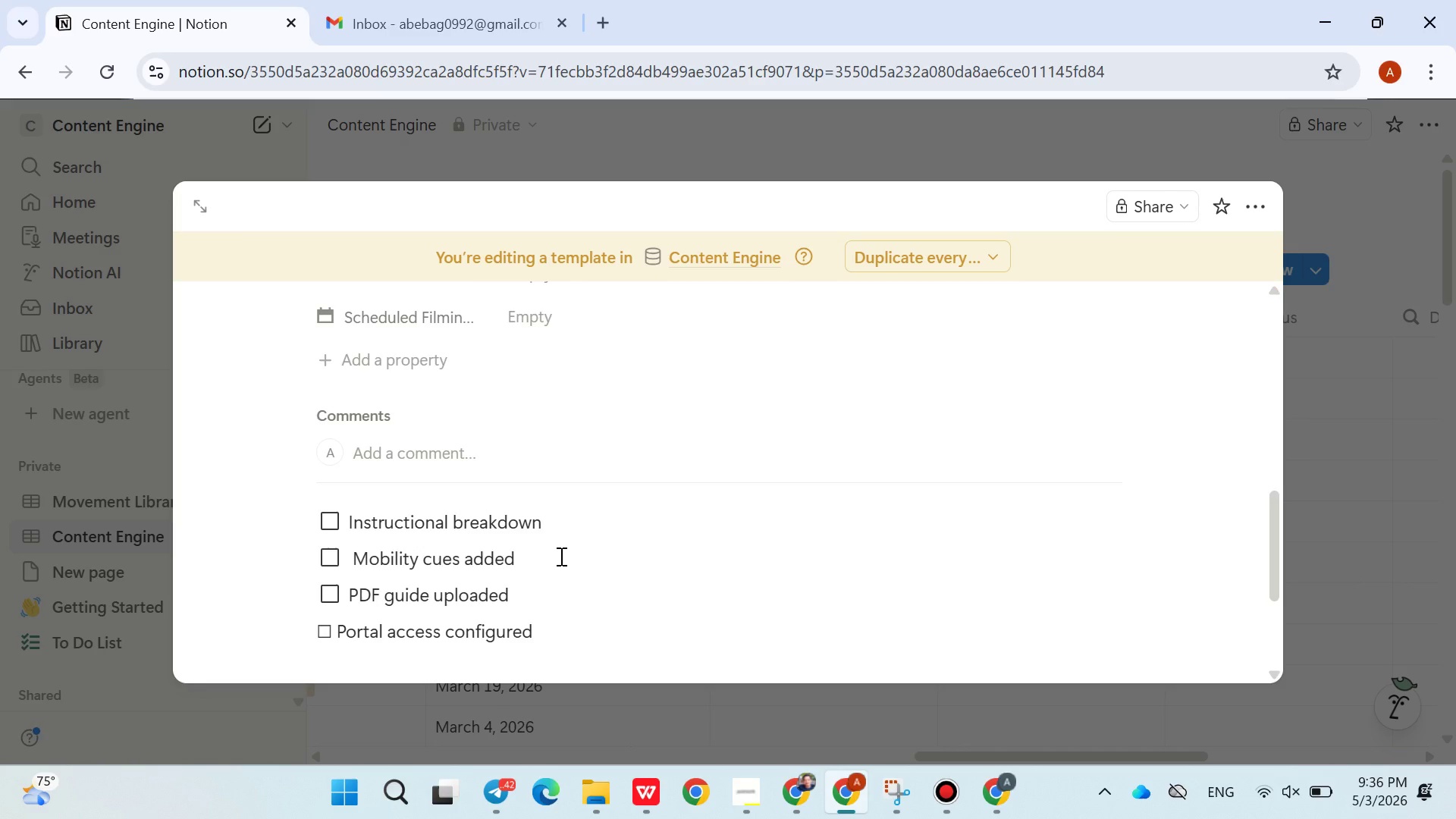 
key(ArrowDown)
 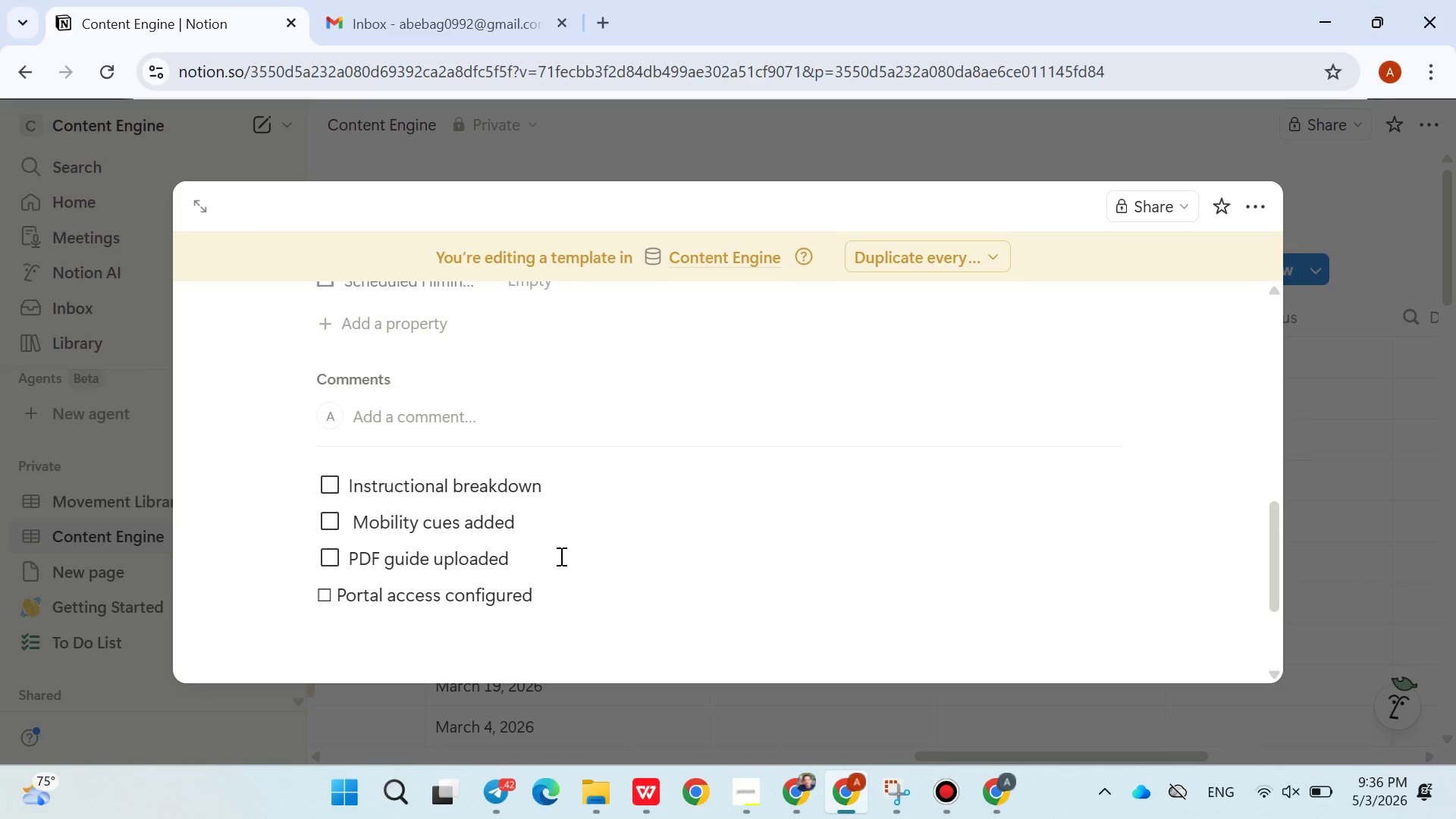 
key(ArrowLeft)
 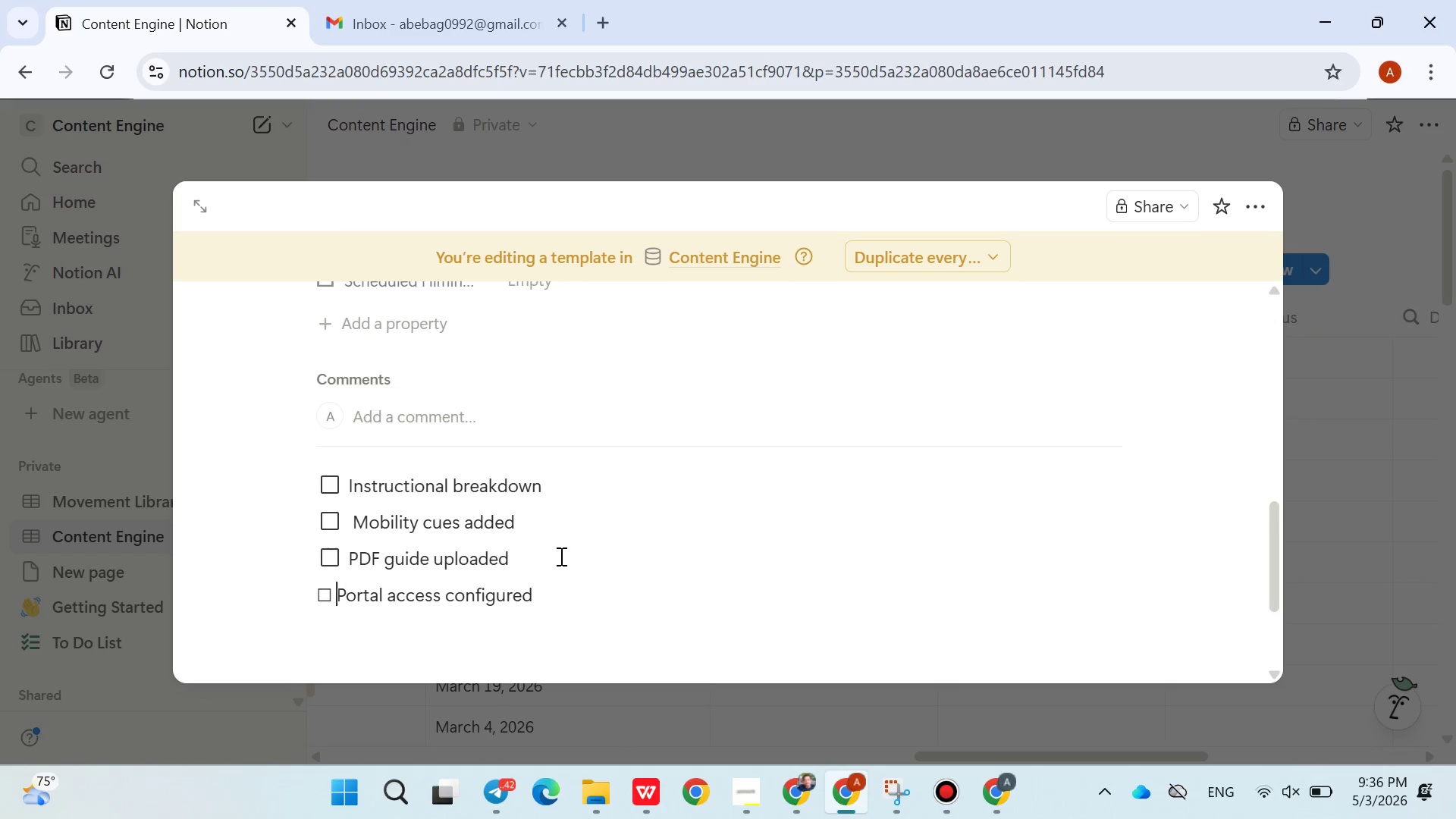 
key(Backspace)
 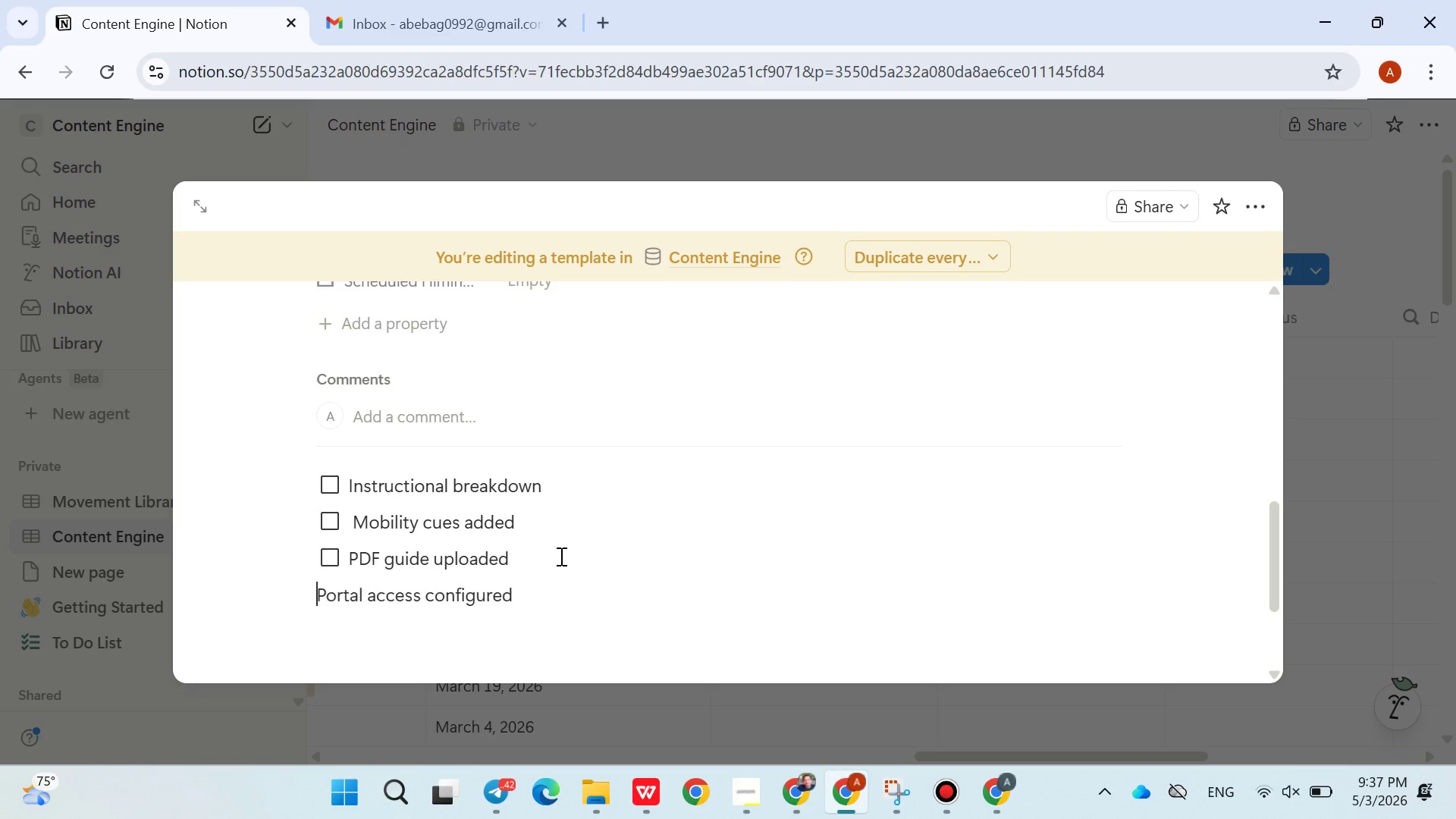 
key(Backspace)
 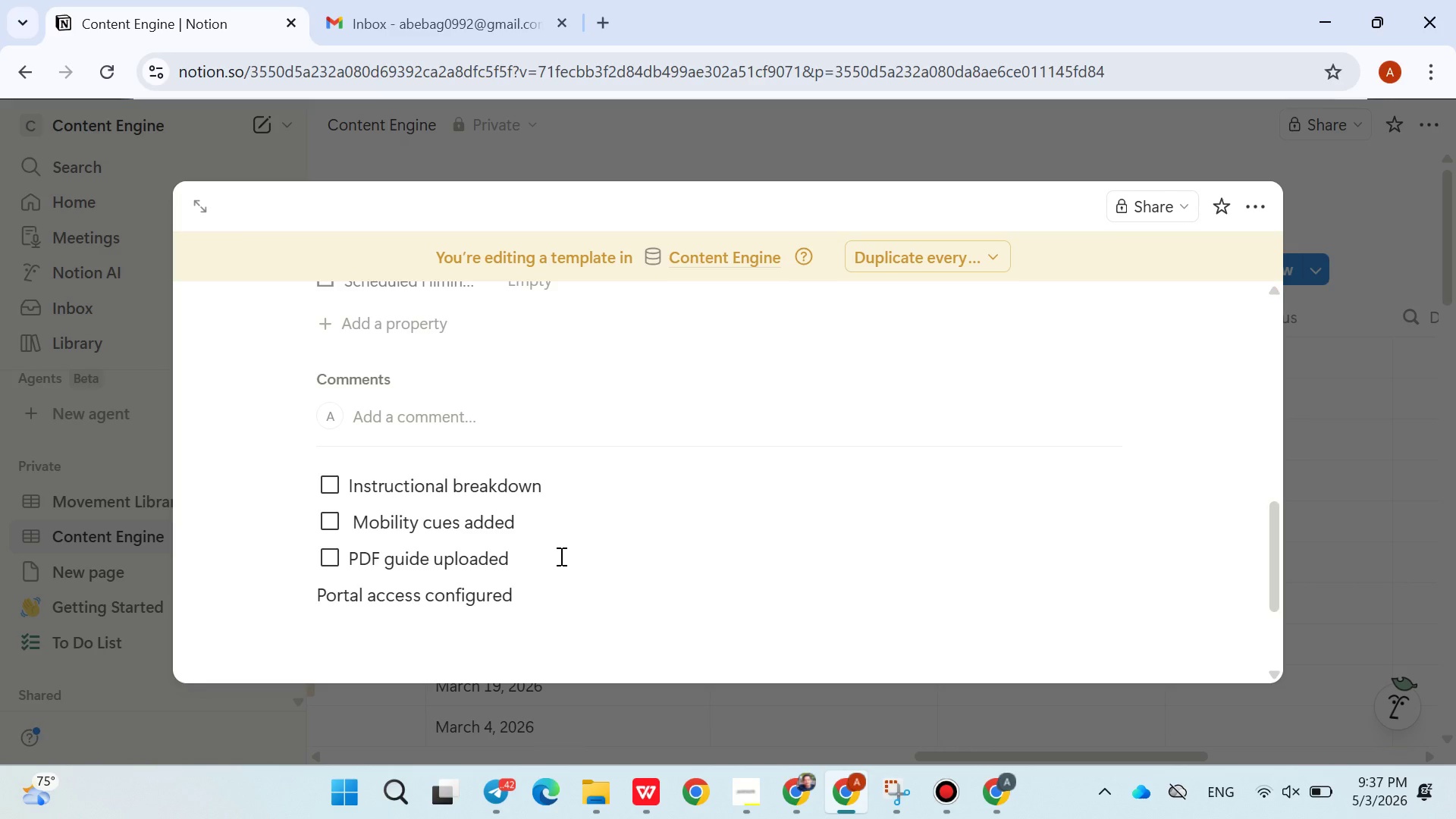 
key(Backspace)
 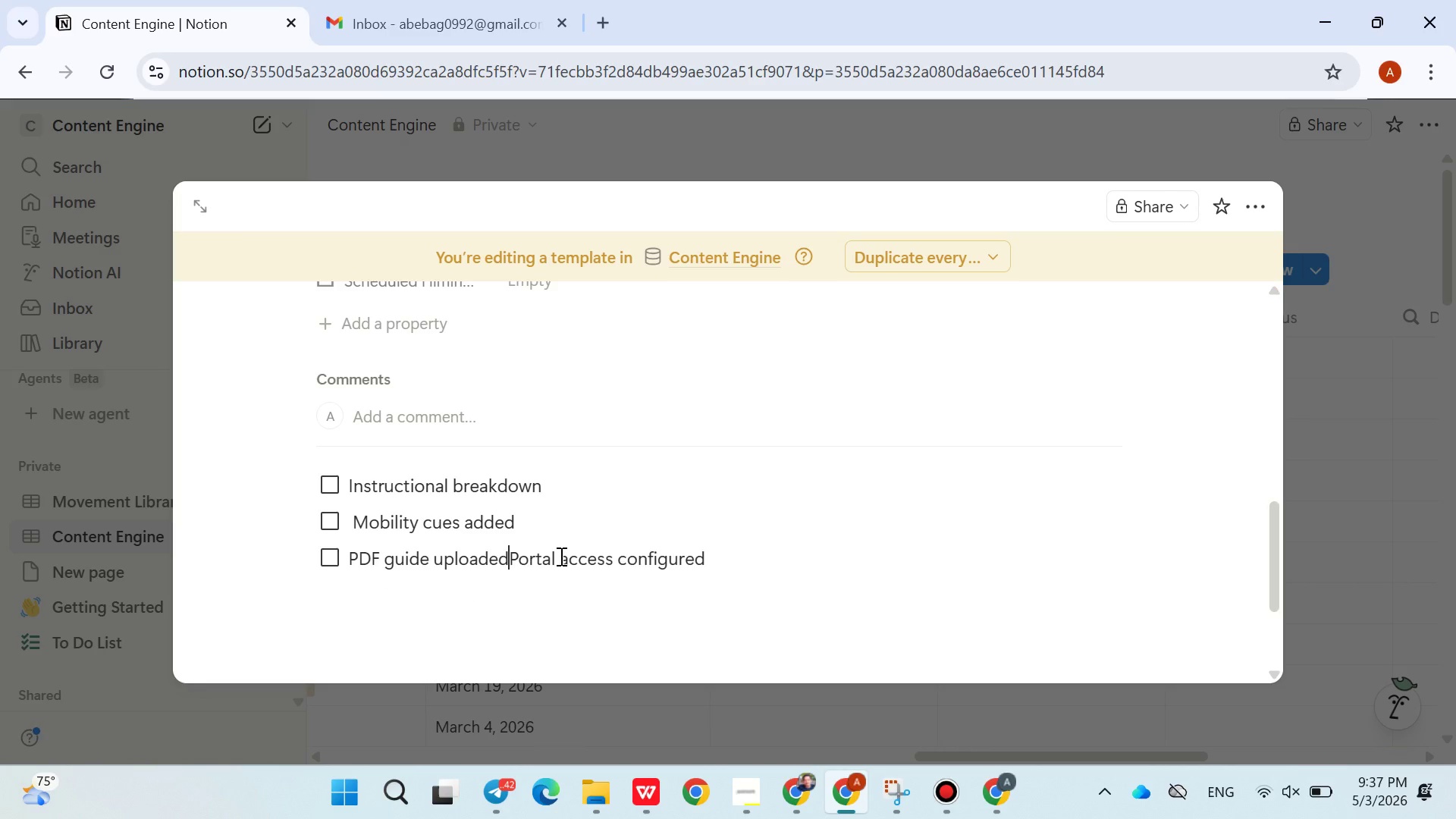 
key(Enter)
 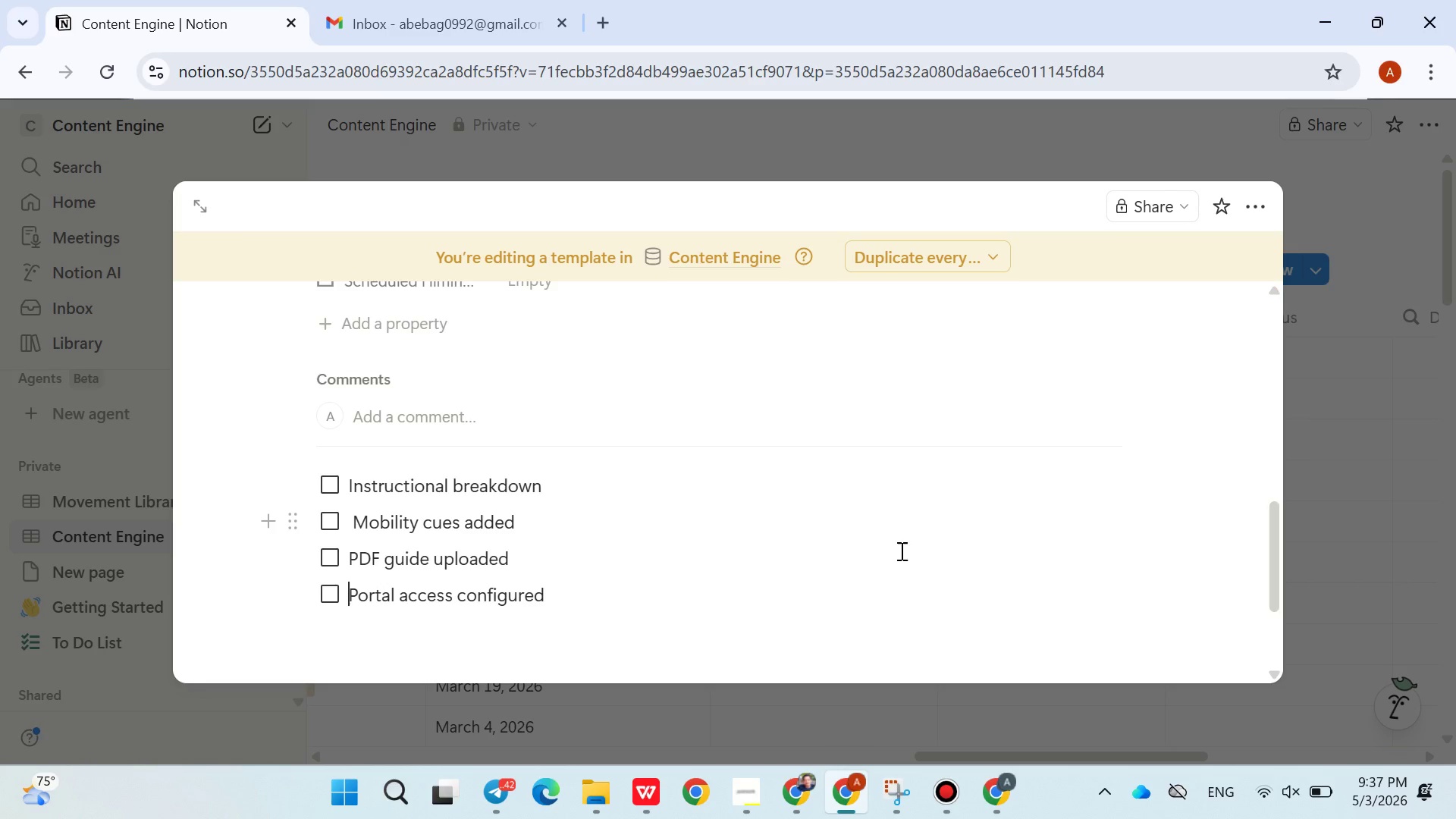 
left_click([900, 551])
 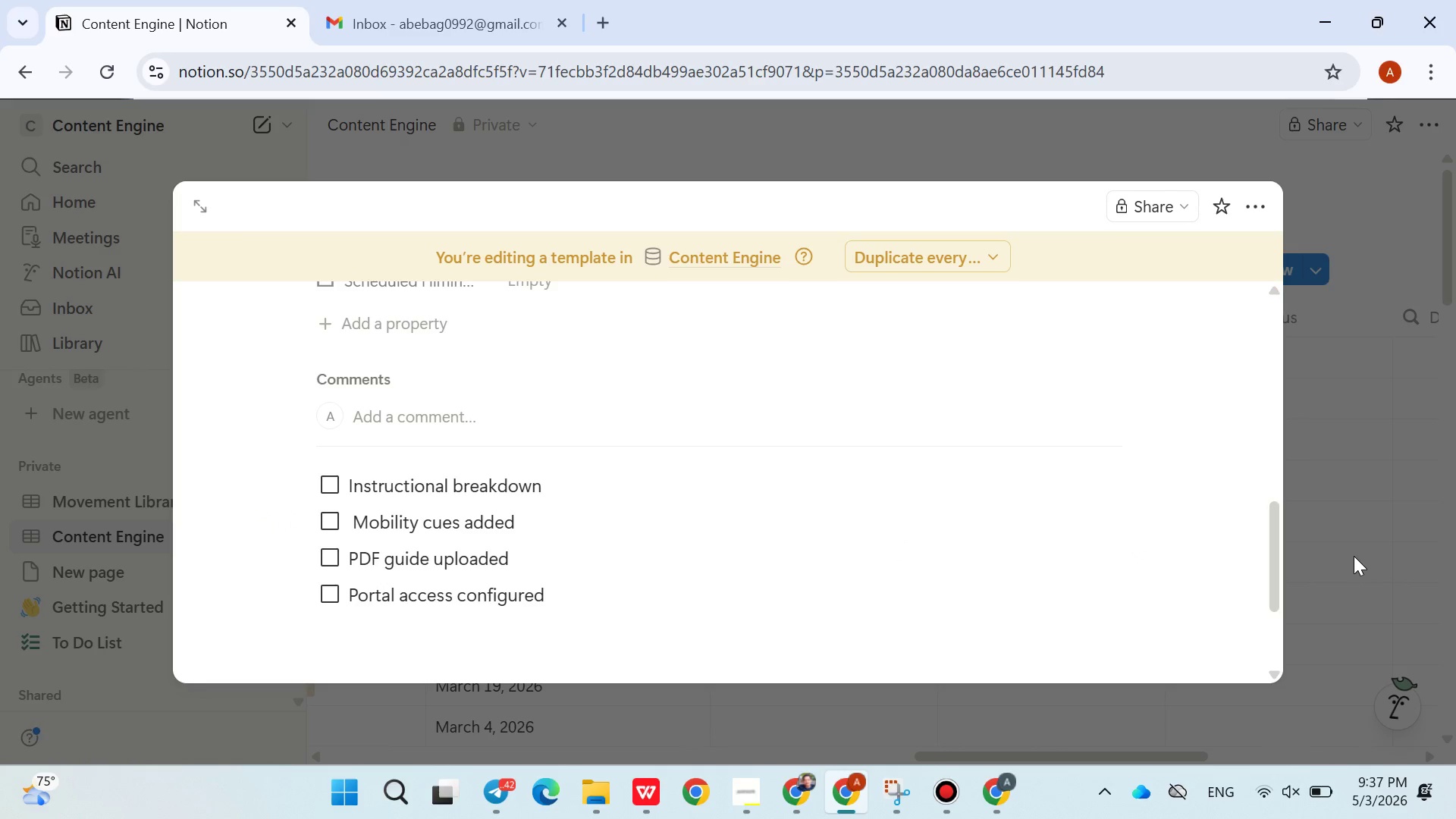 
wait(6.48)
 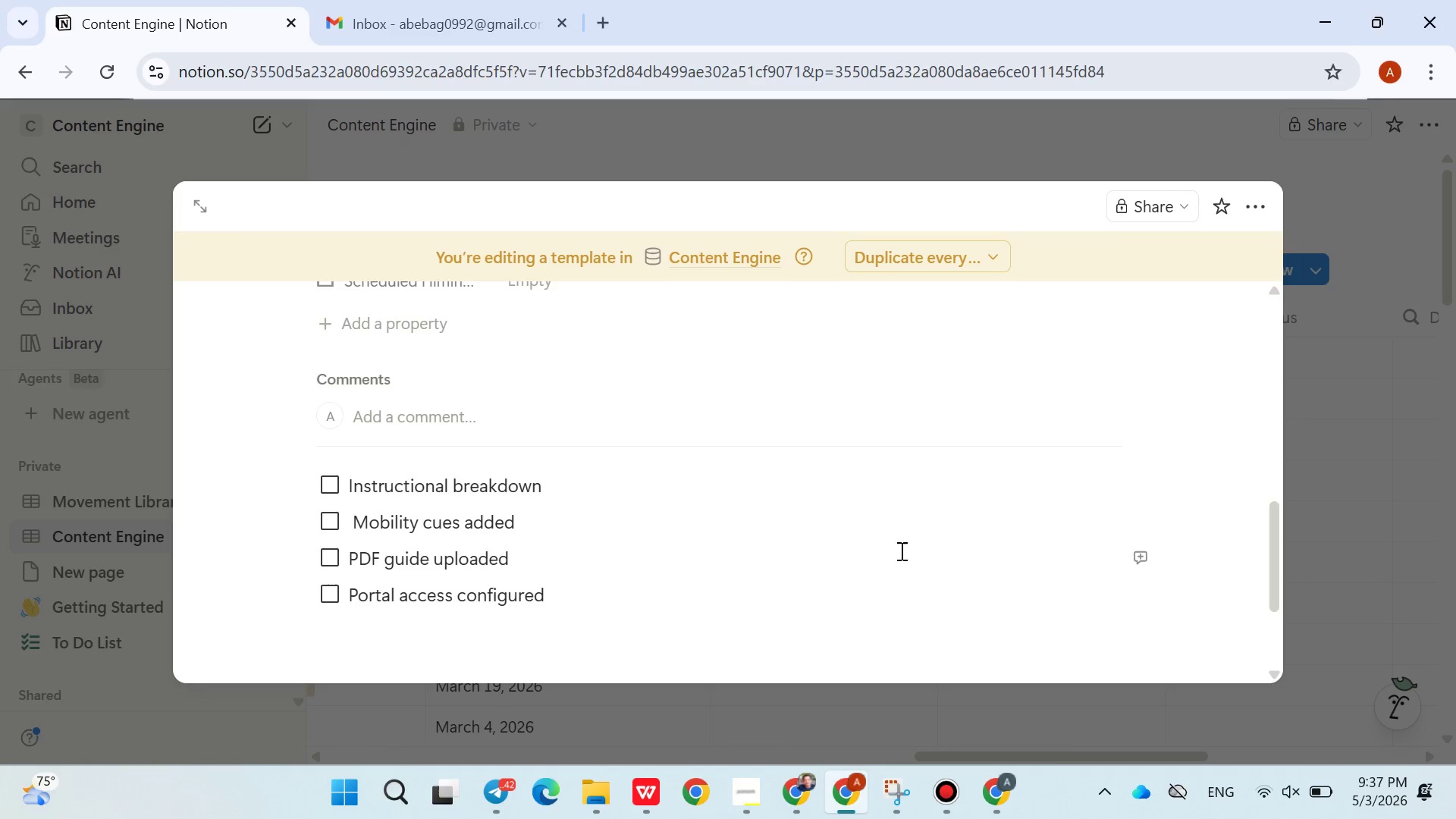 
left_click([1359, 557])
 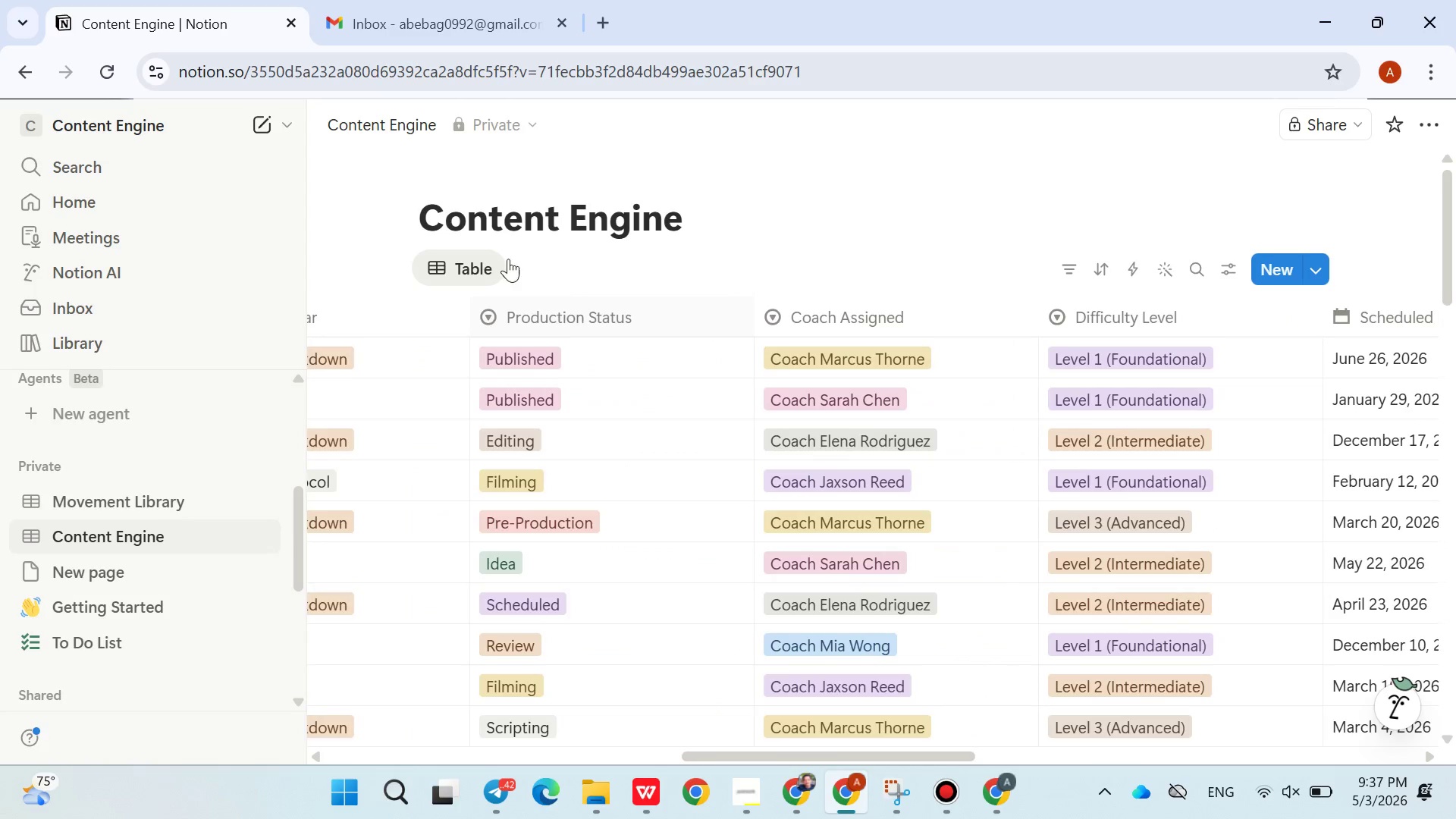 
left_click([522, 265])
 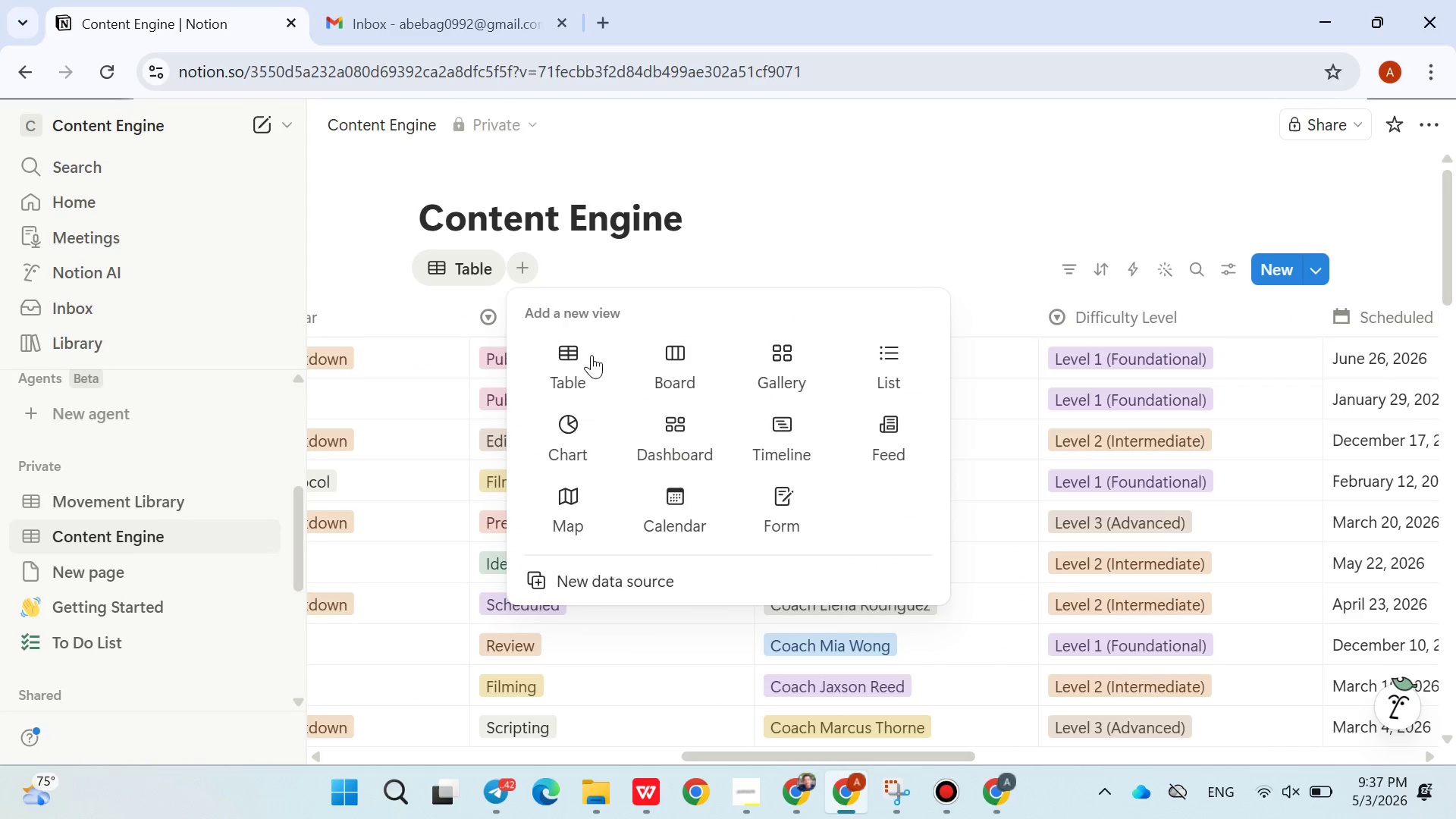 
mouse_move([675, 376])
 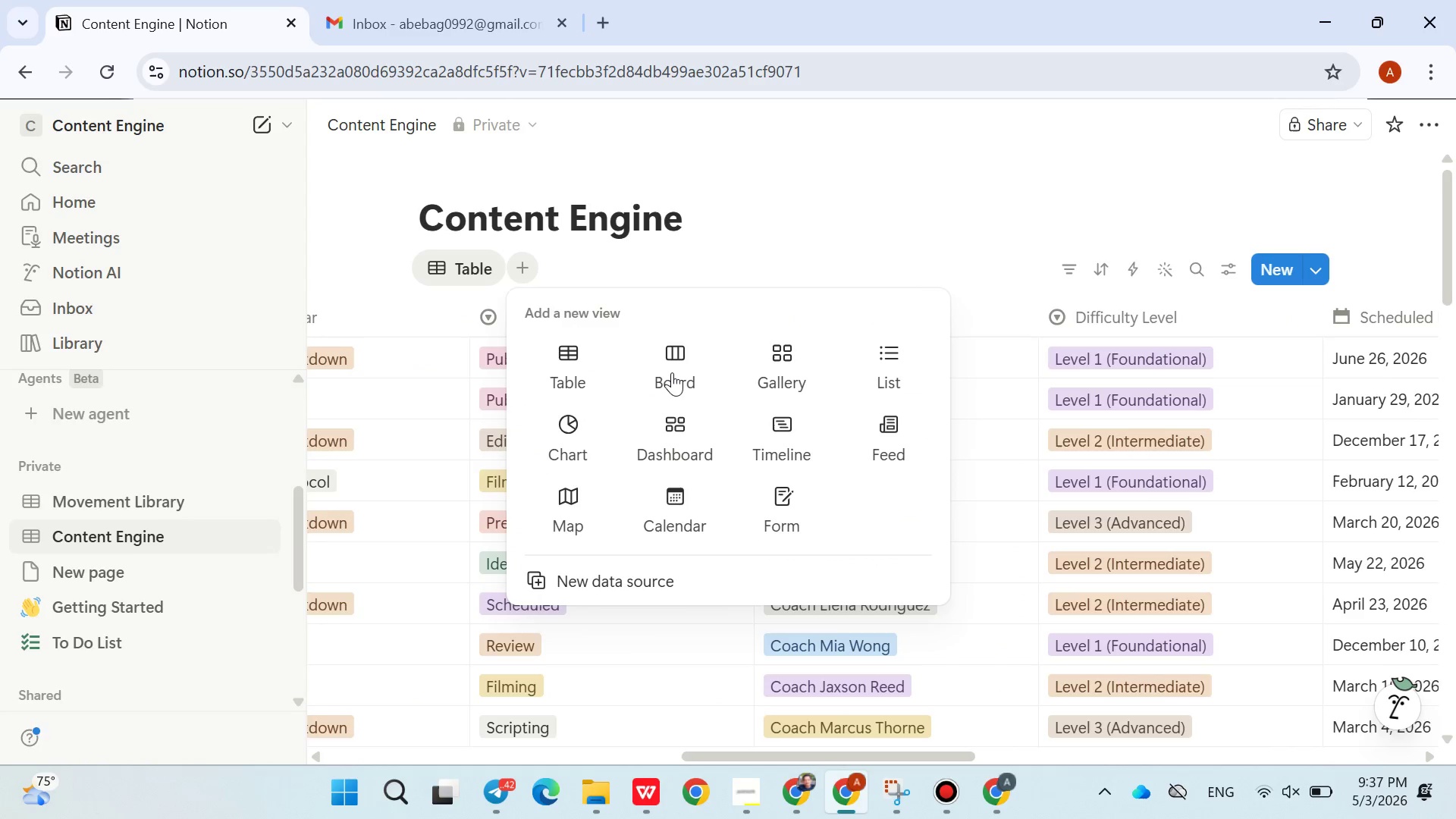 
left_click([670, 372])
 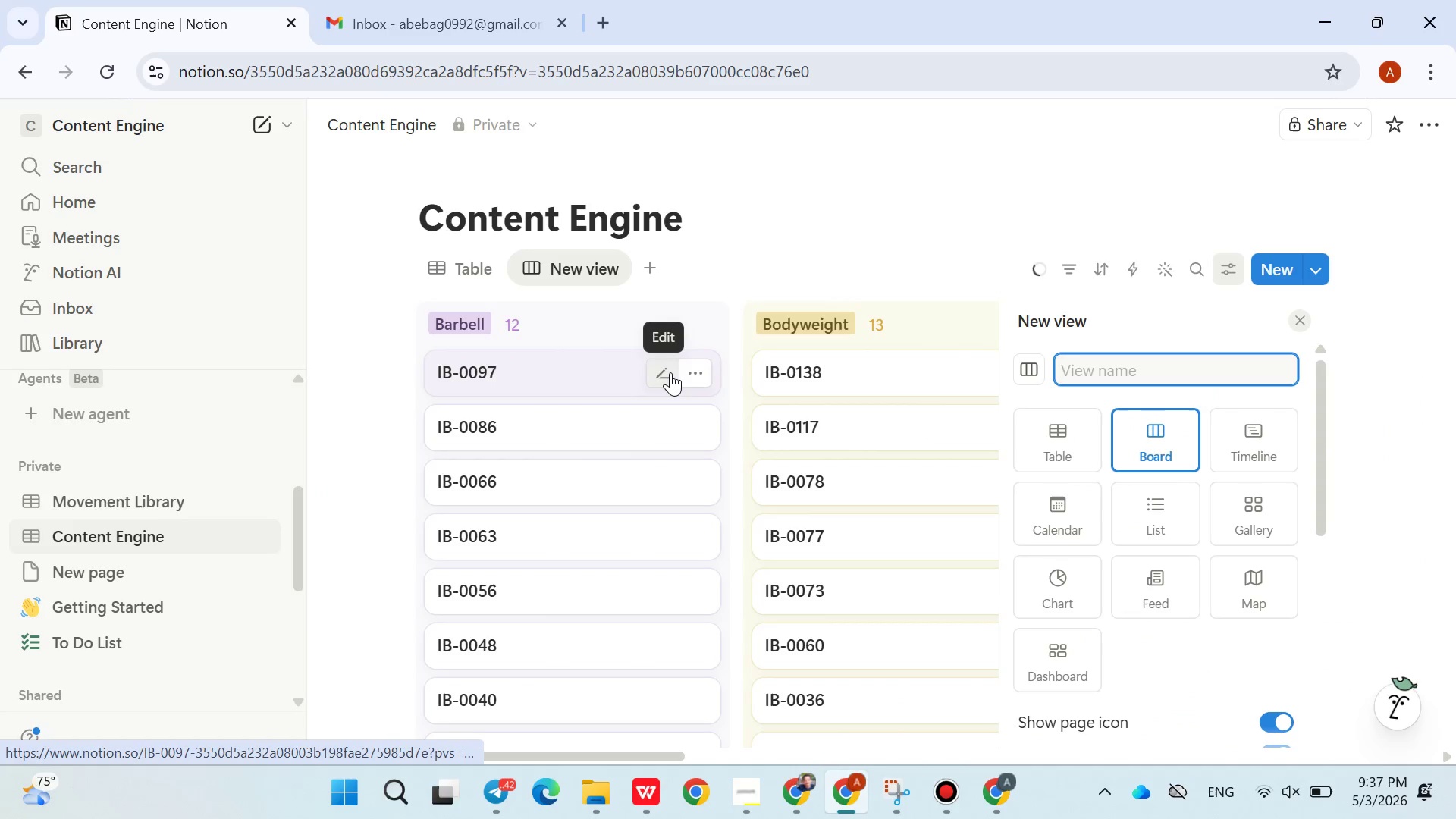 
wait(6.47)
 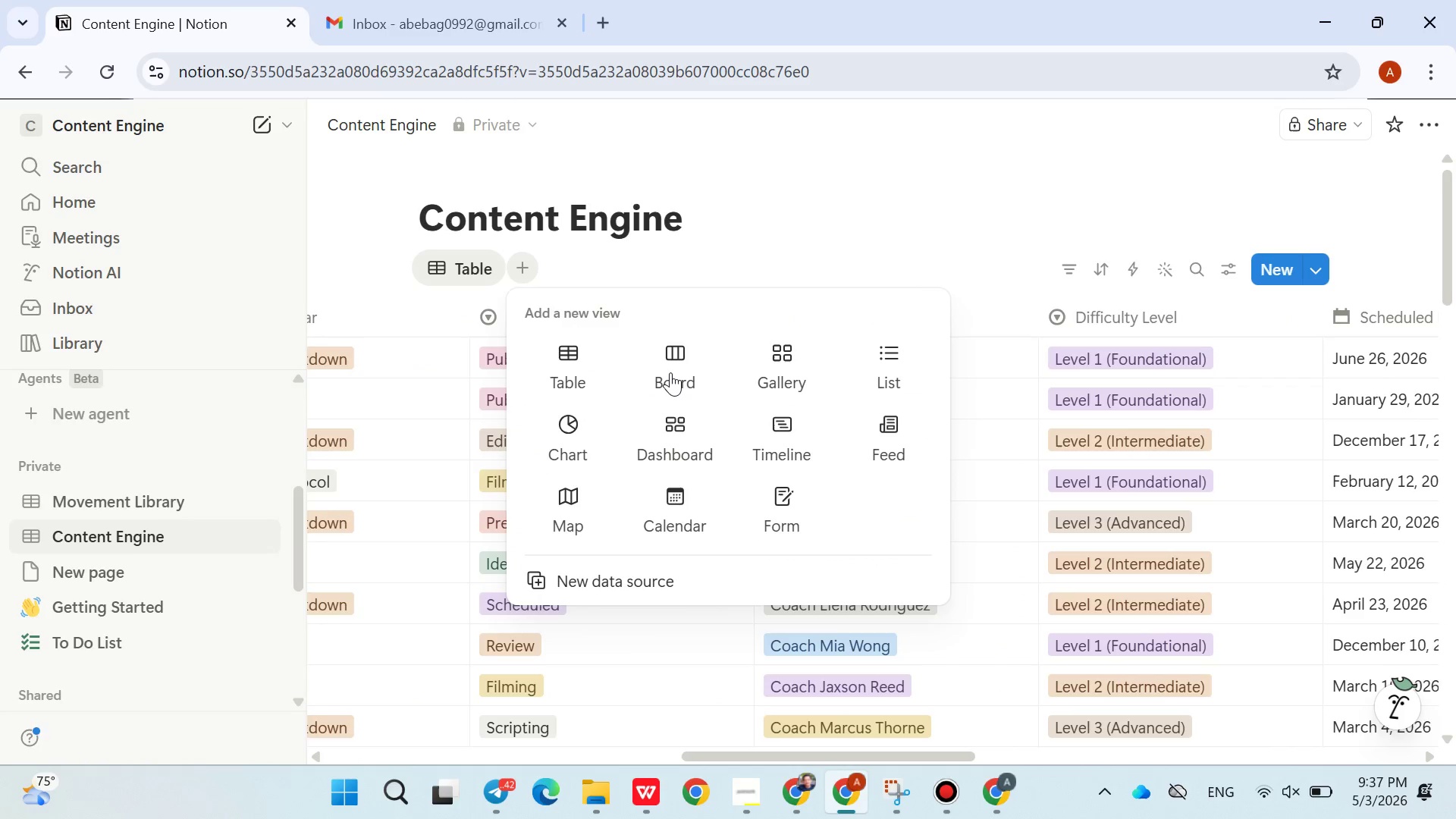 
type(Content Pipeline)
 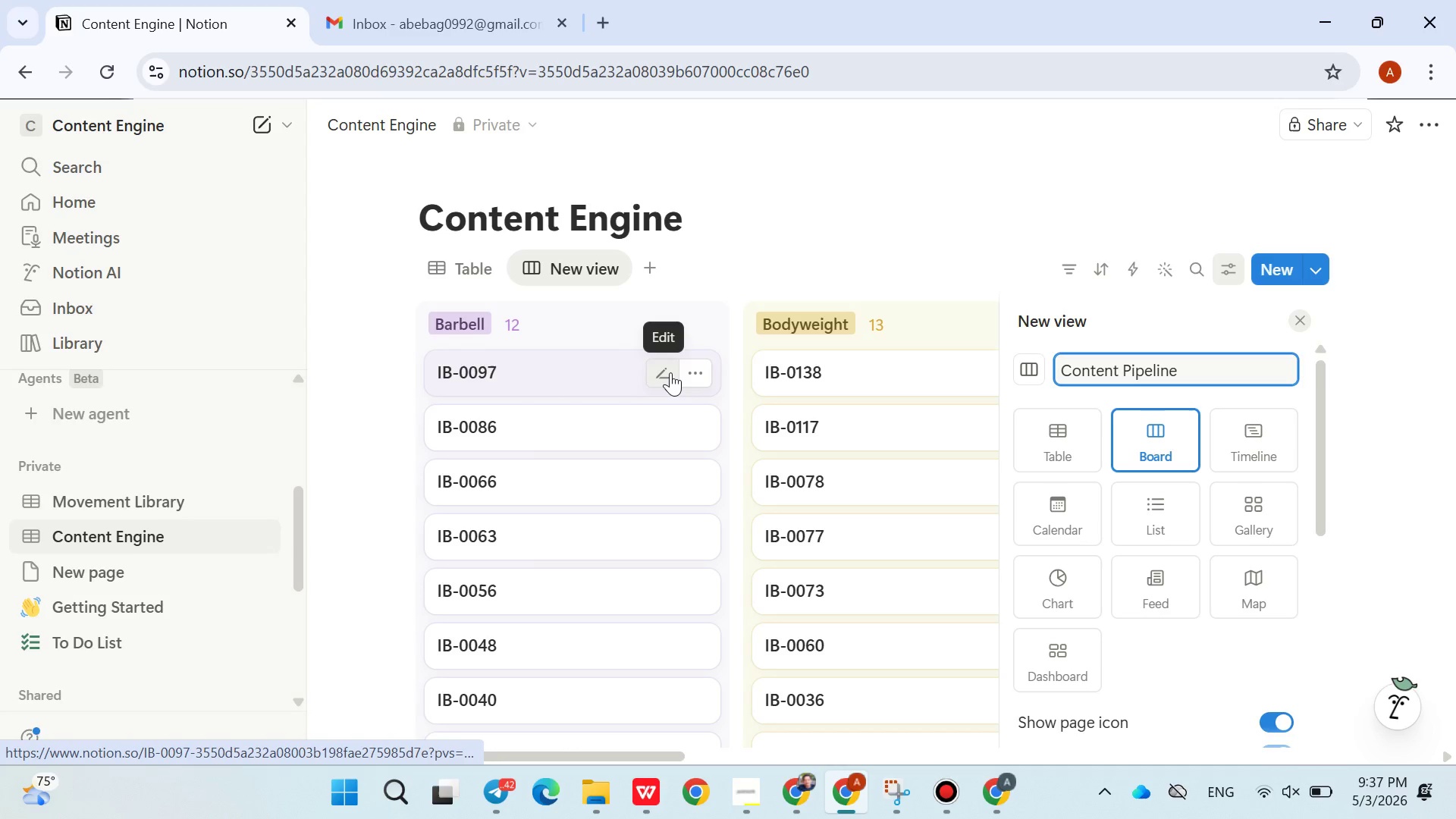 
mouse_move([1087, 514])
 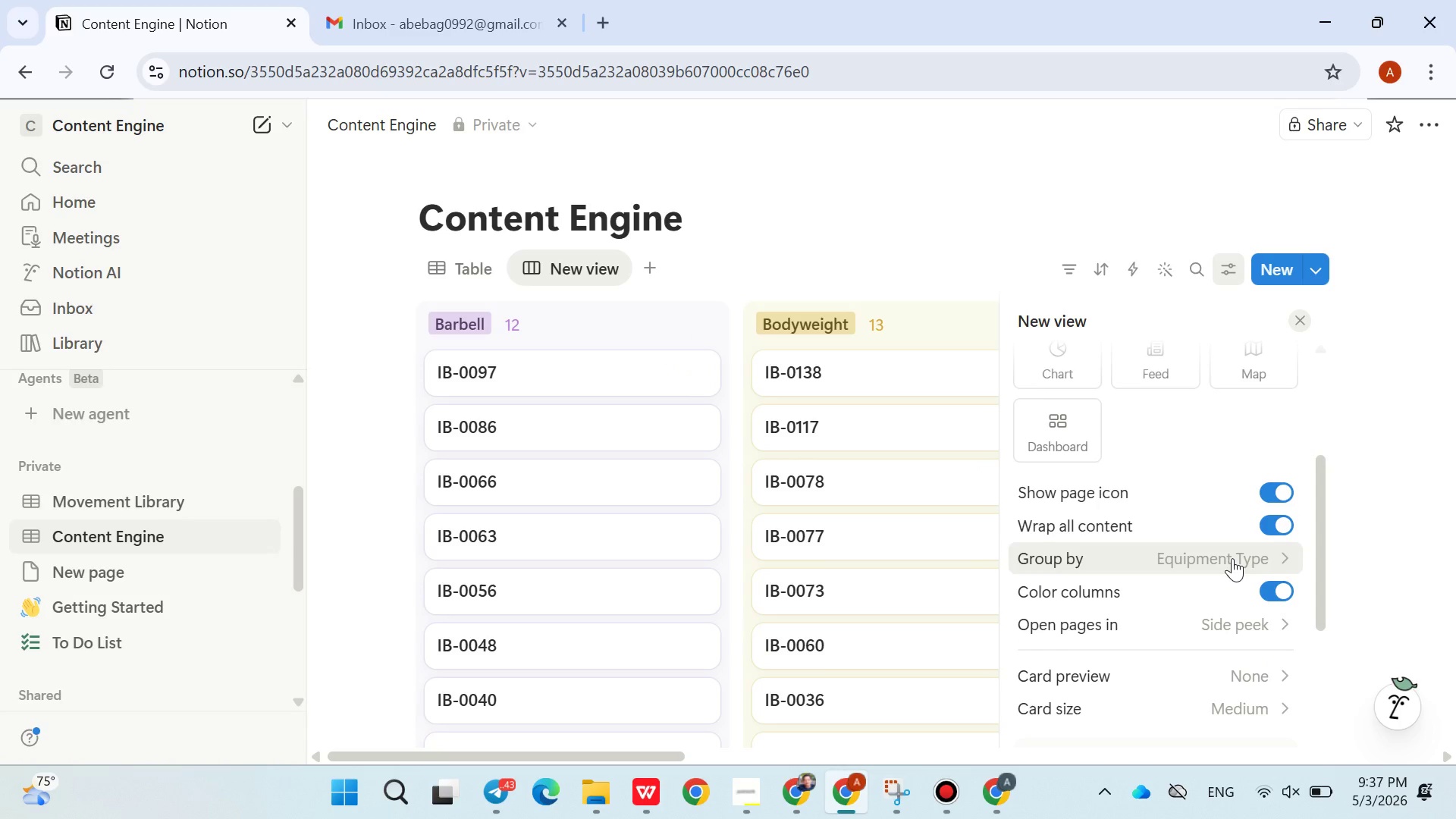 
left_click([1232, 558])
 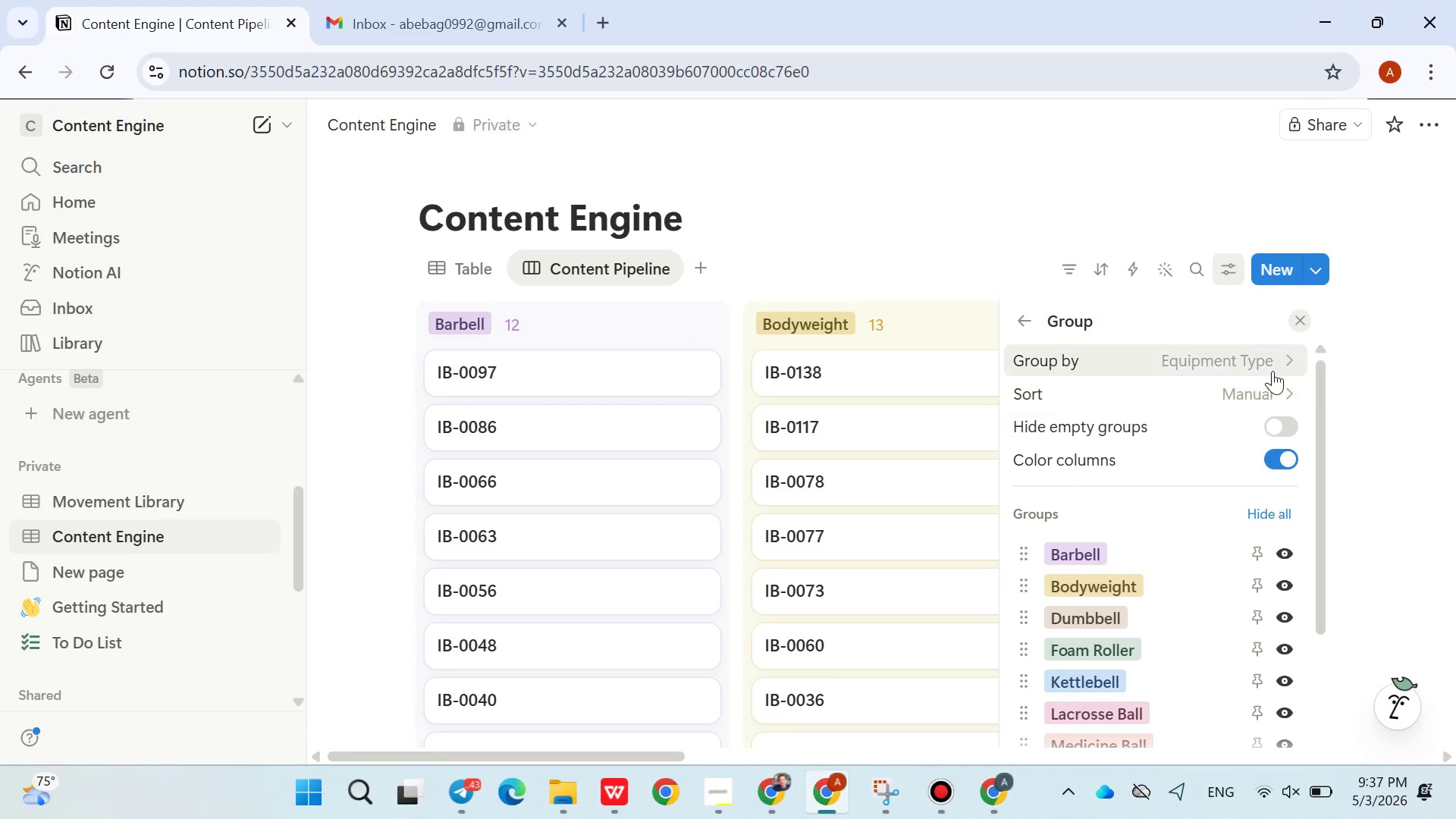 
left_click([1272, 366])
 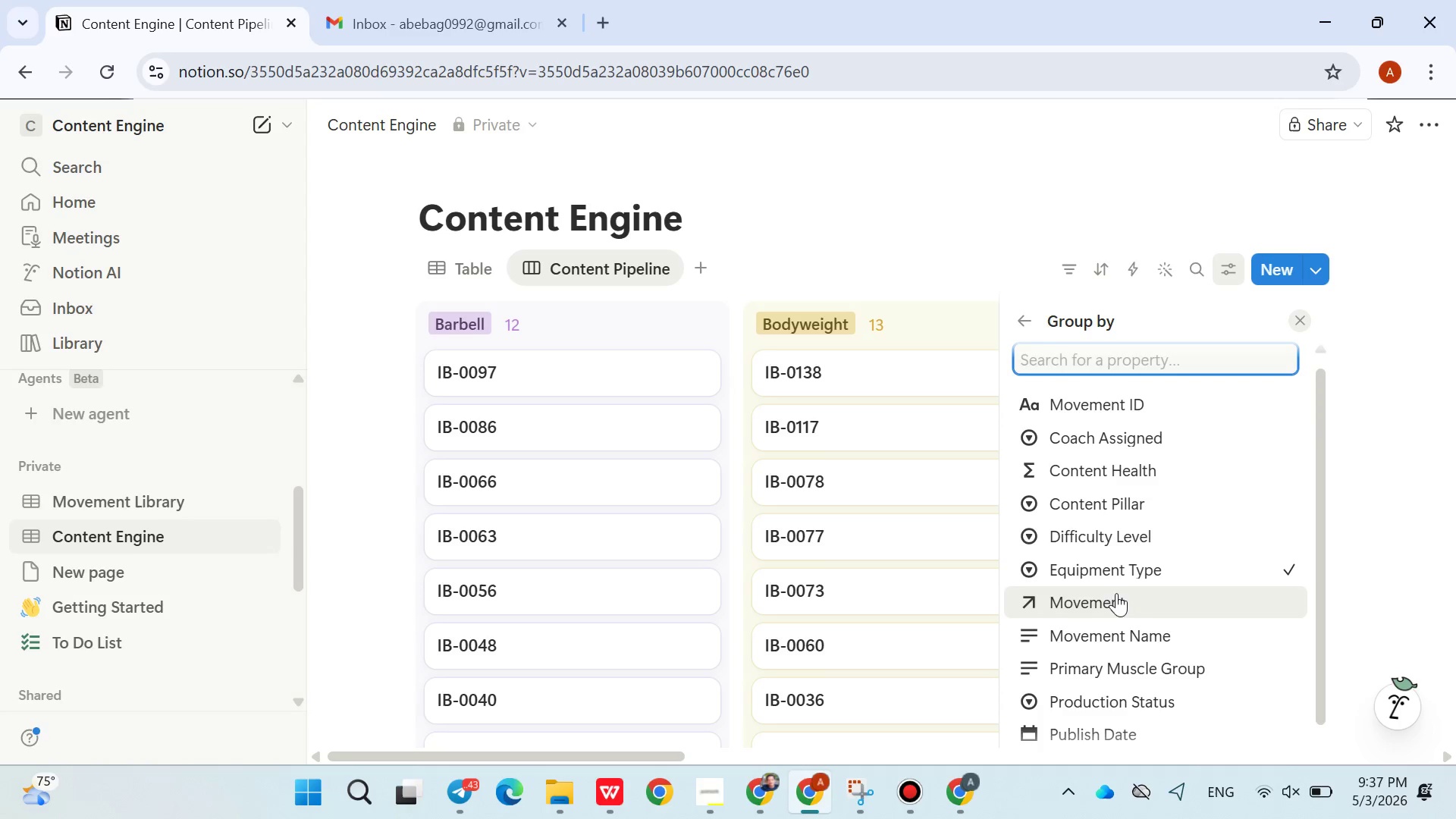 
type(st)
 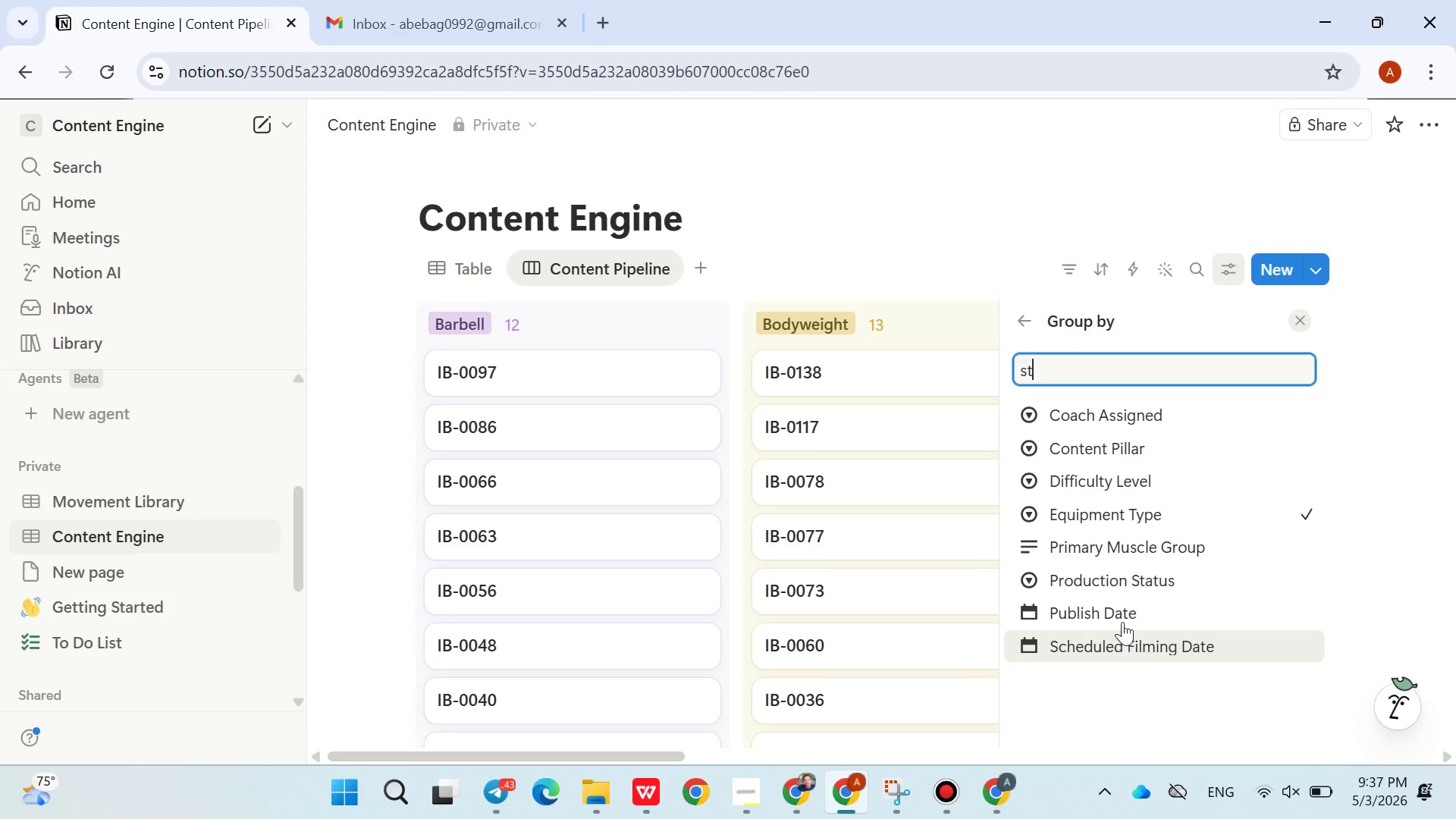 
wait(6.06)
 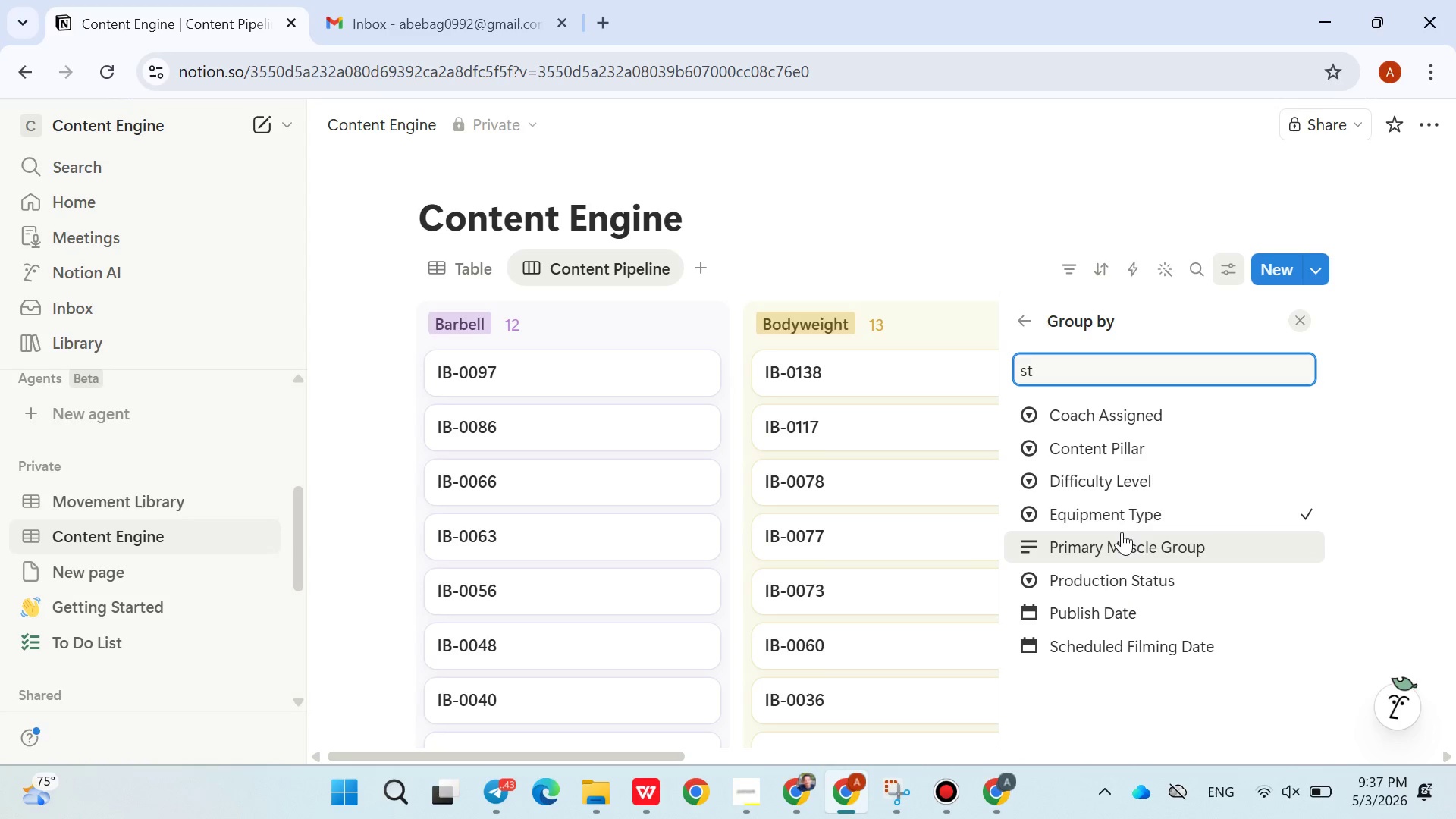 
left_click([1125, 573])
 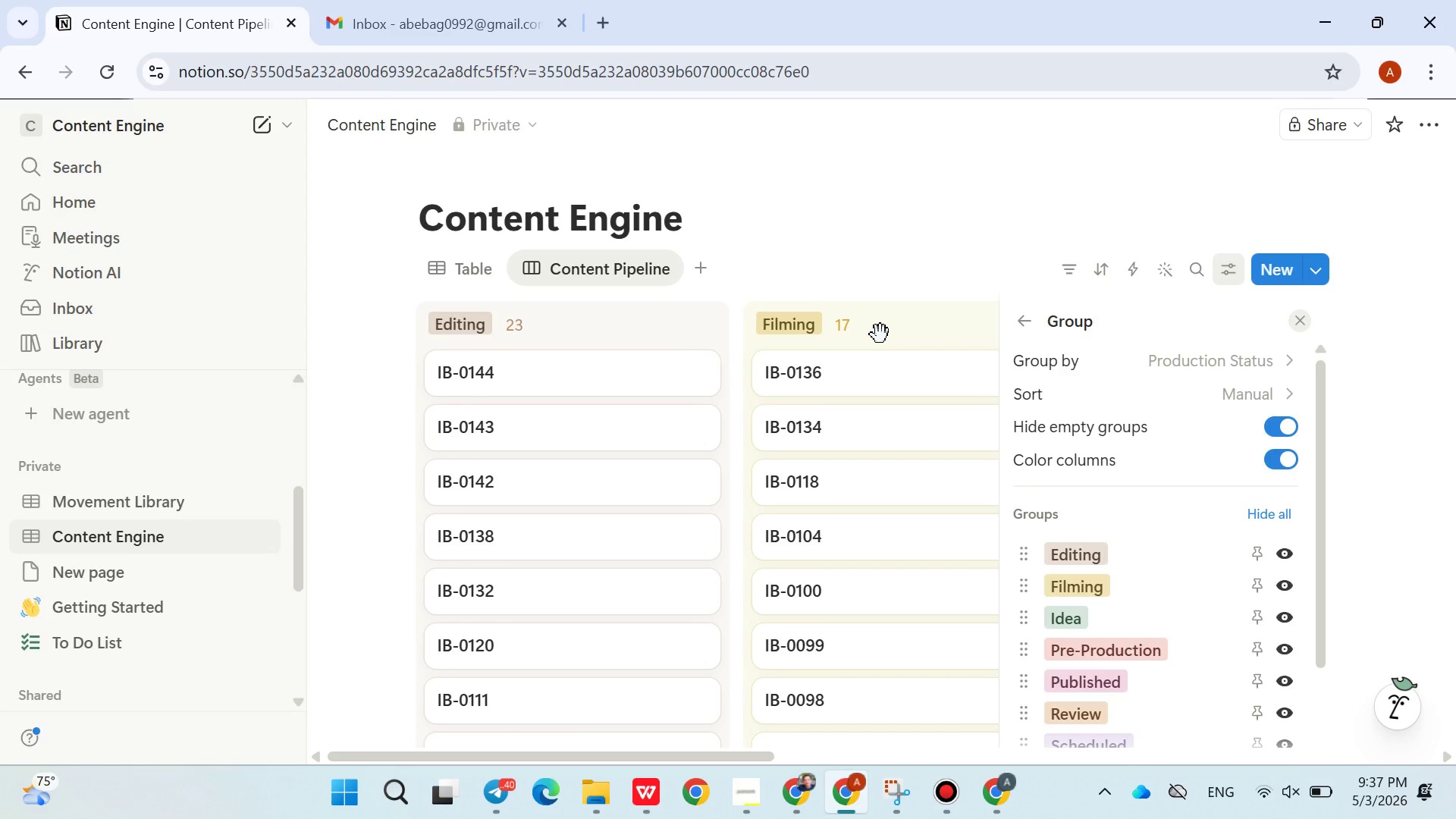 
wait(11.31)
 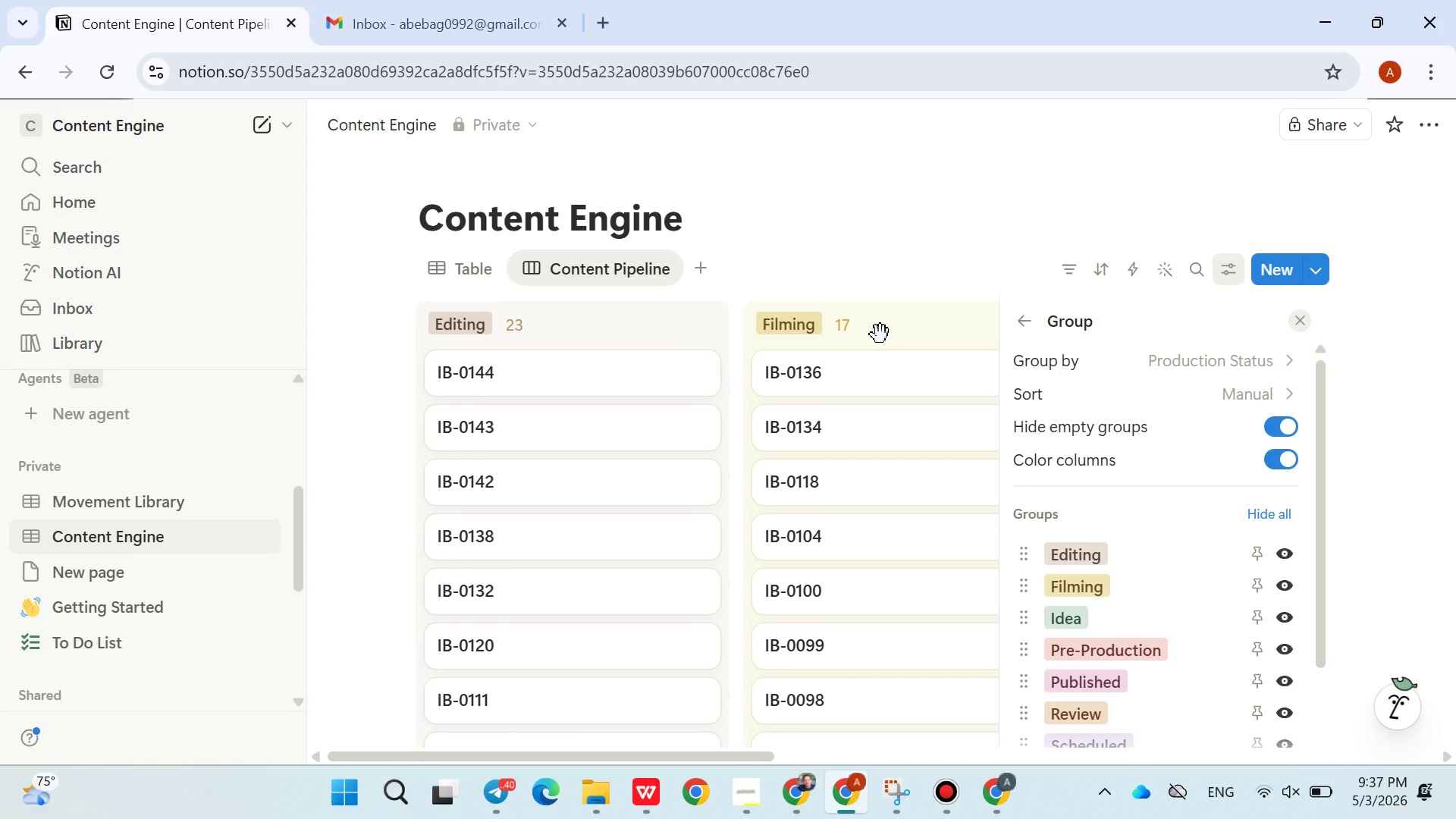 
left_click([704, 270])
 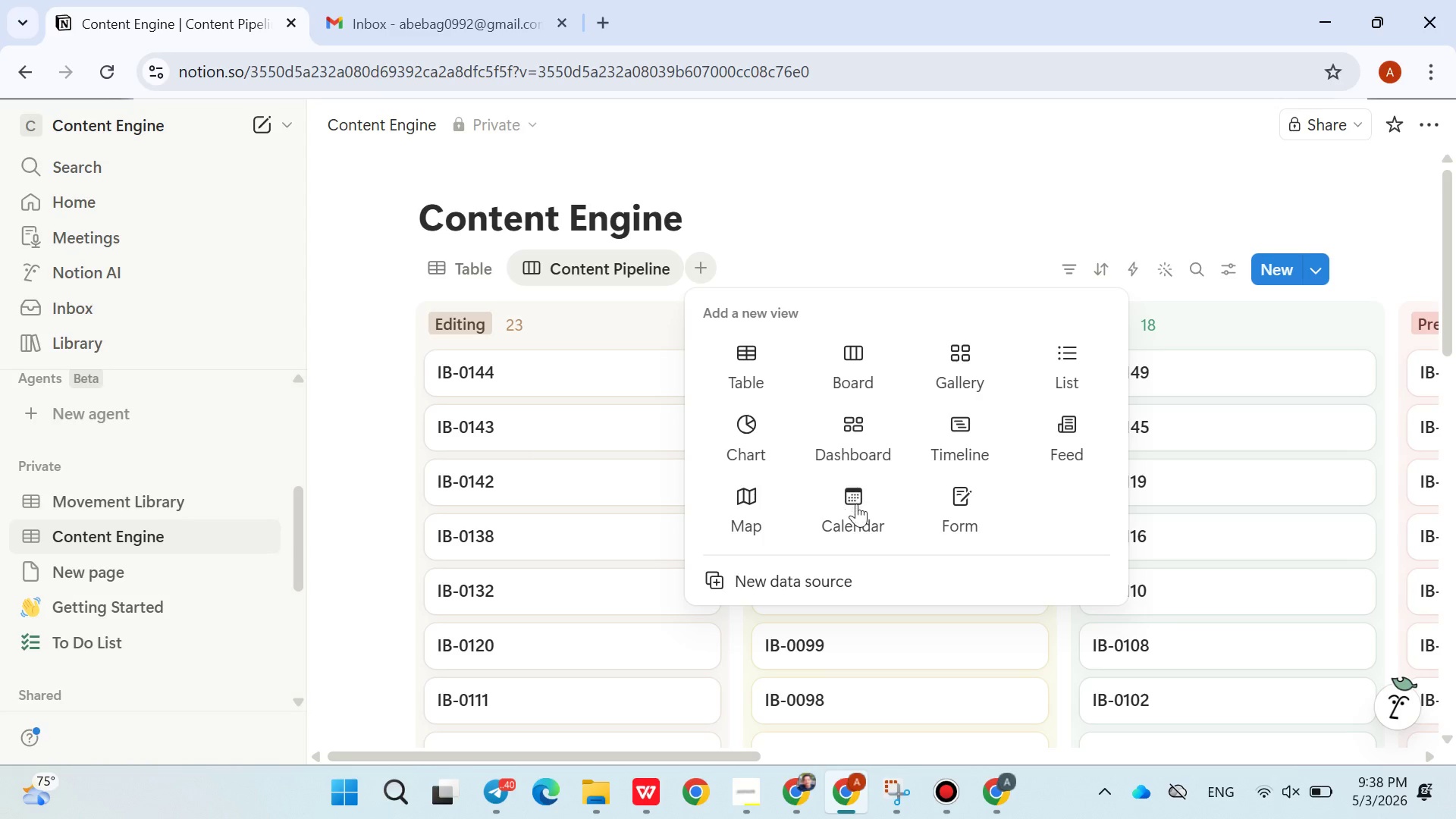 
left_click([856, 504])
 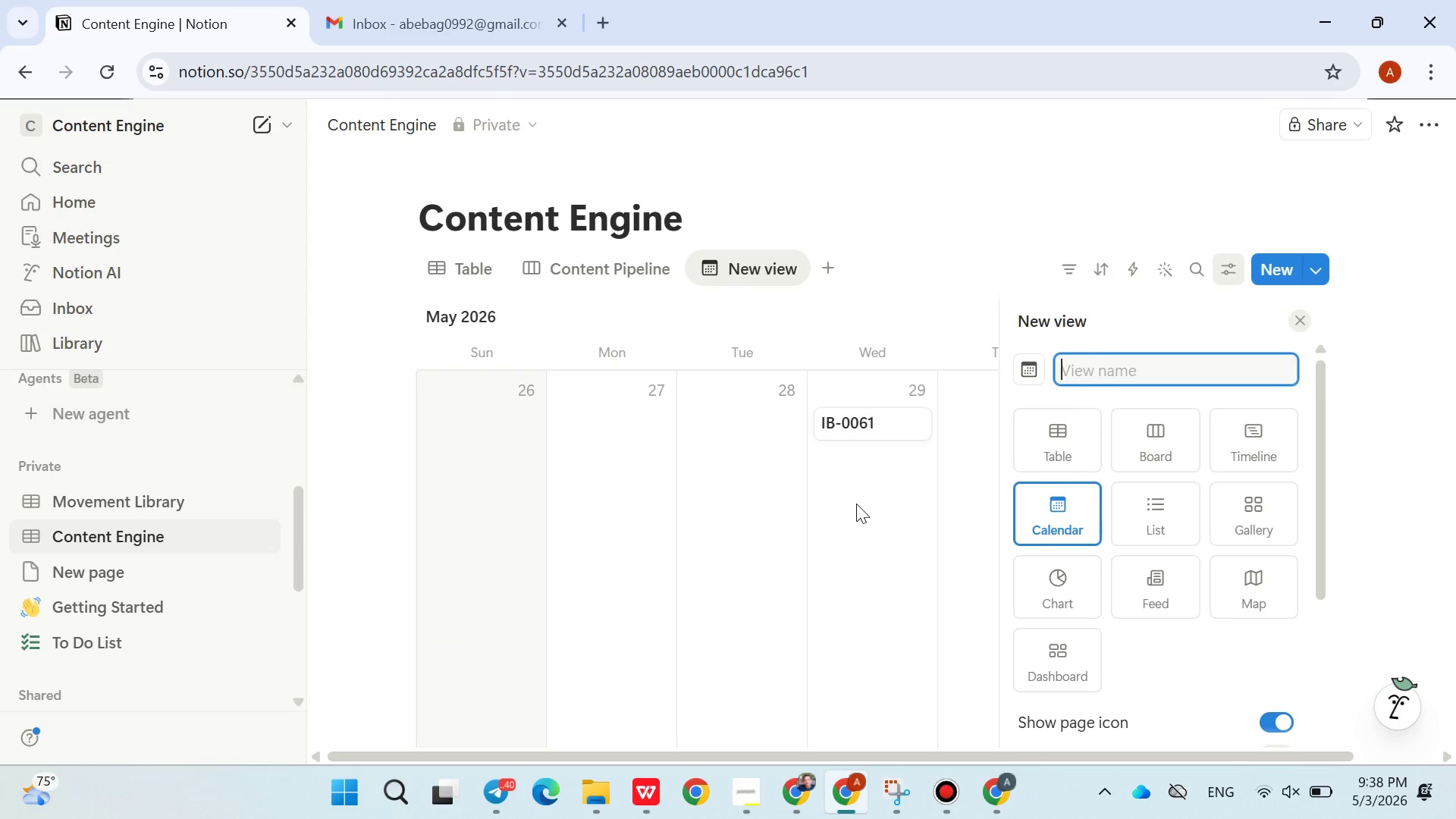 
type(Social Media Calander)
 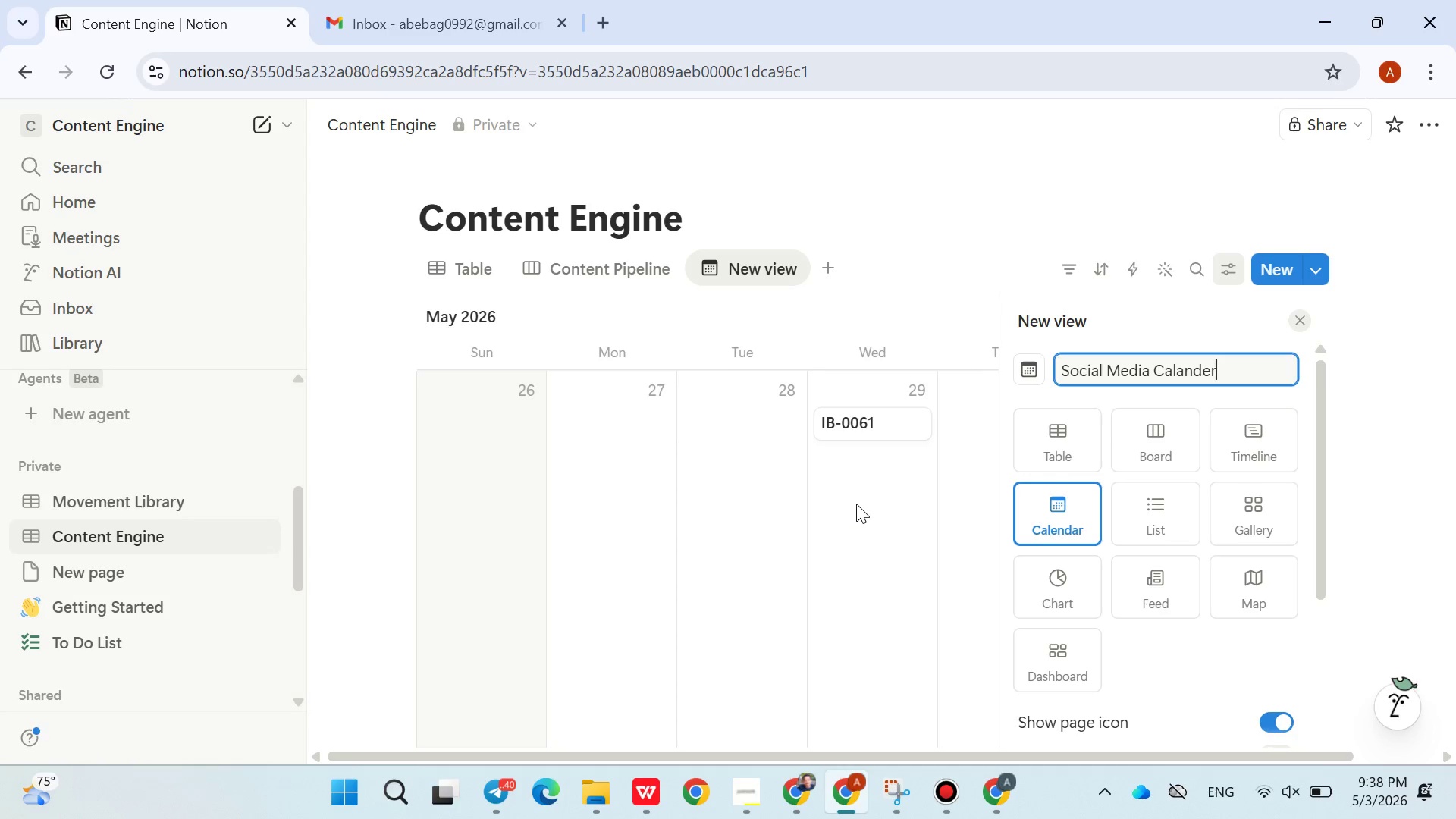 
key(Enter)
 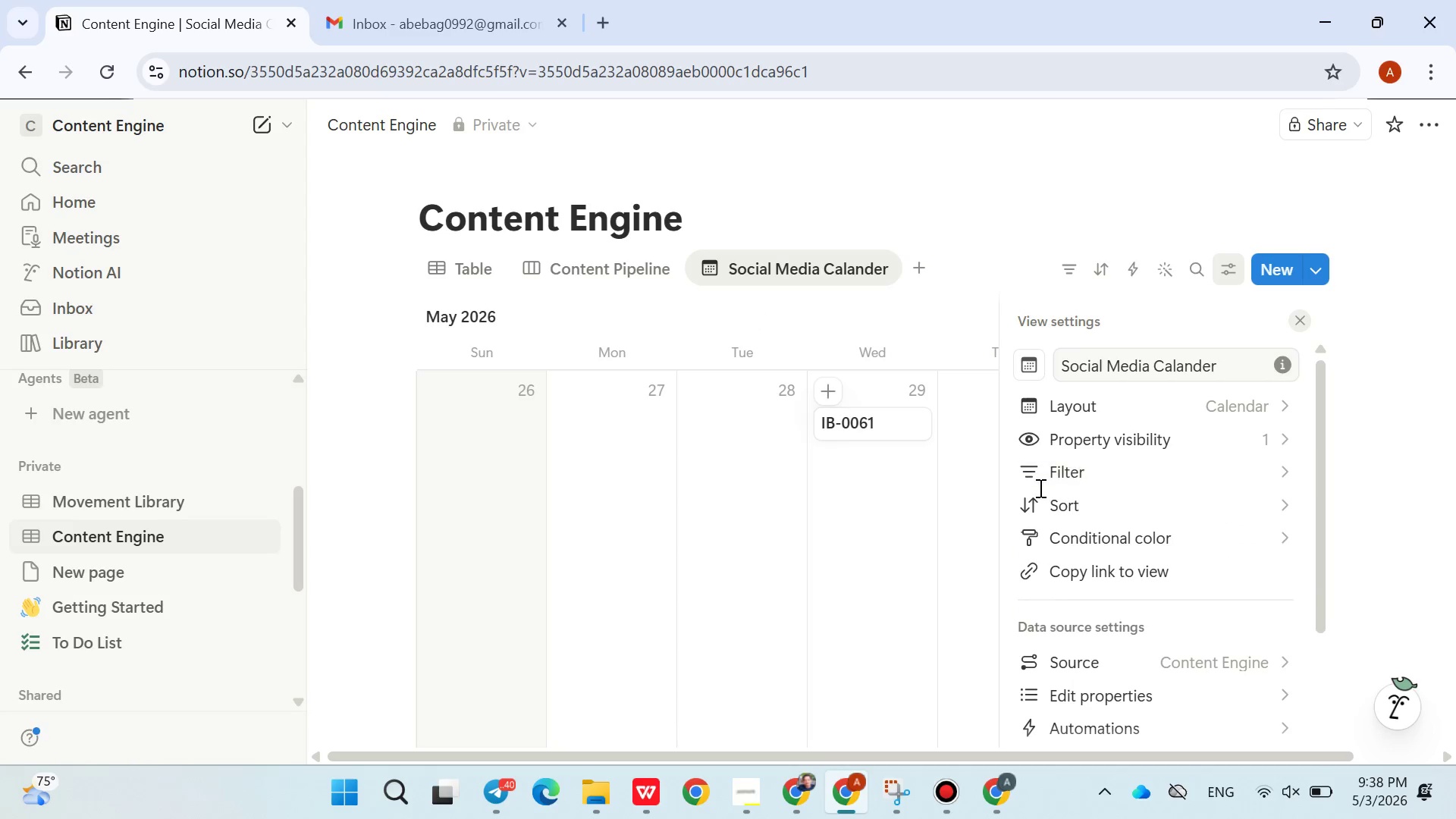 
wait(8.28)
 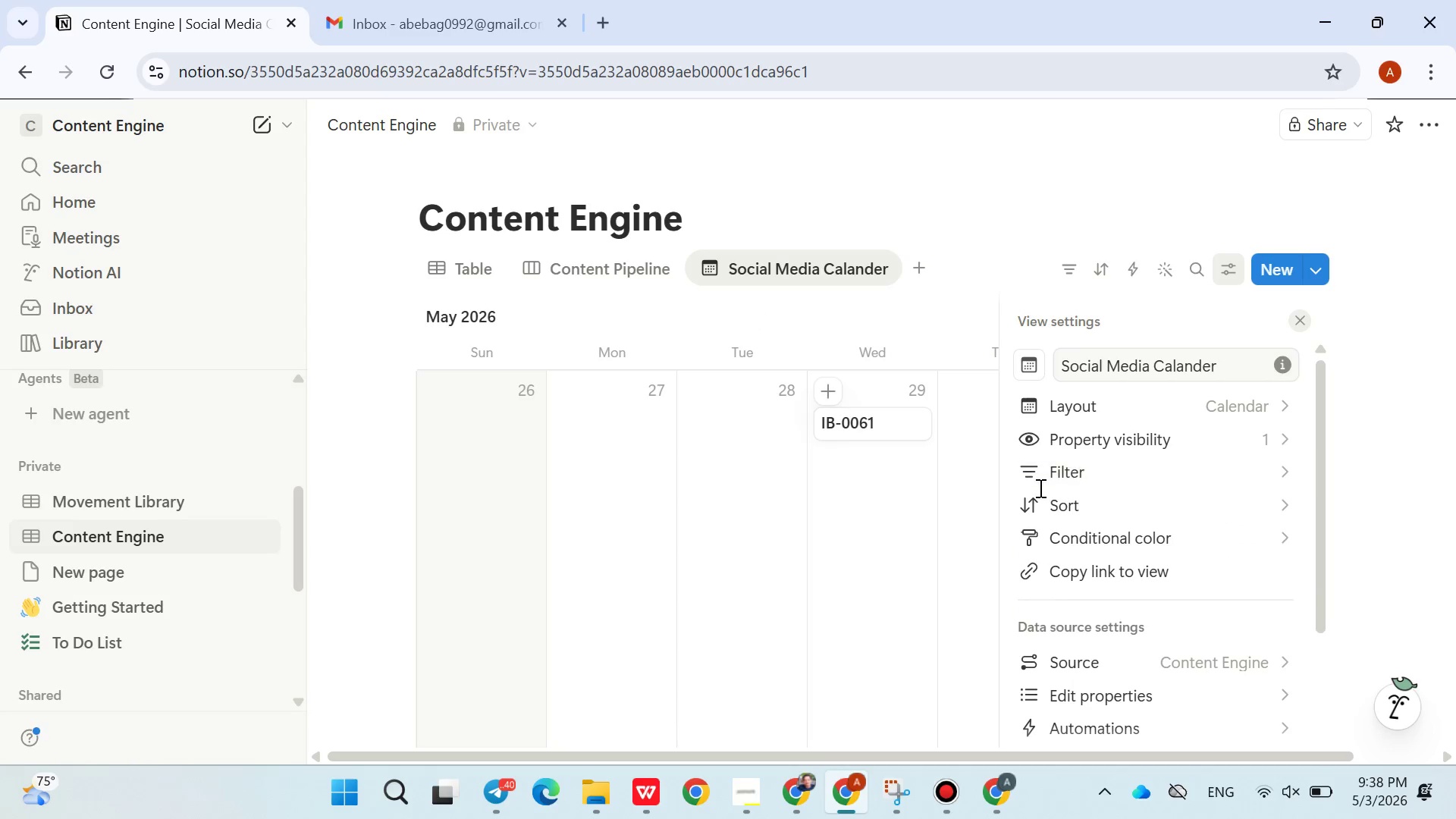 
left_click([1132, 414])
 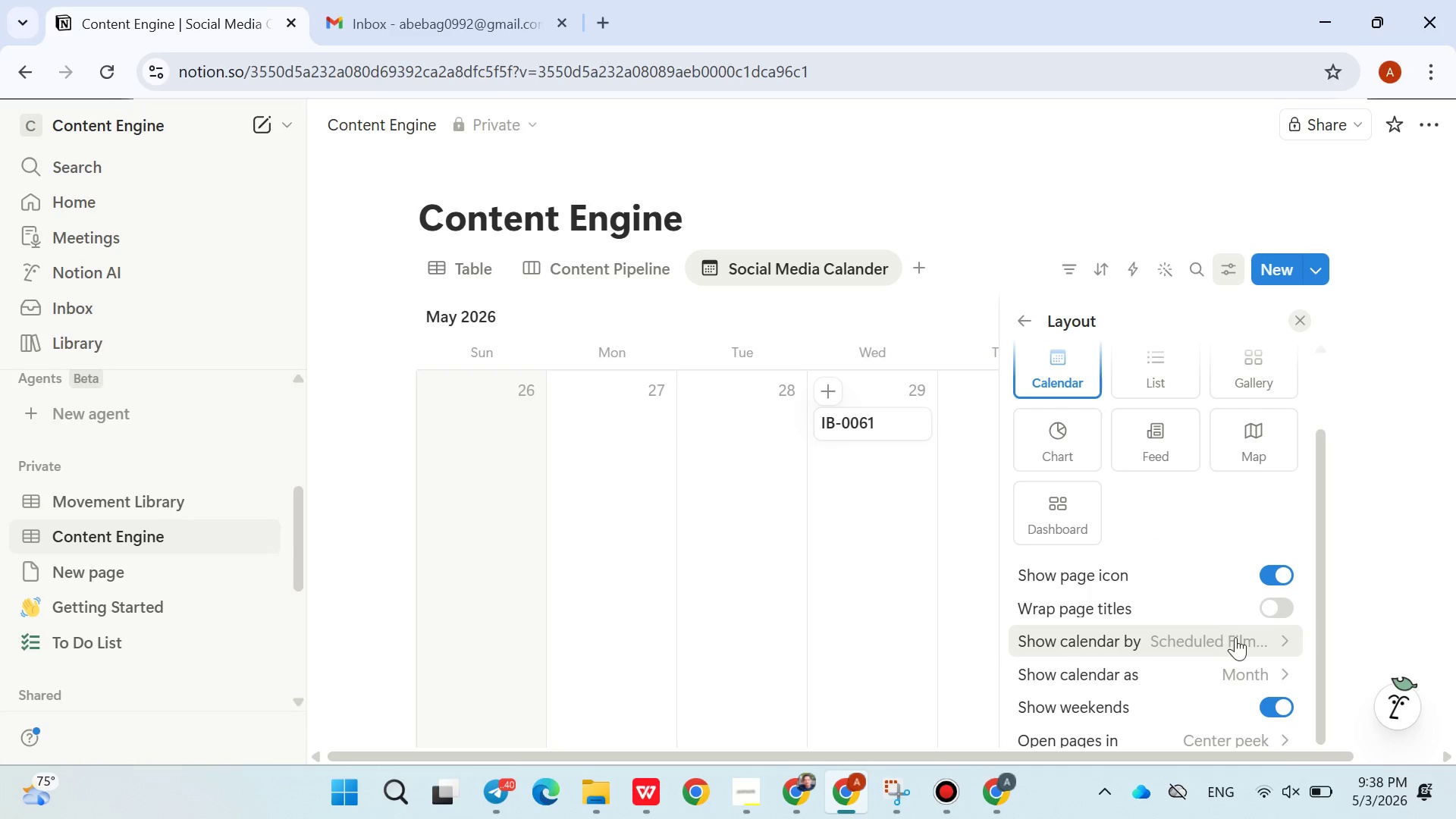 
left_click([1252, 639])
 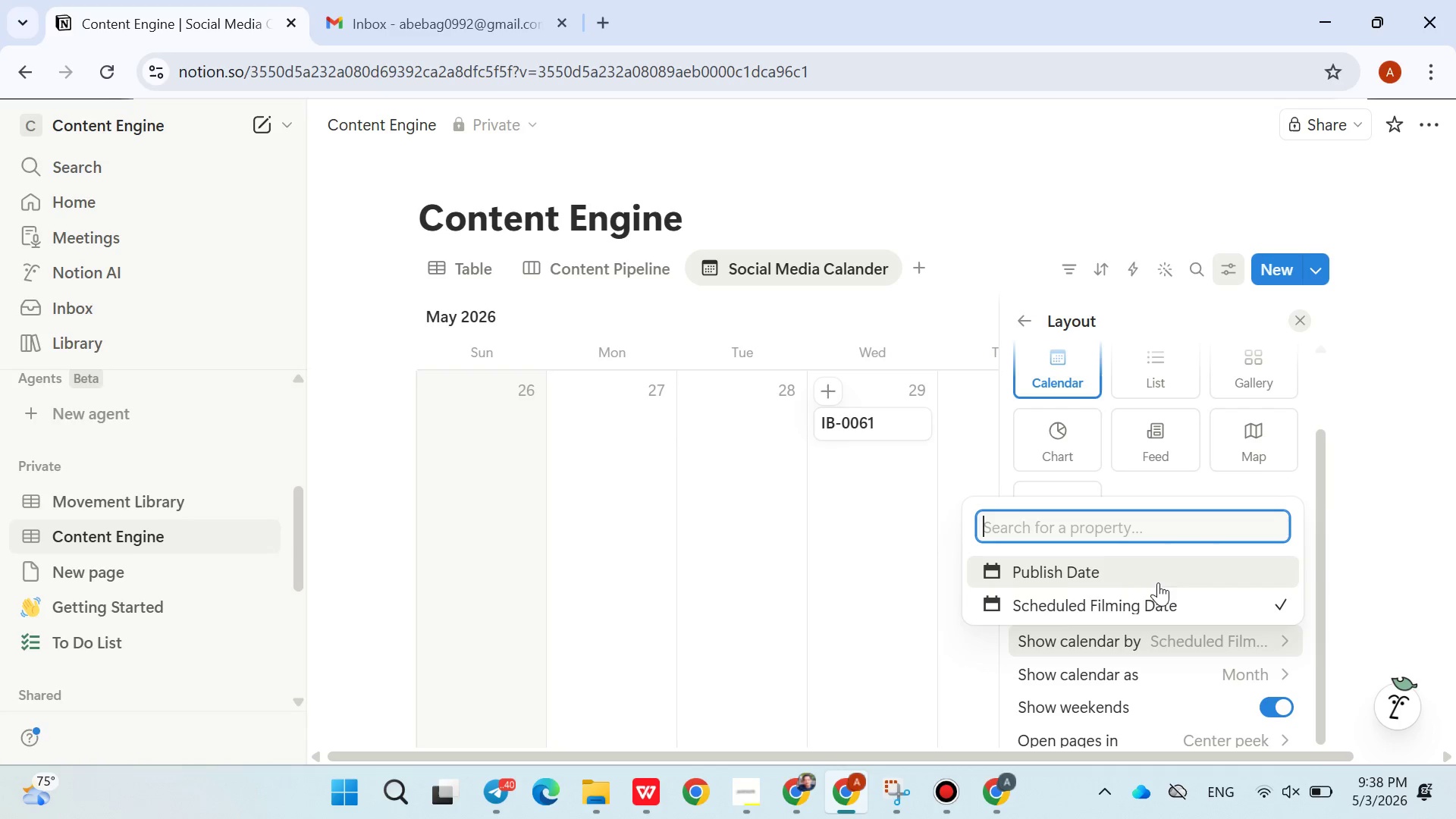 
left_click([1138, 584])
 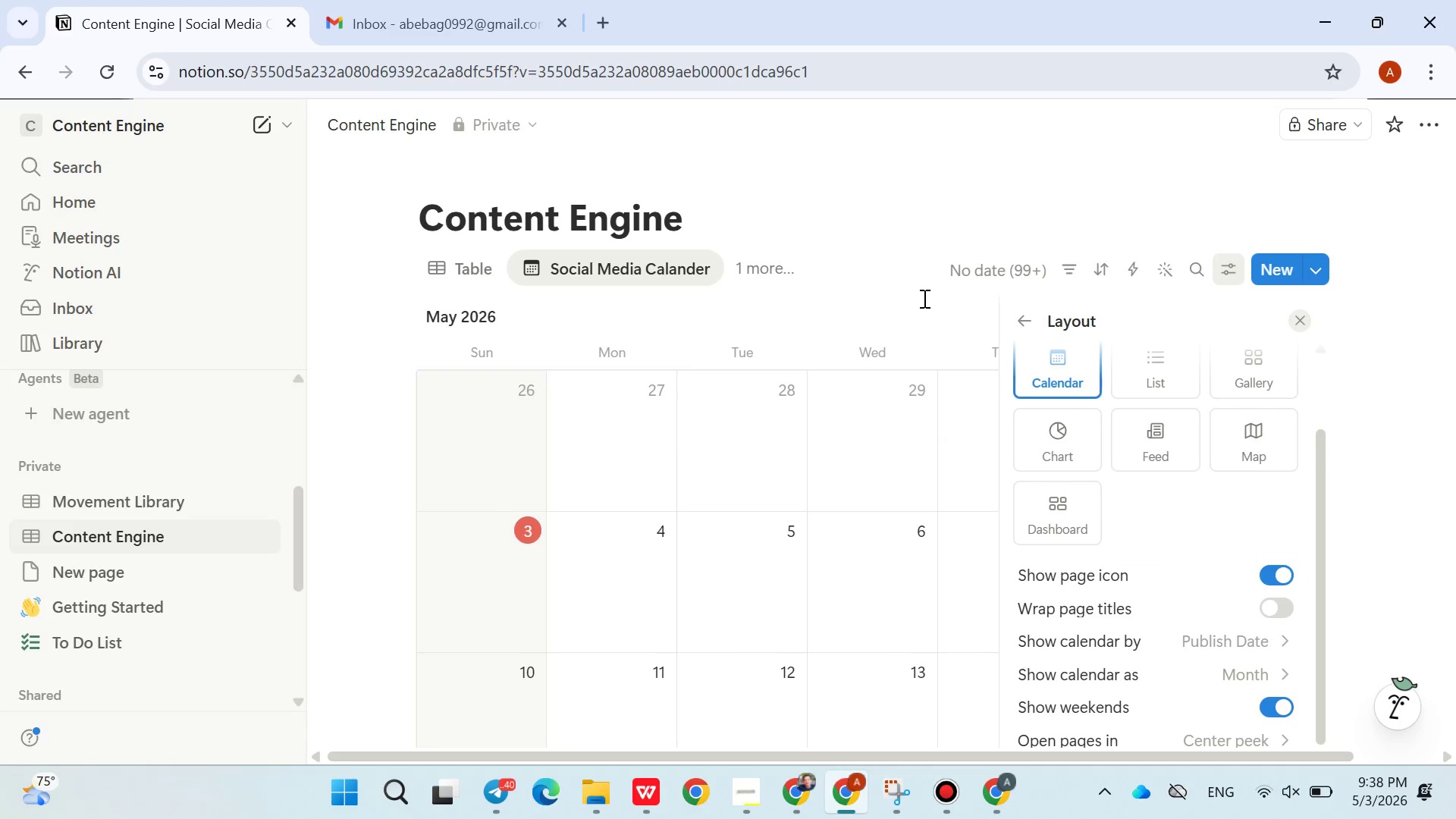 
left_click([879, 217])
 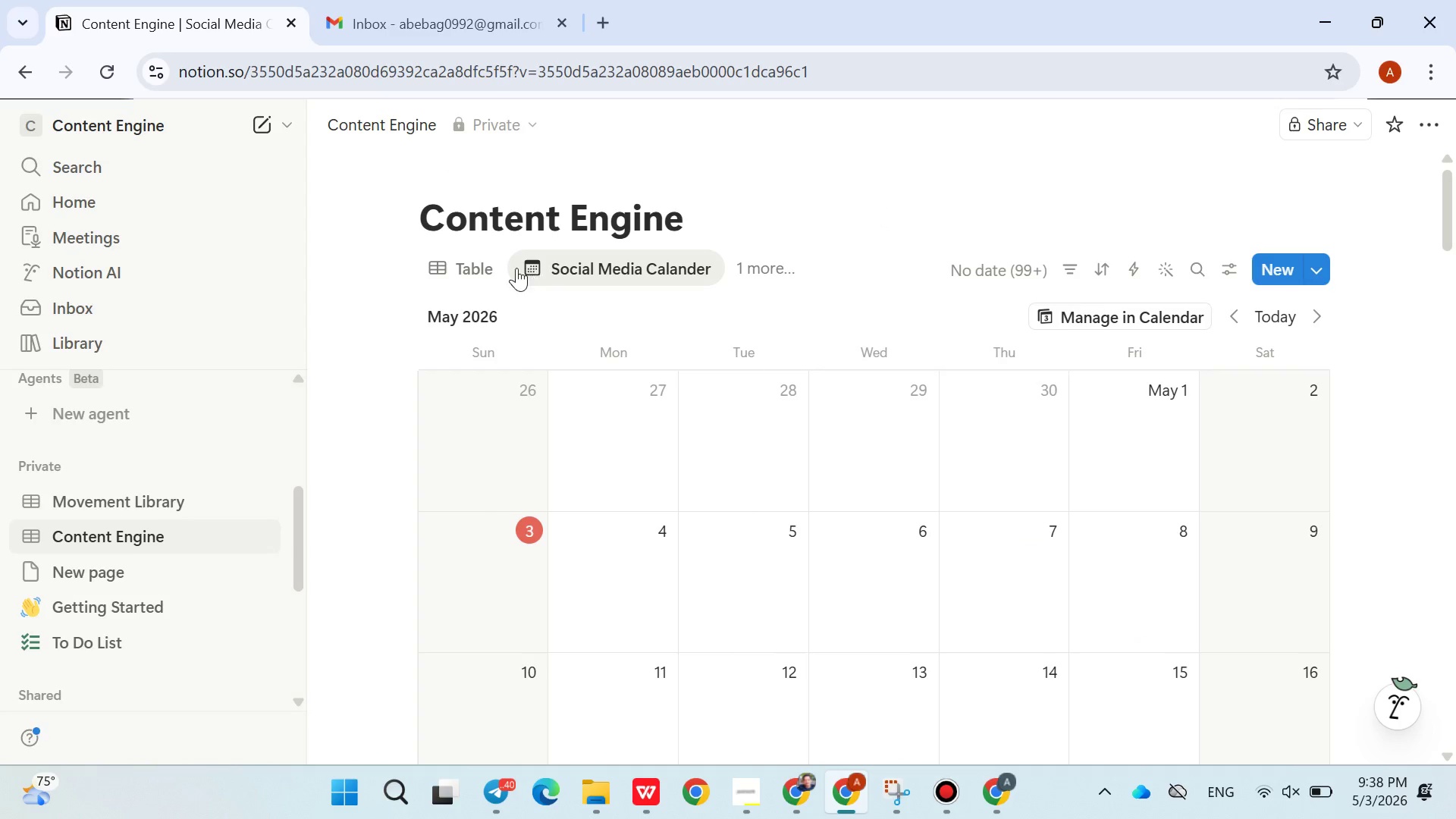 
left_click([500, 265])
 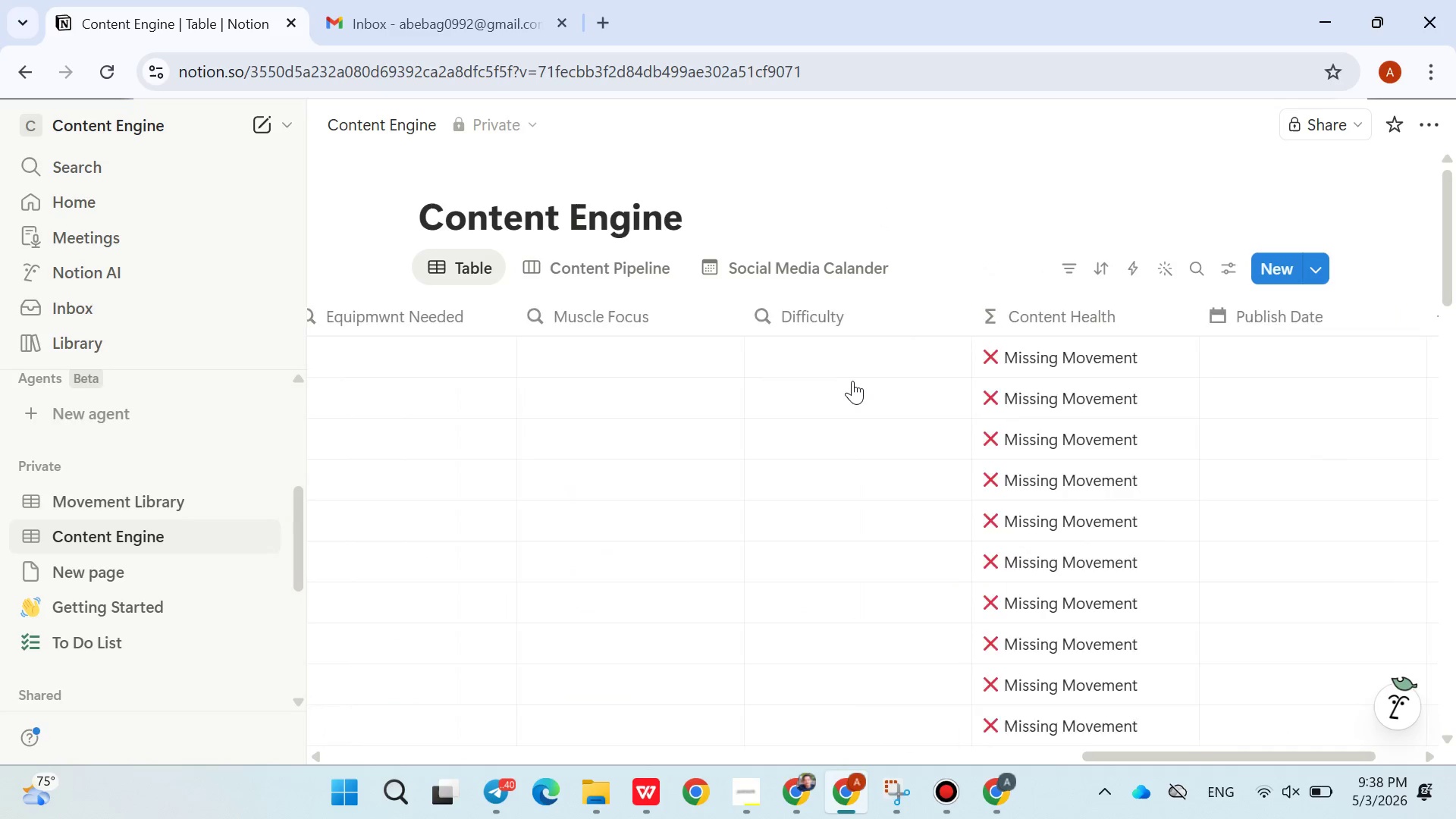 
wait(6.66)
 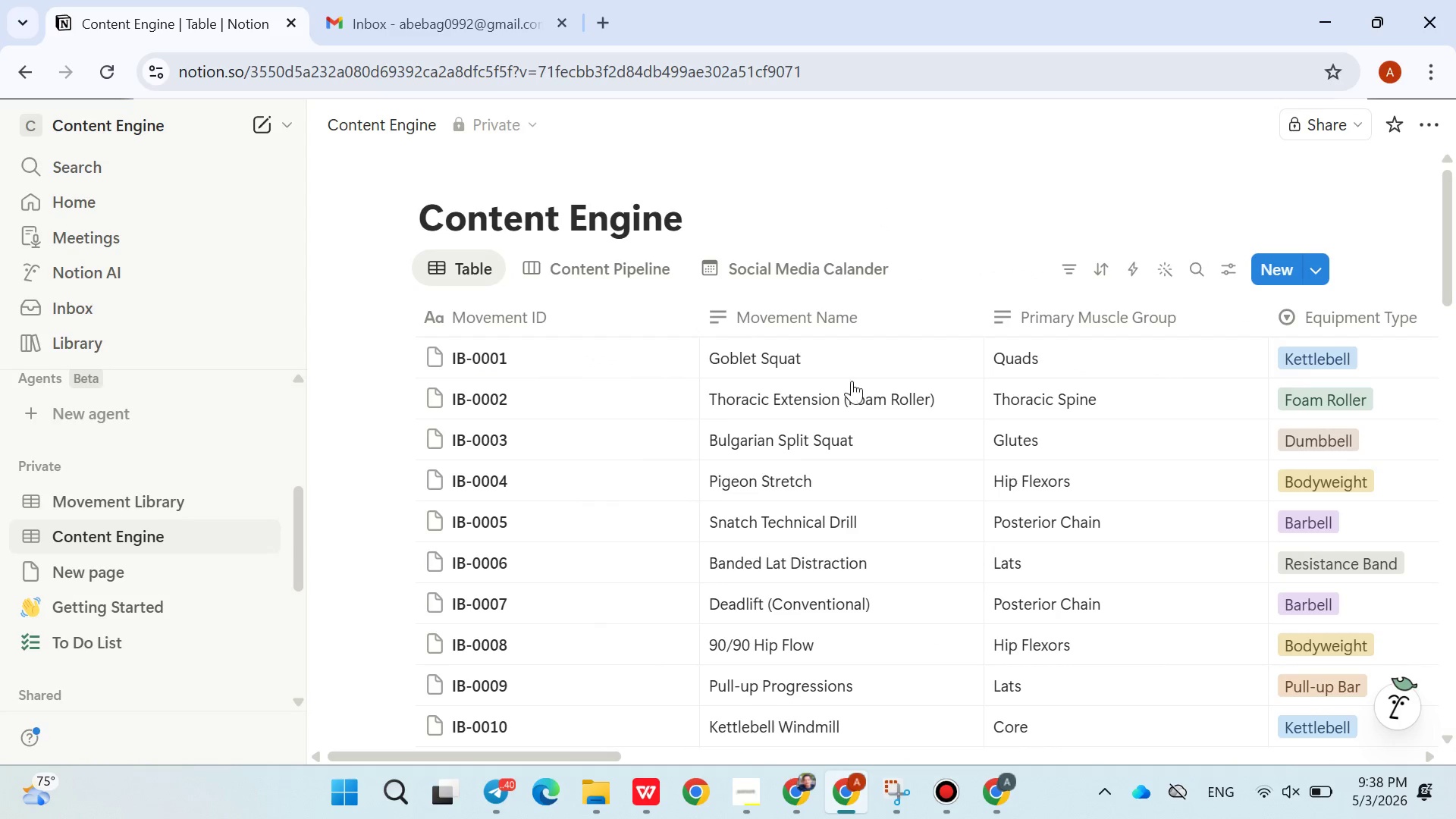 
left_click([1097, 353])
 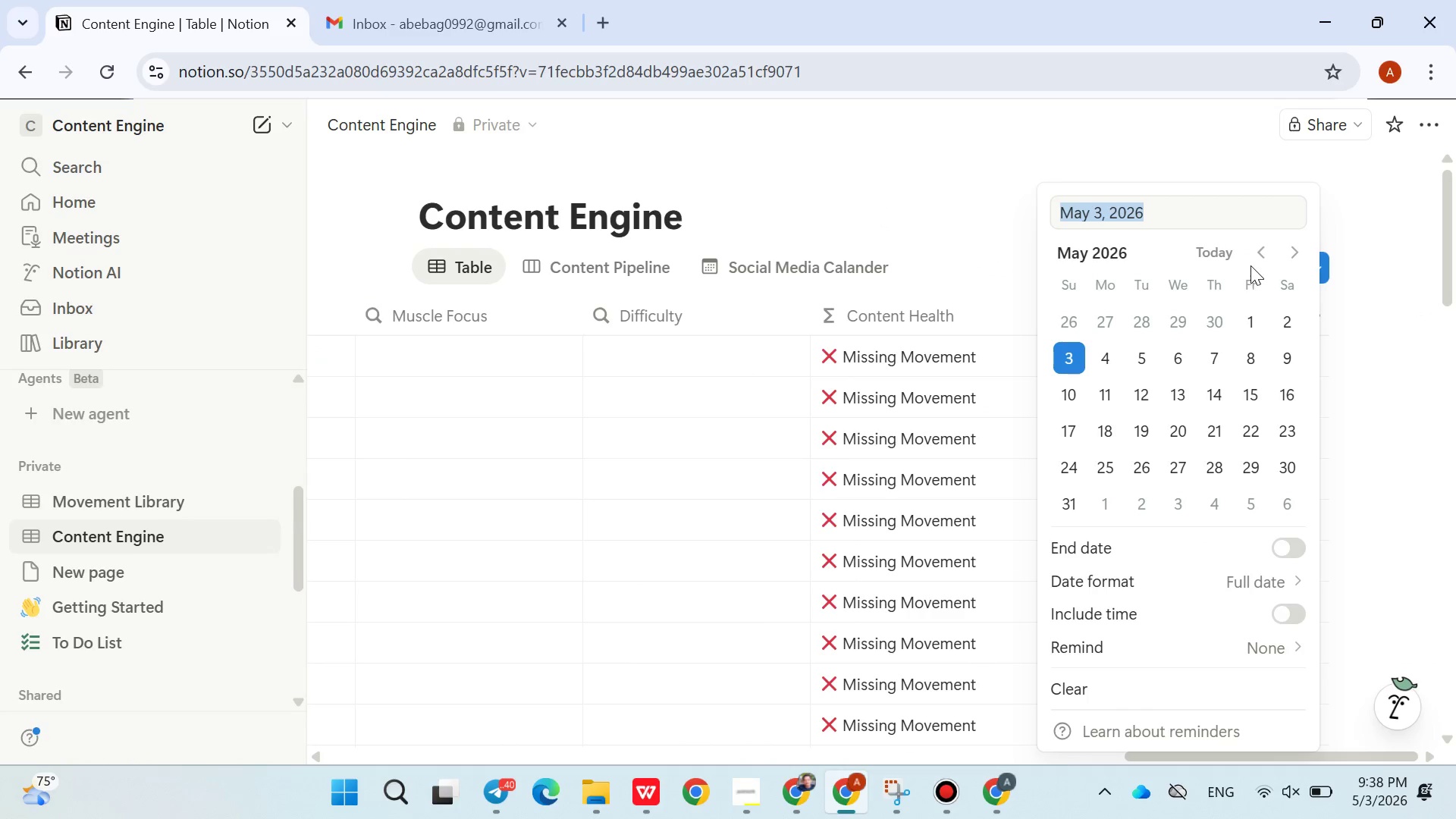 
left_click([1257, 256])
 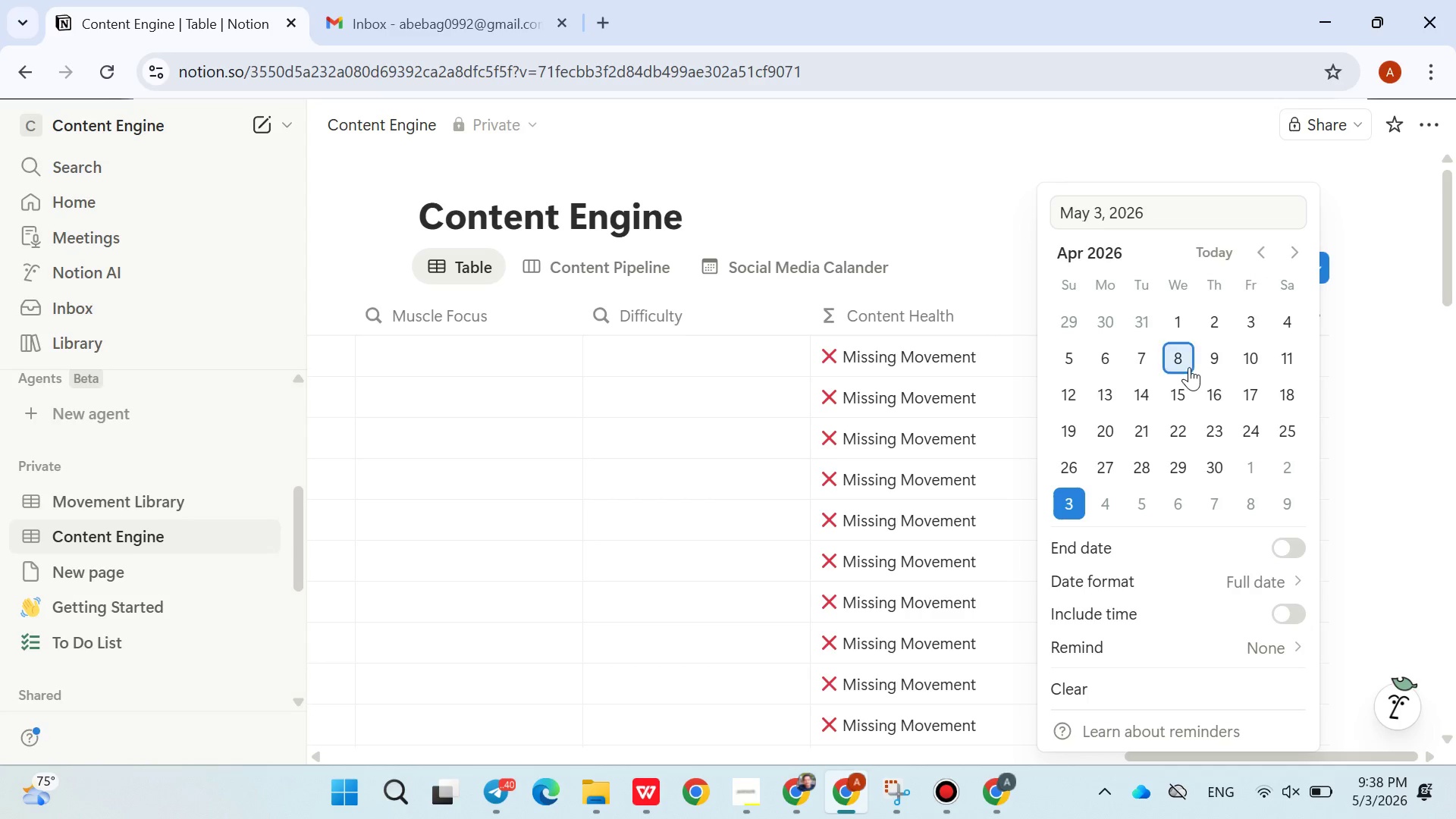 
left_click([1188, 364])
 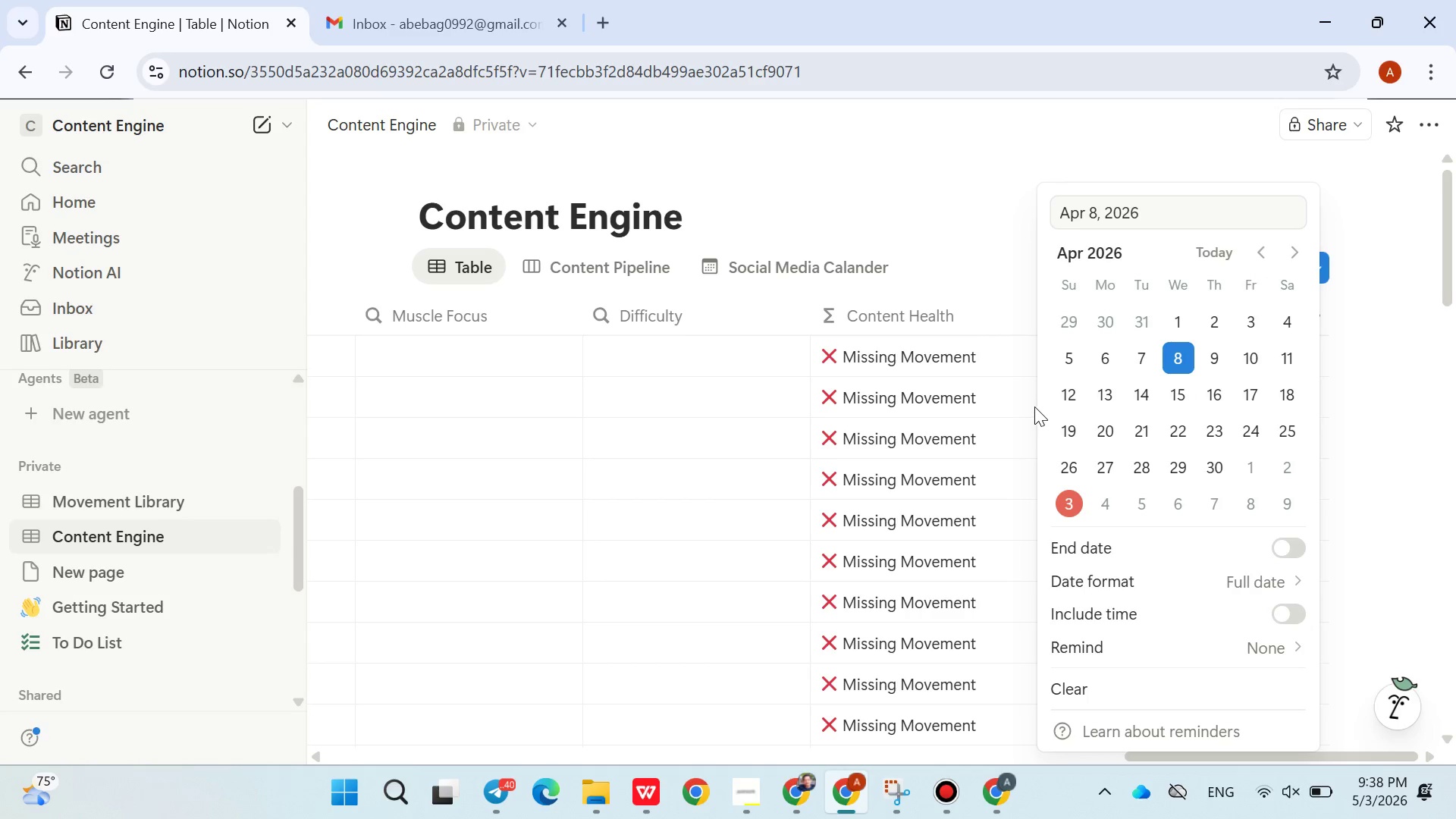 
left_click([1021, 406])
 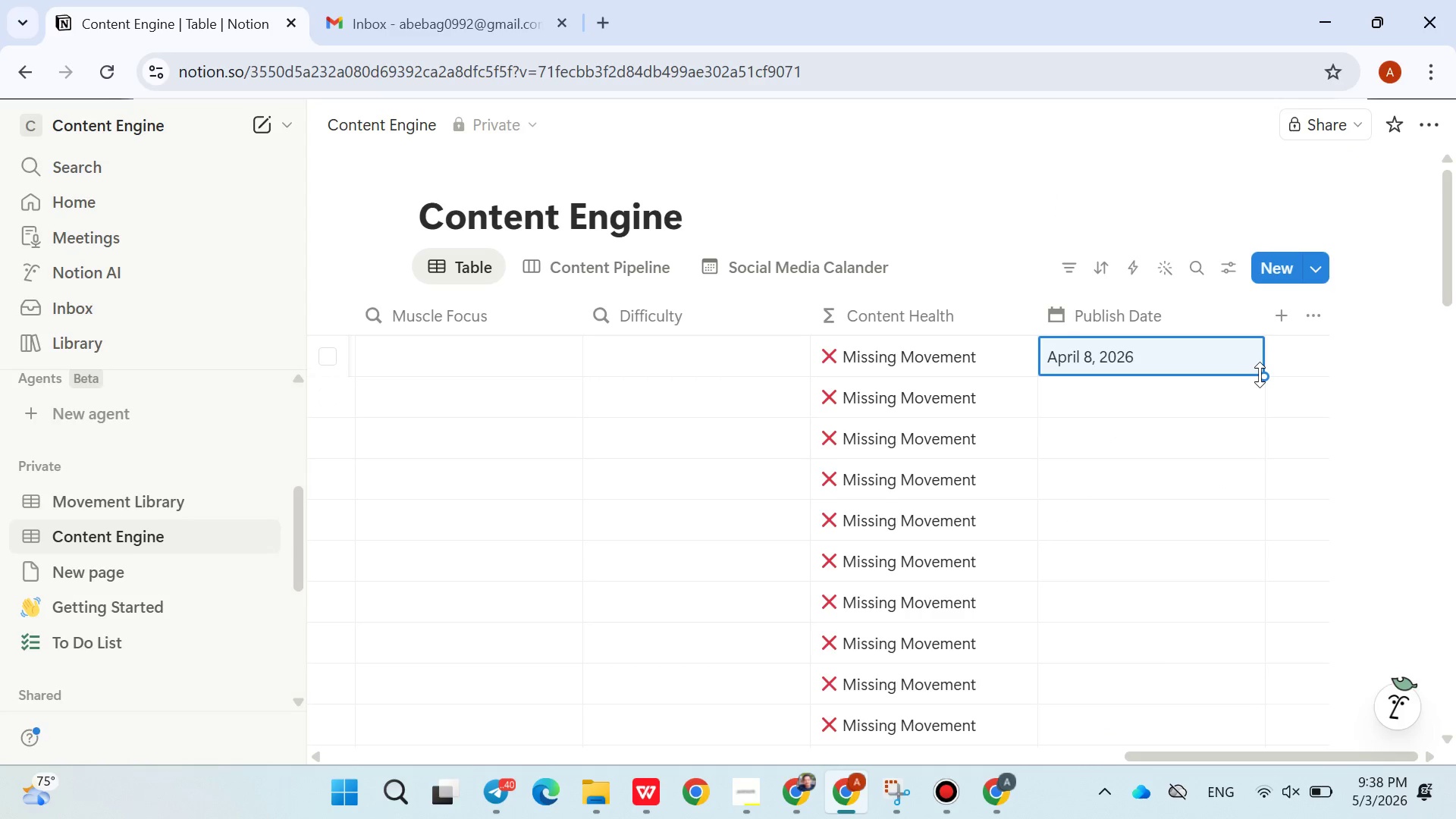 
left_click_drag(start_coordinate=[1260, 375], to_coordinate=[1203, 646])
 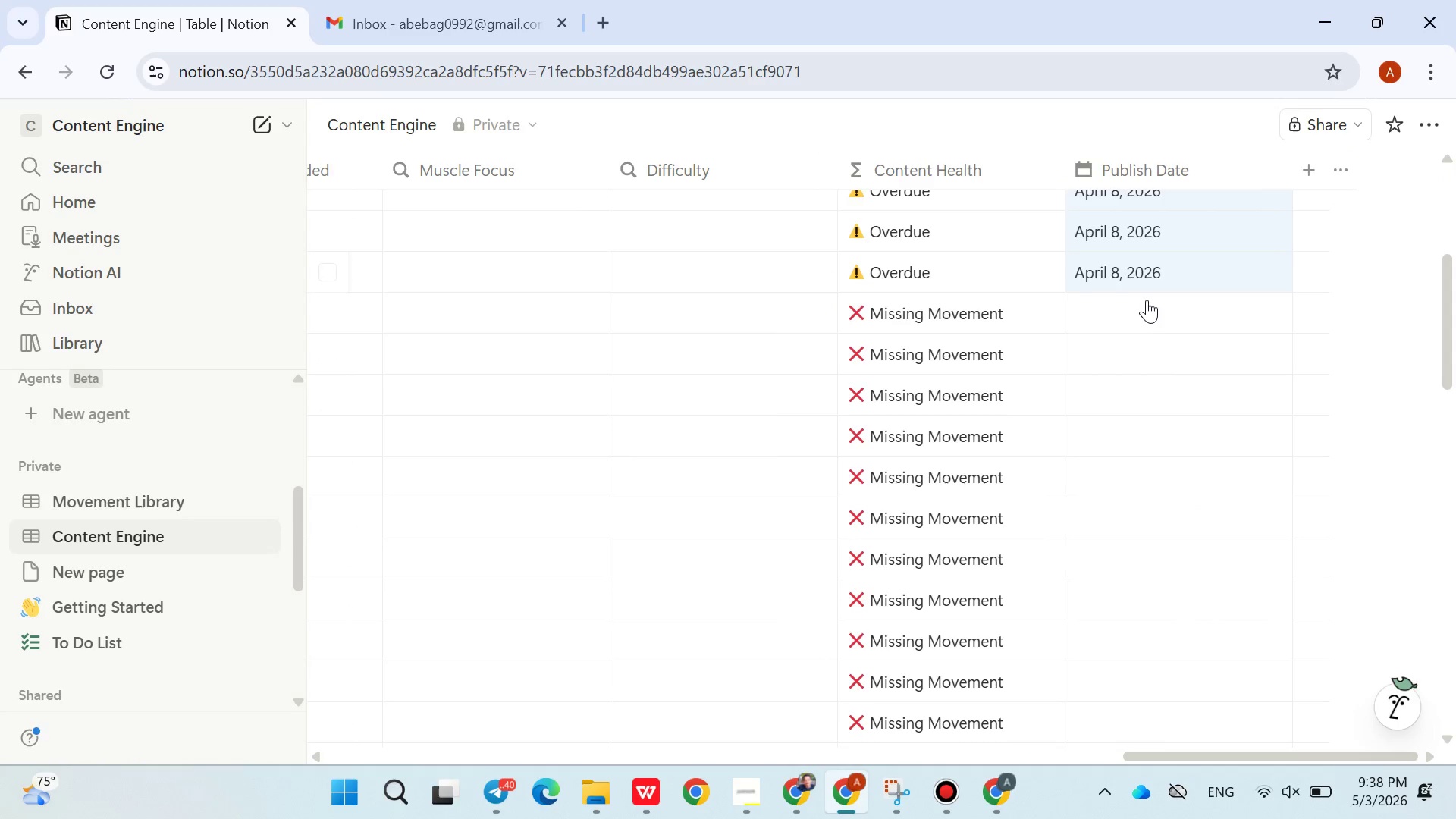 
left_click([1135, 315])
 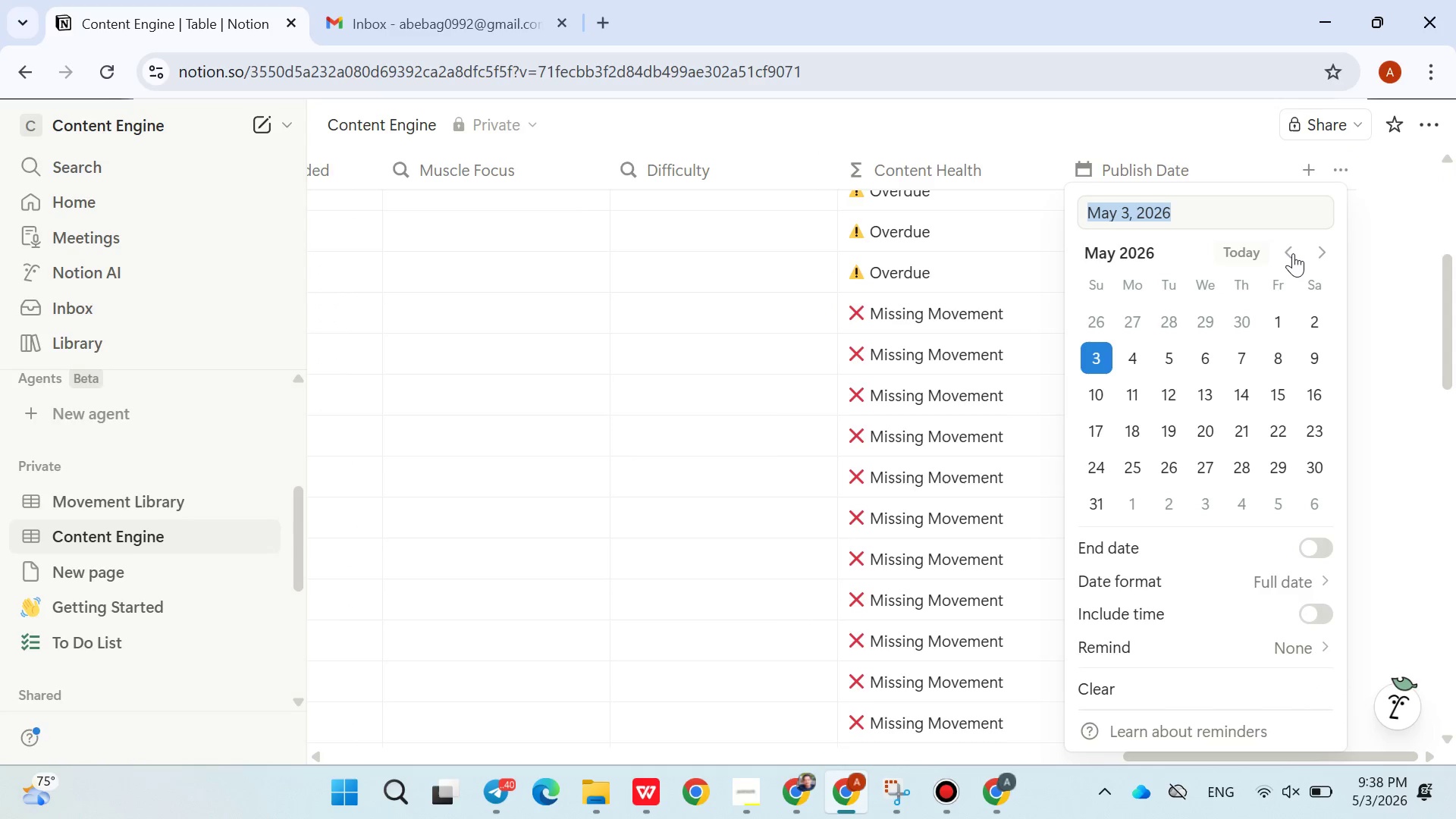 
double_click([1293, 253])
 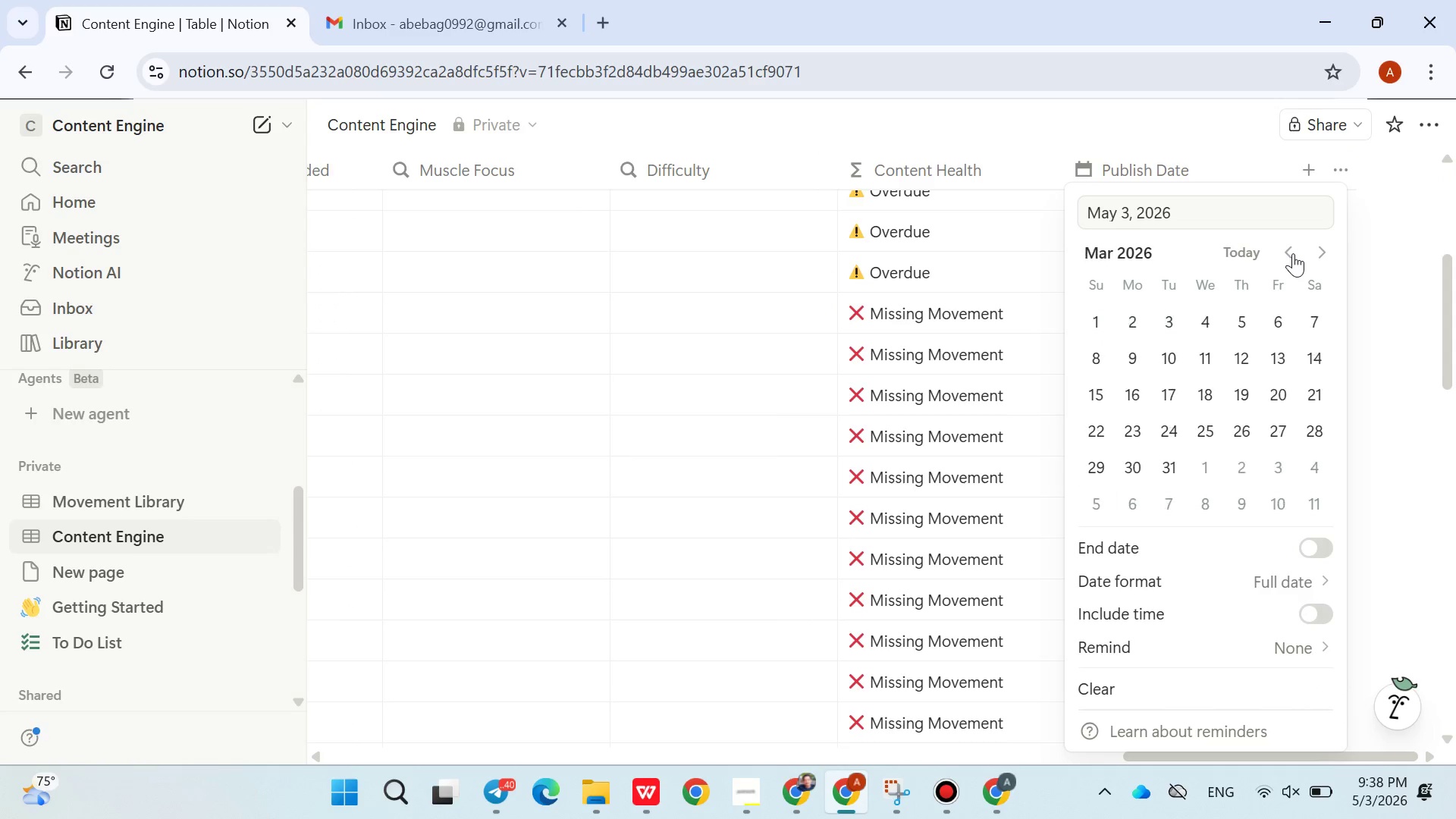 
left_click_drag(start_coordinate=[1293, 253], to_coordinate=[1216, 365])
 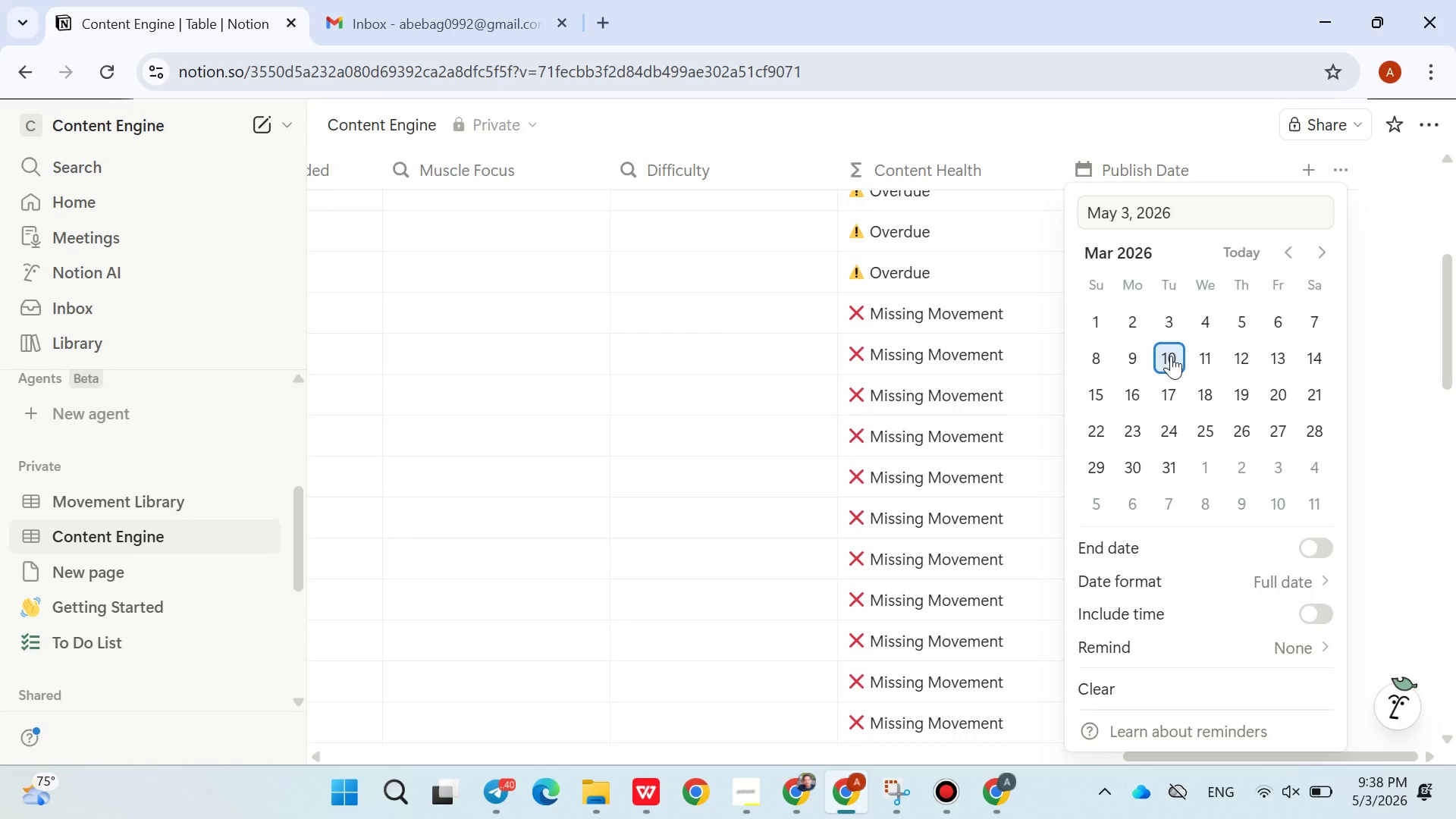 
left_click([1172, 356])
 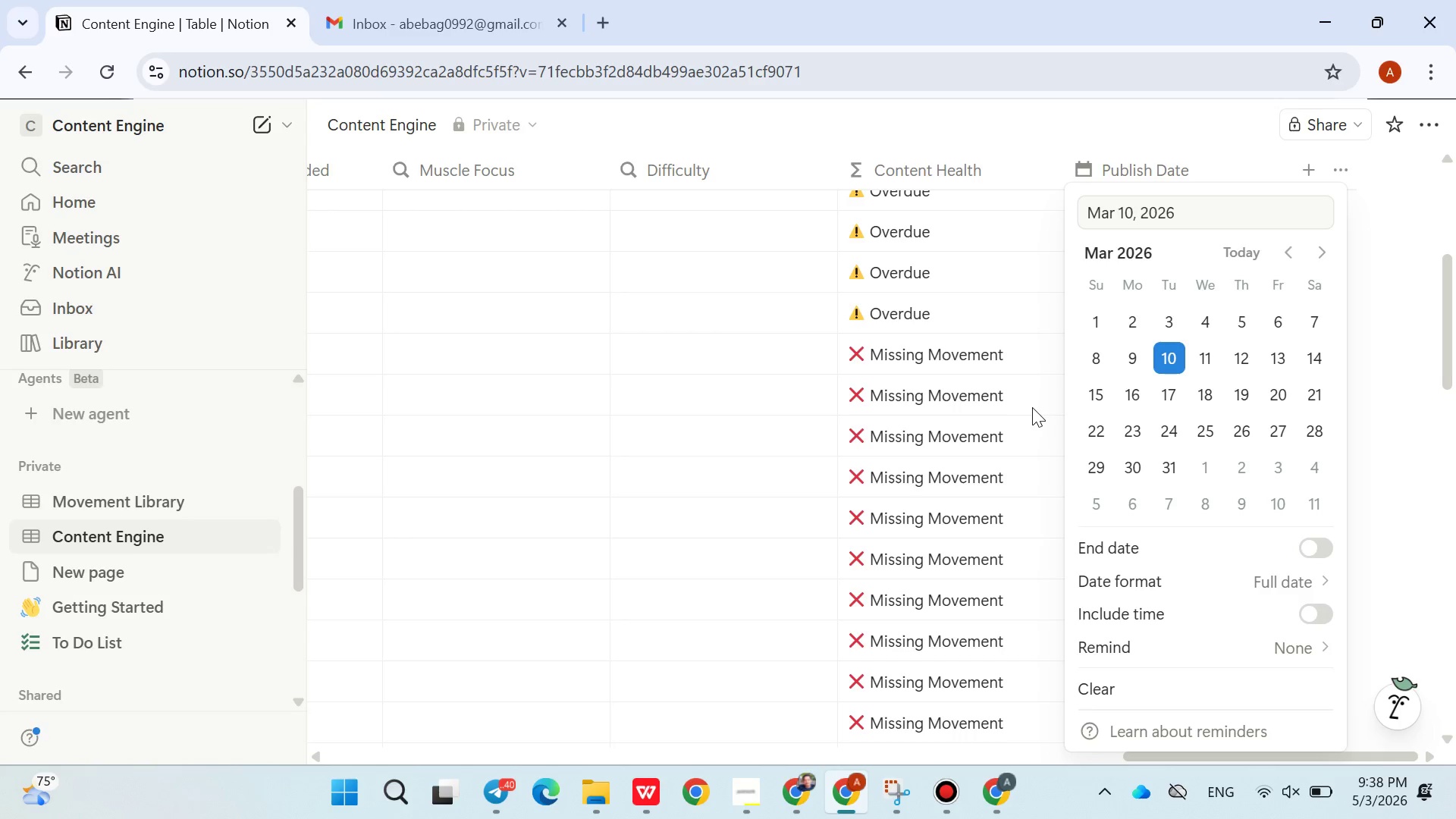 
left_click([1031, 407])
 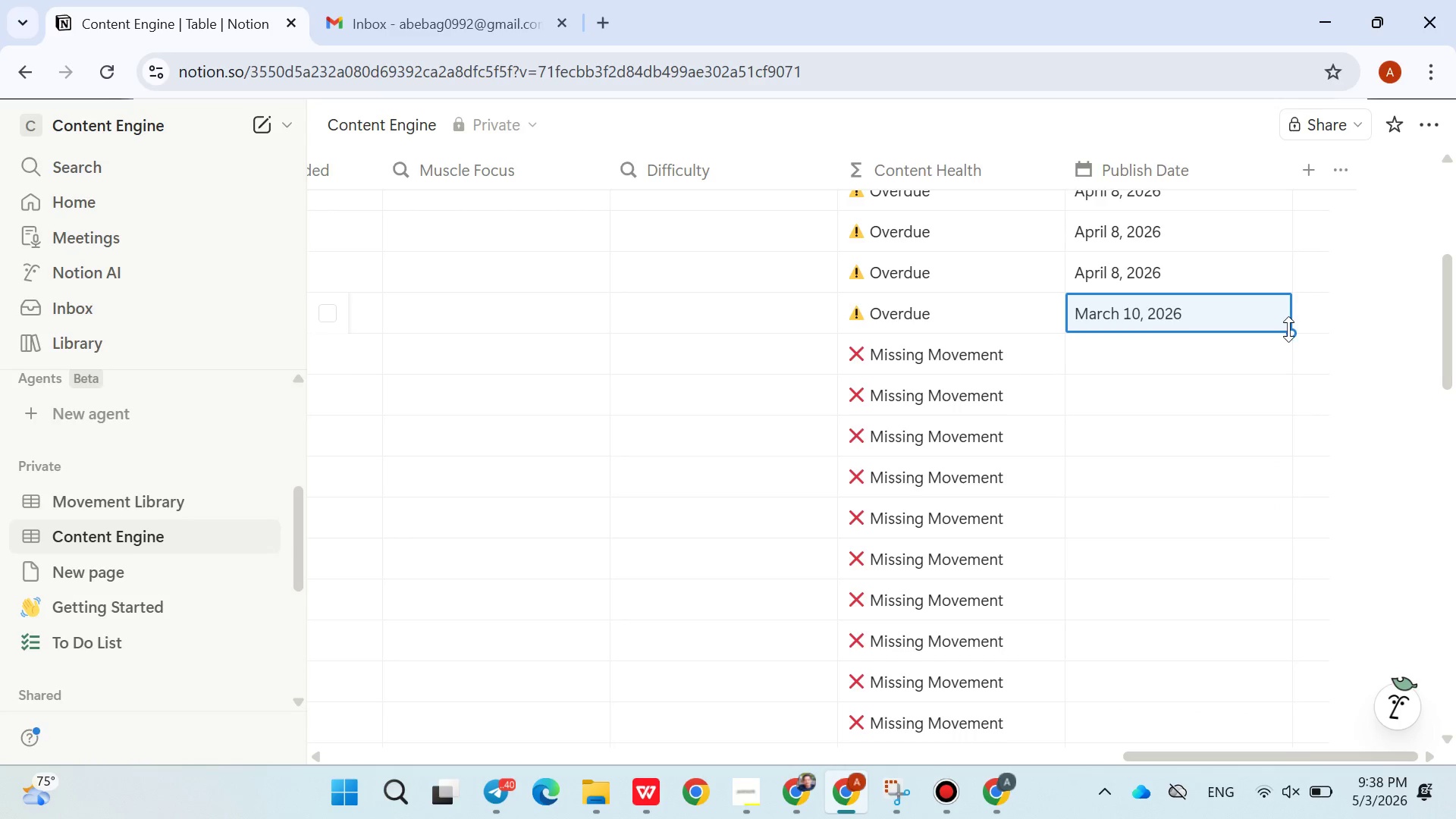 
left_click_drag(start_coordinate=[1288, 331], to_coordinate=[1209, 541])
 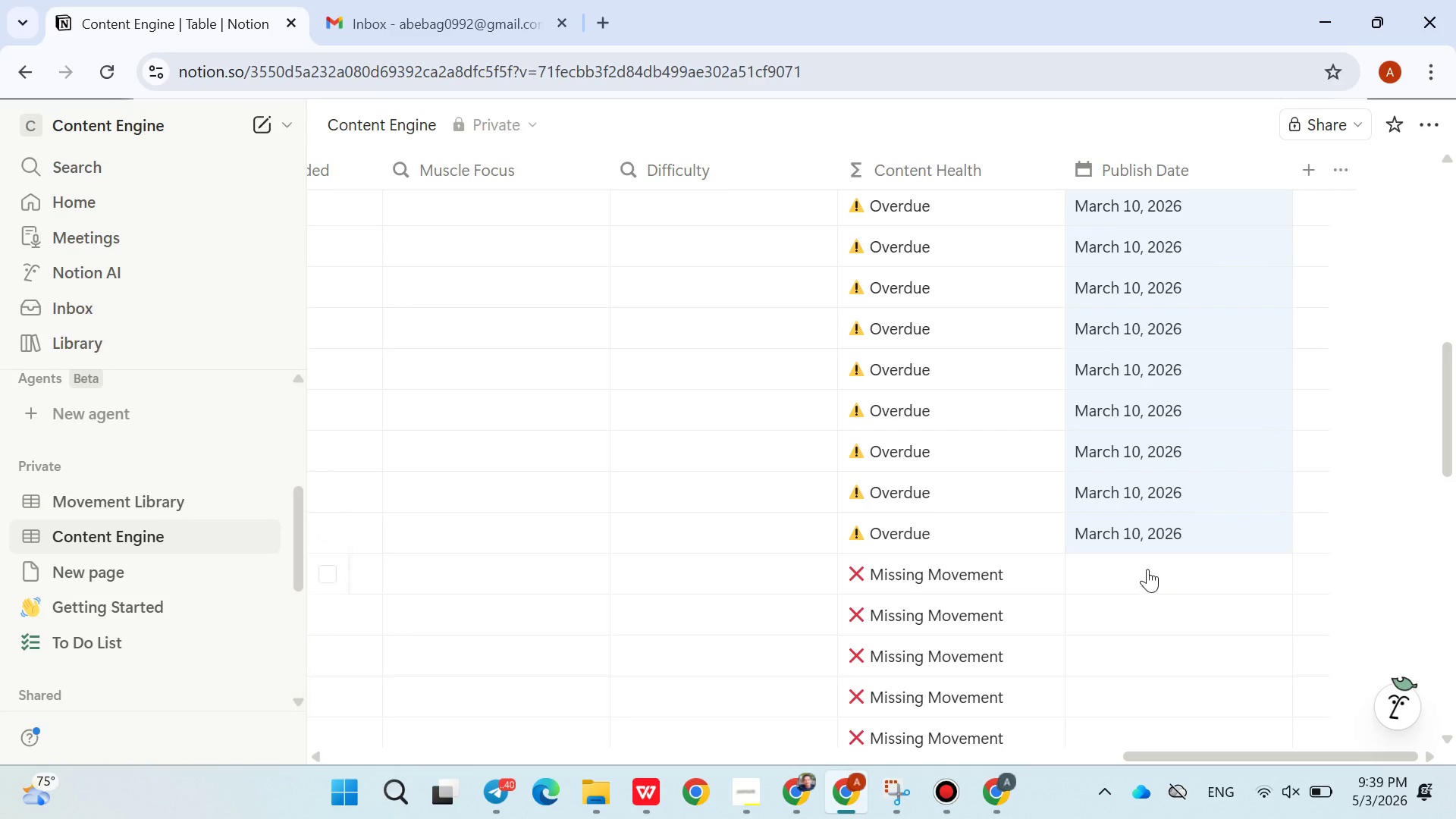 
left_click([1147, 567])
 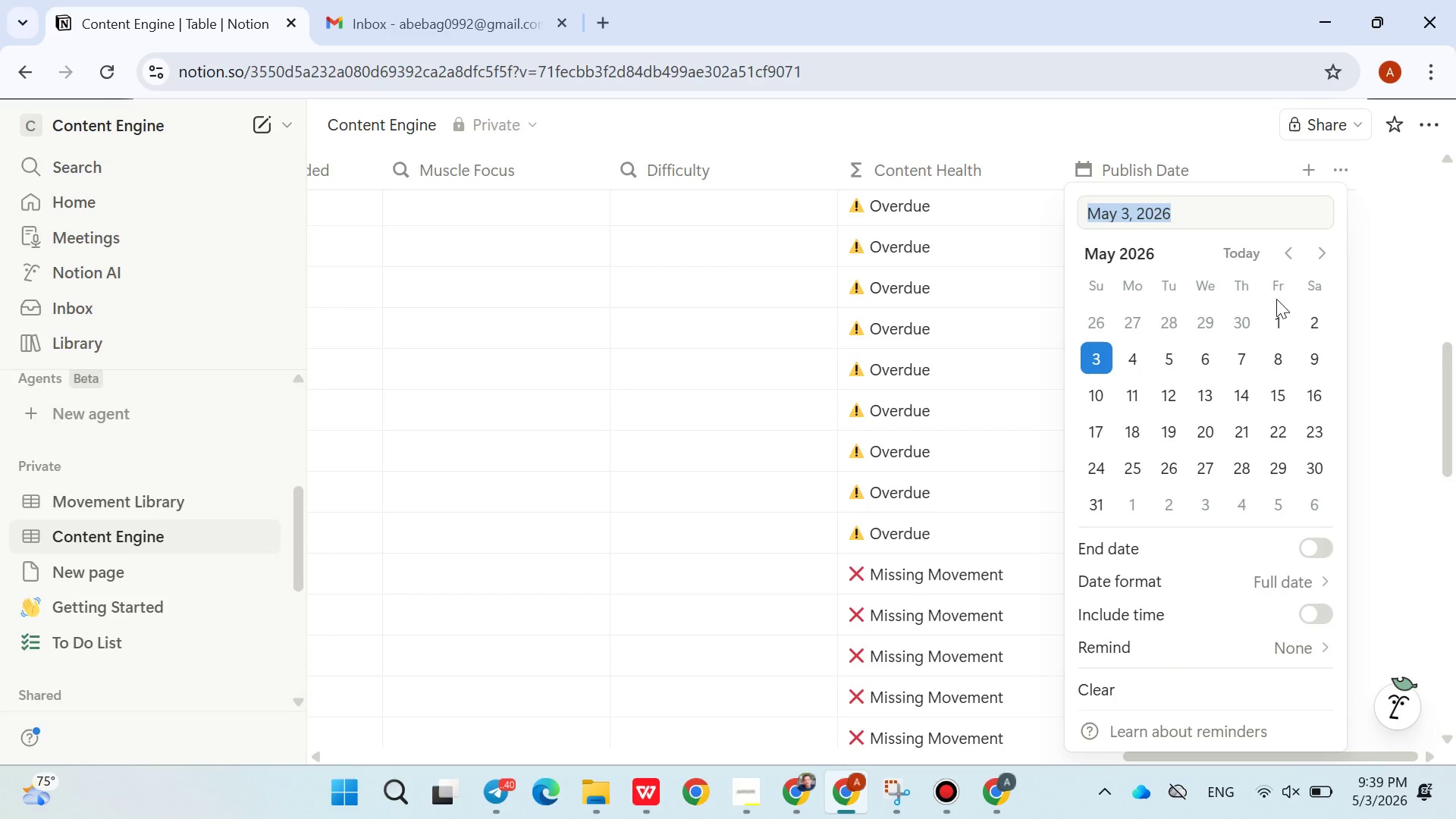 
left_click([1281, 322])
 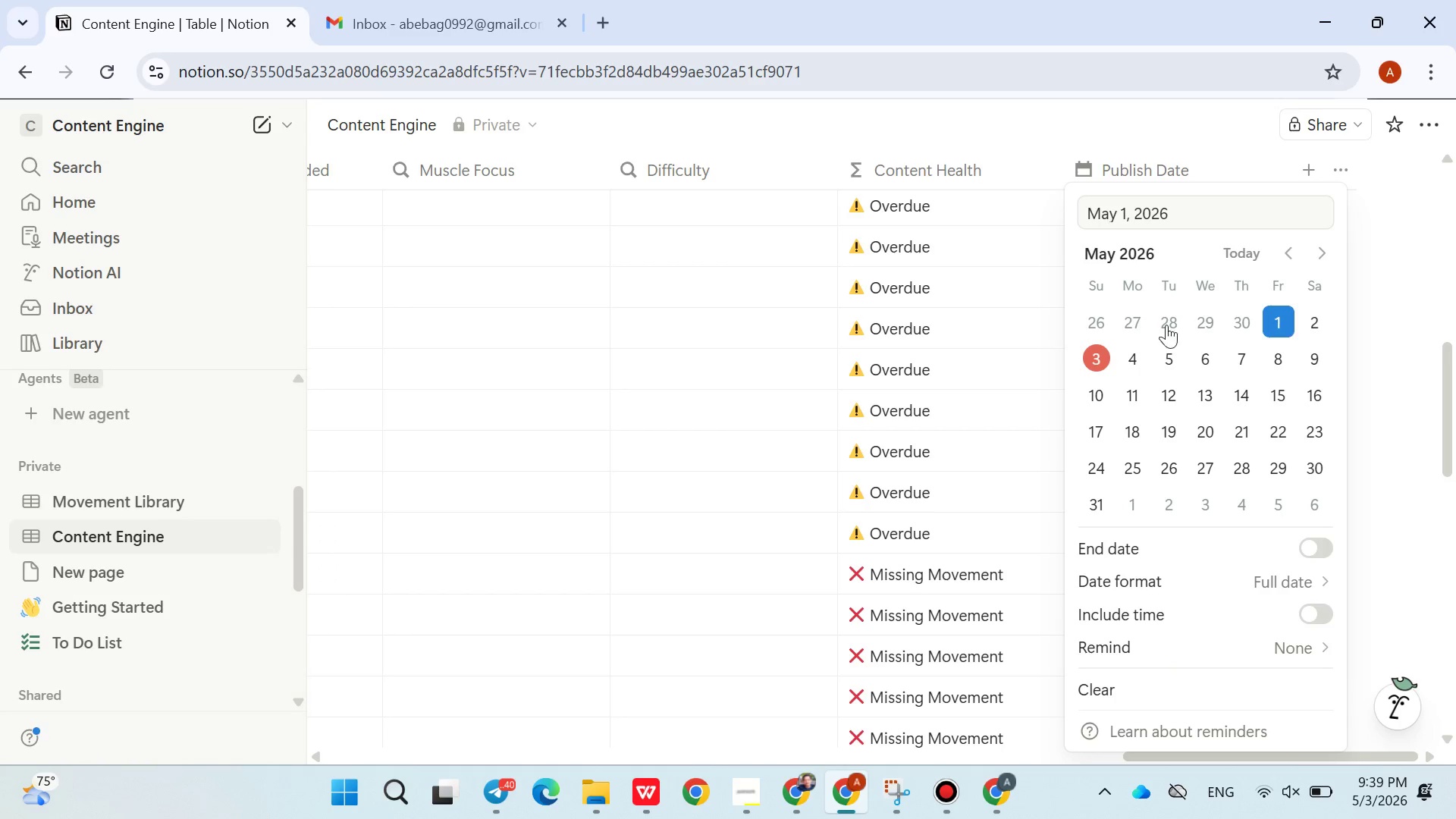 
left_click([1048, 358])
 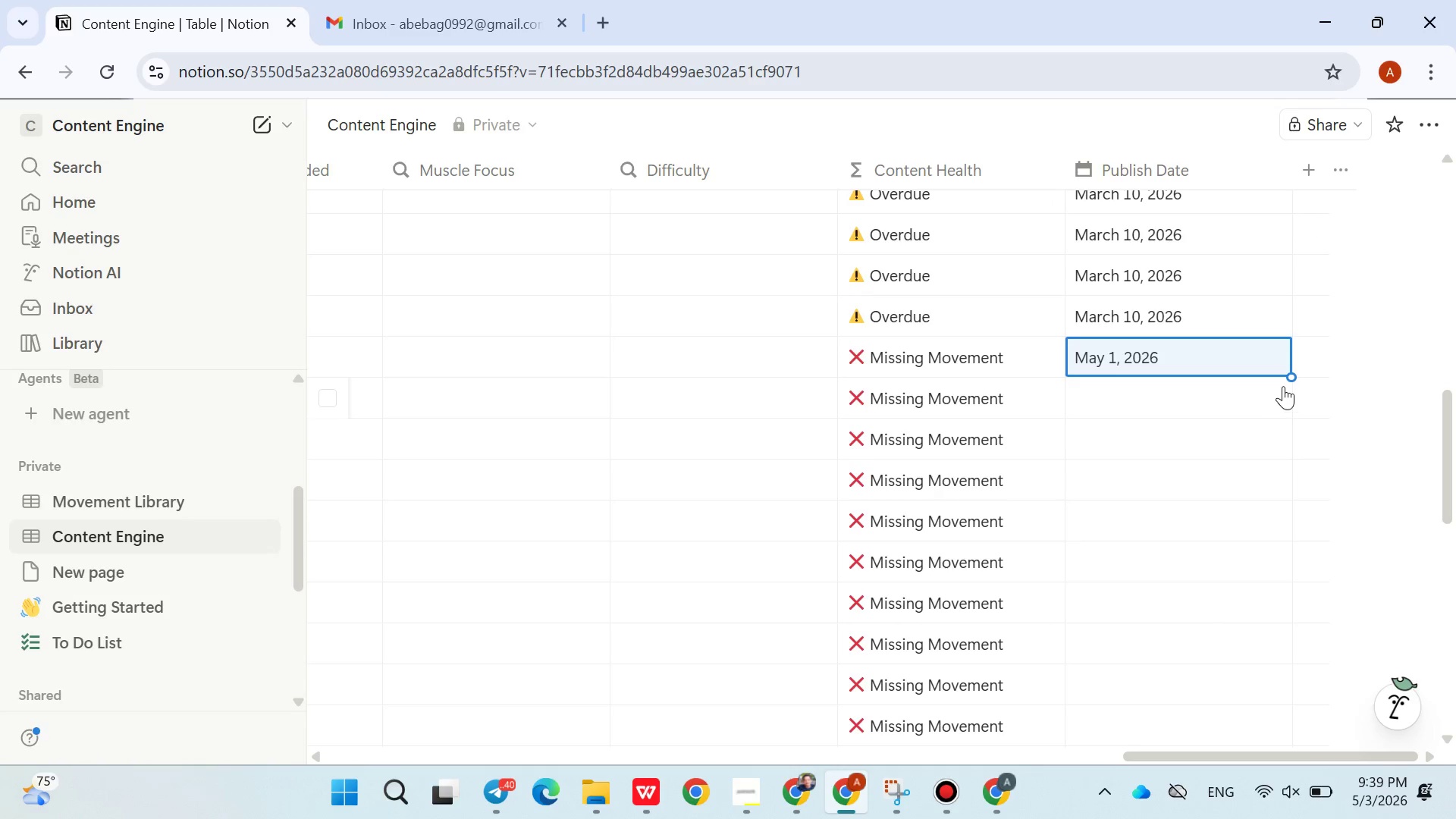 
left_click_drag(start_coordinate=[1291, 373], to_coordinate=[1286, 459])
 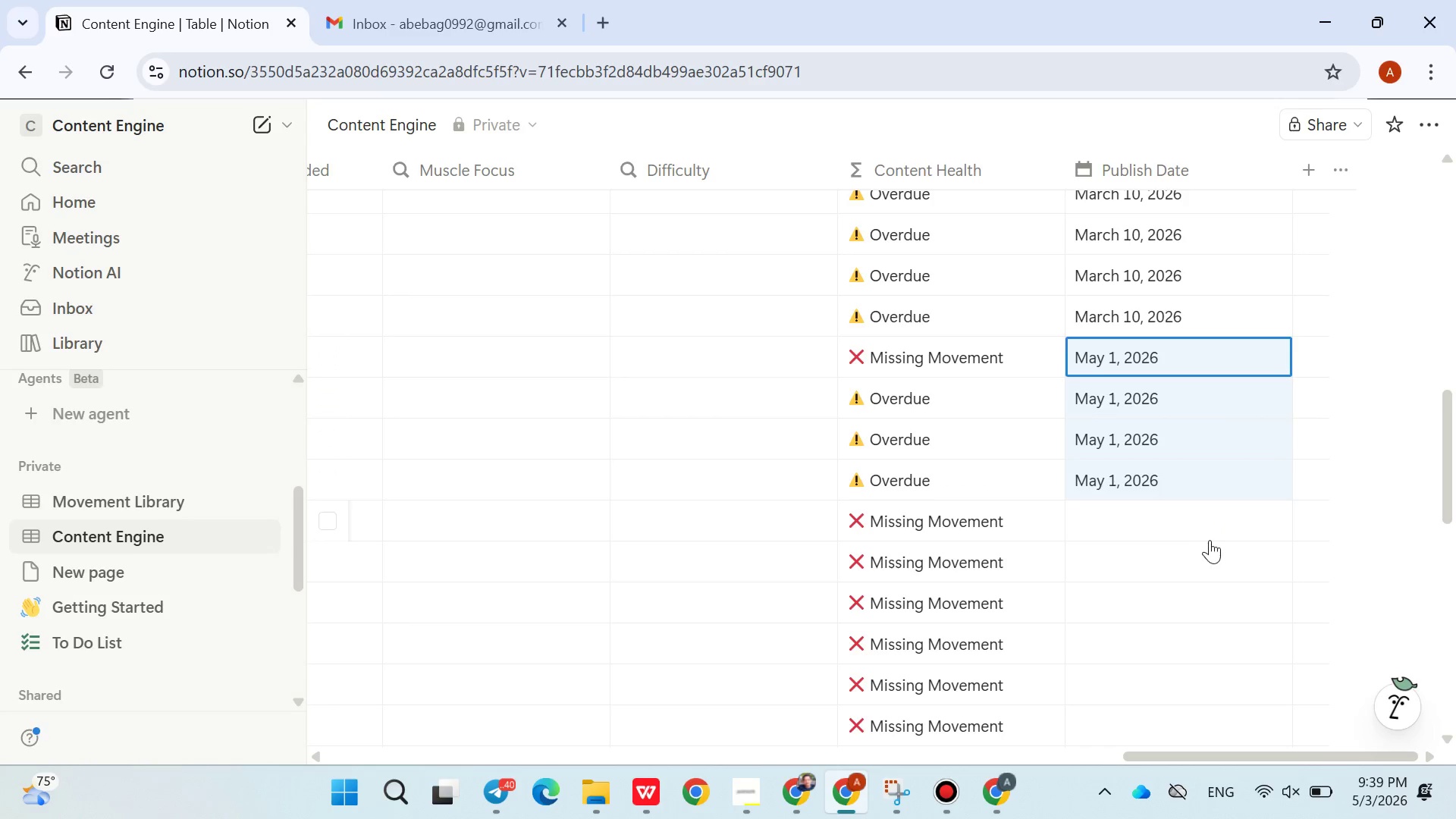 
left_click([1158, 519])
 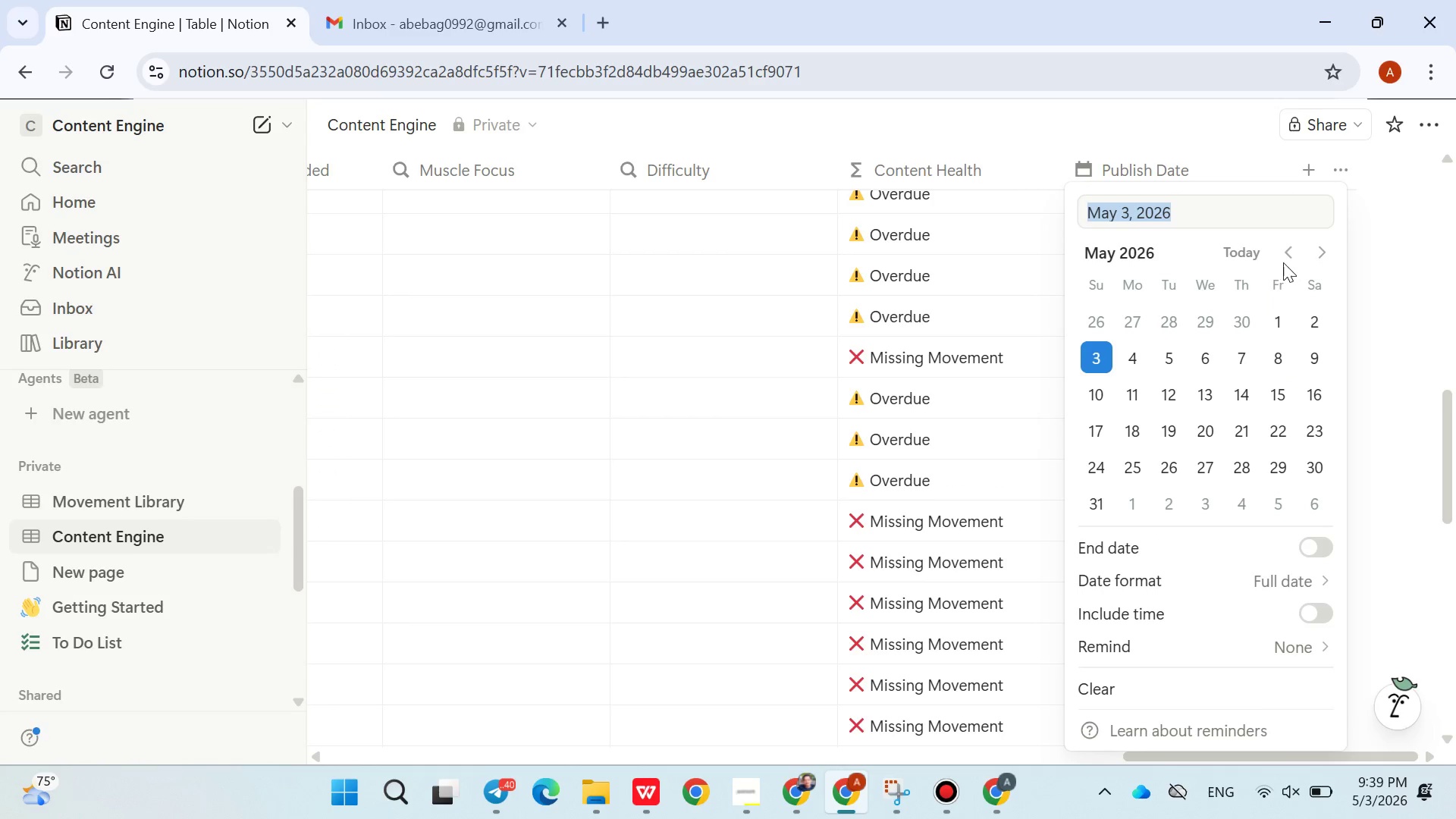 
left_click([1245, 252])
 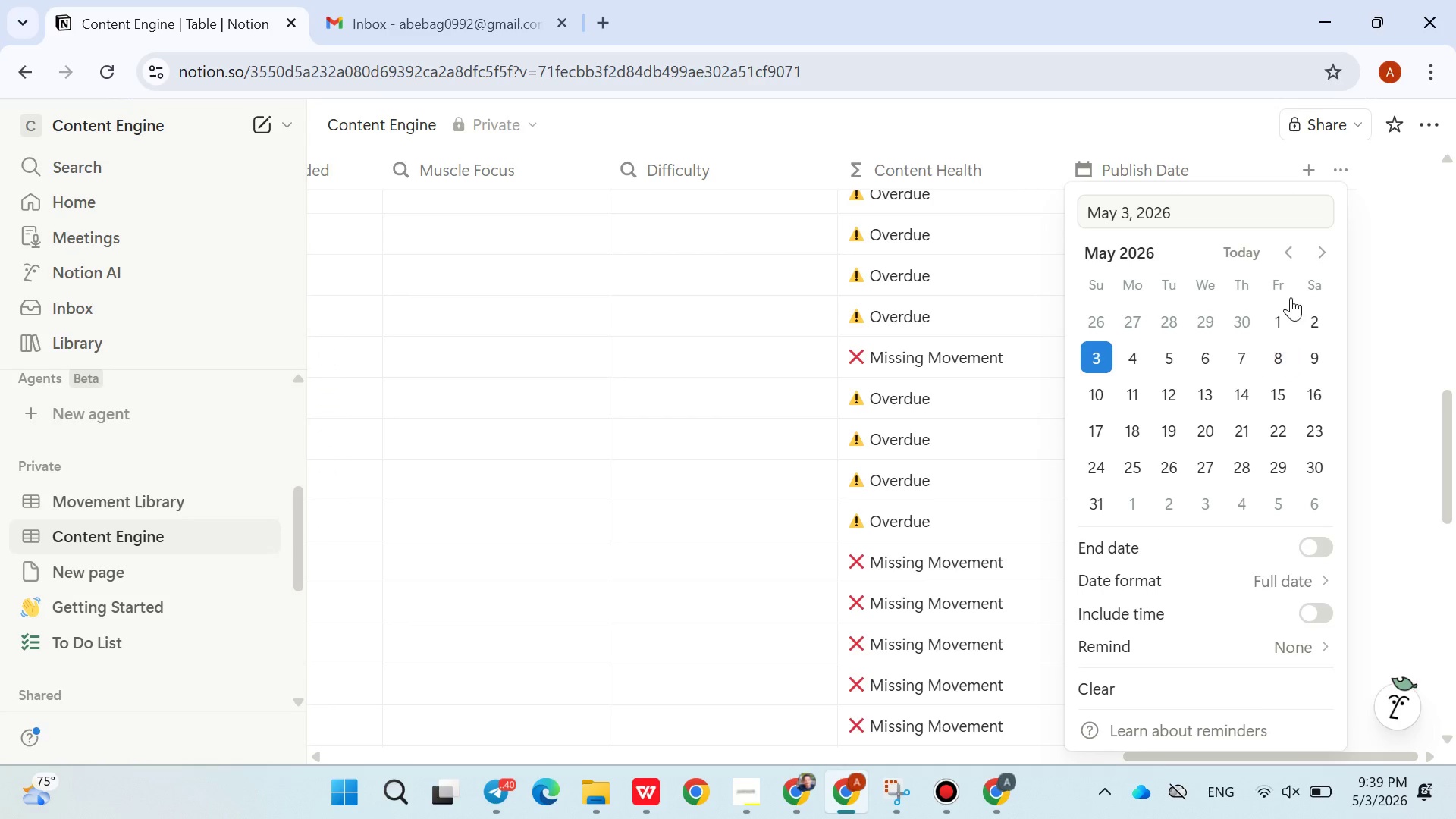 
left_click([1320, 258])
 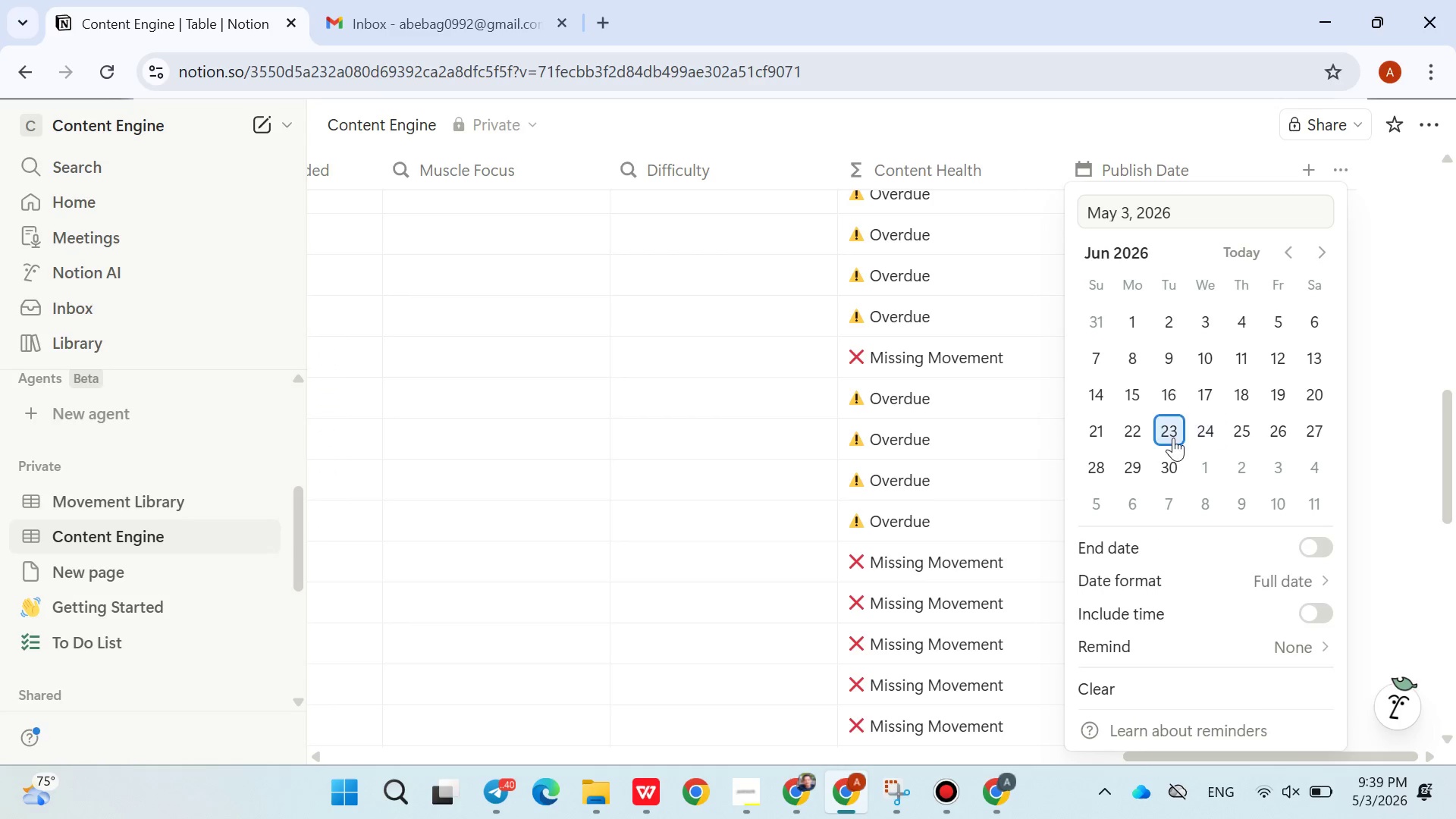 
left_click([1172, 438])
 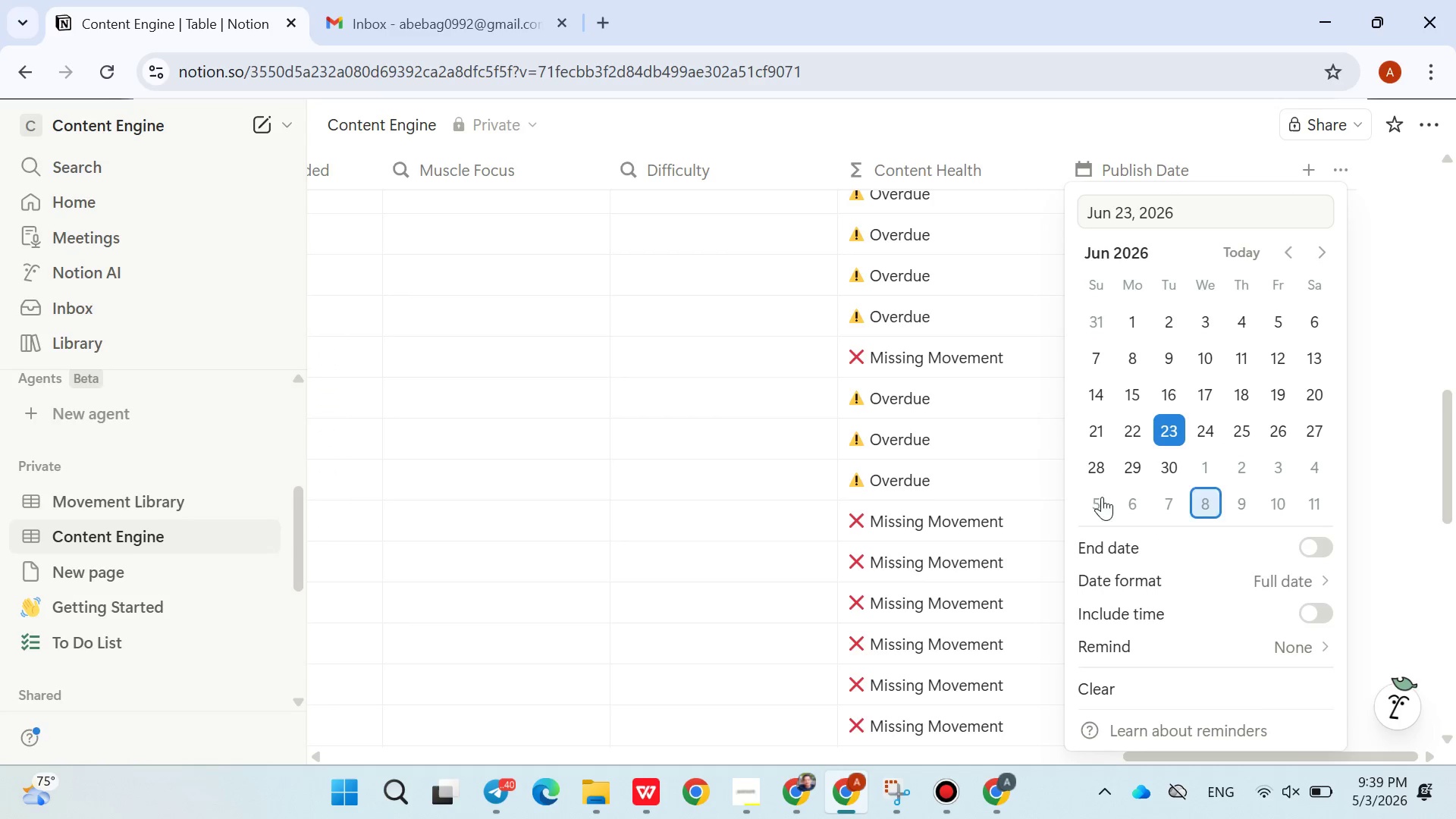 
left_click([1024, 477])
 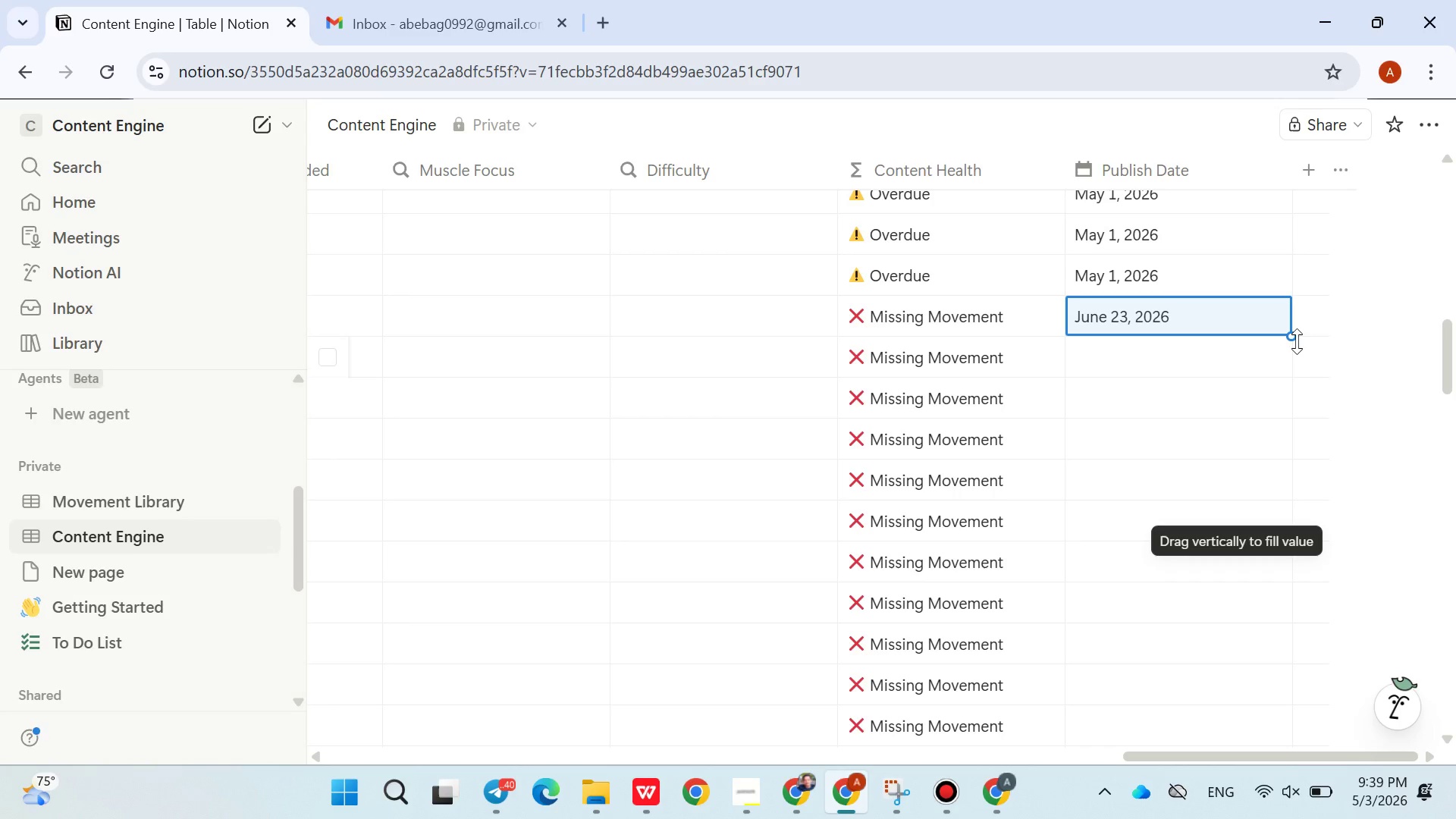 
left_click_drag(start_coordinate=[1291, 341], to_coordinate=[1250, 543])
 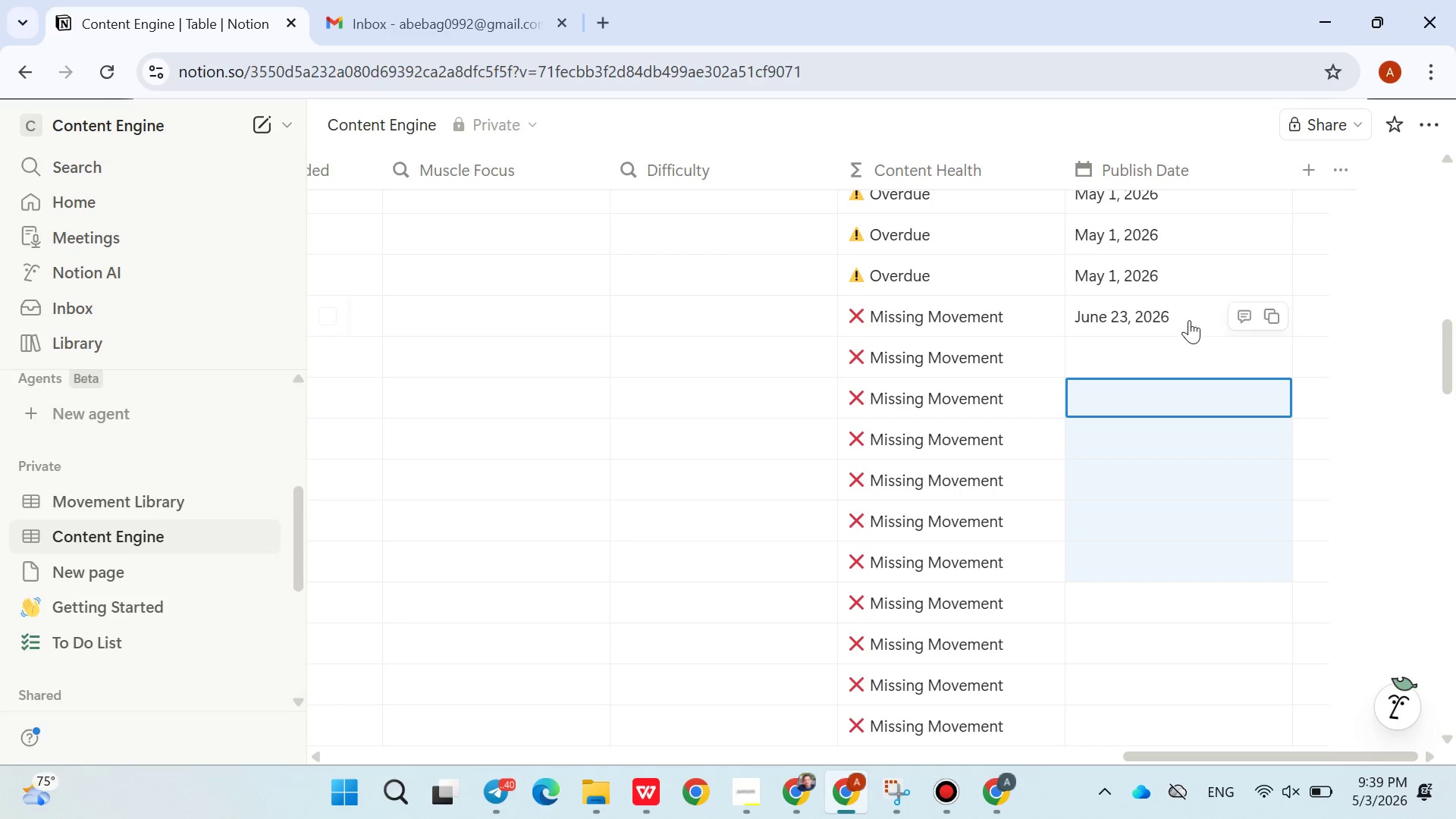 
left_click([1189, 318])
 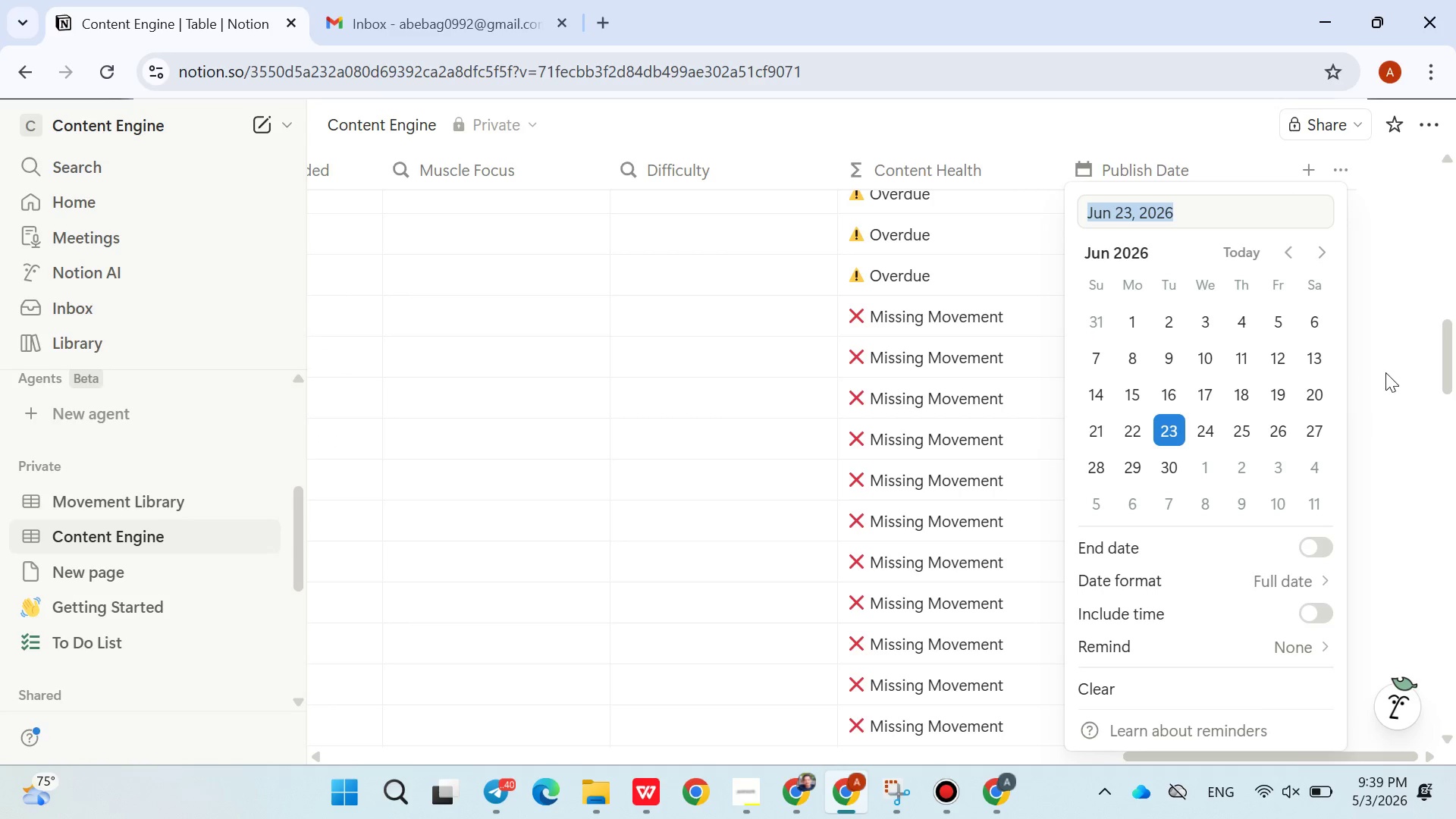 
left_click([1388, 369])
 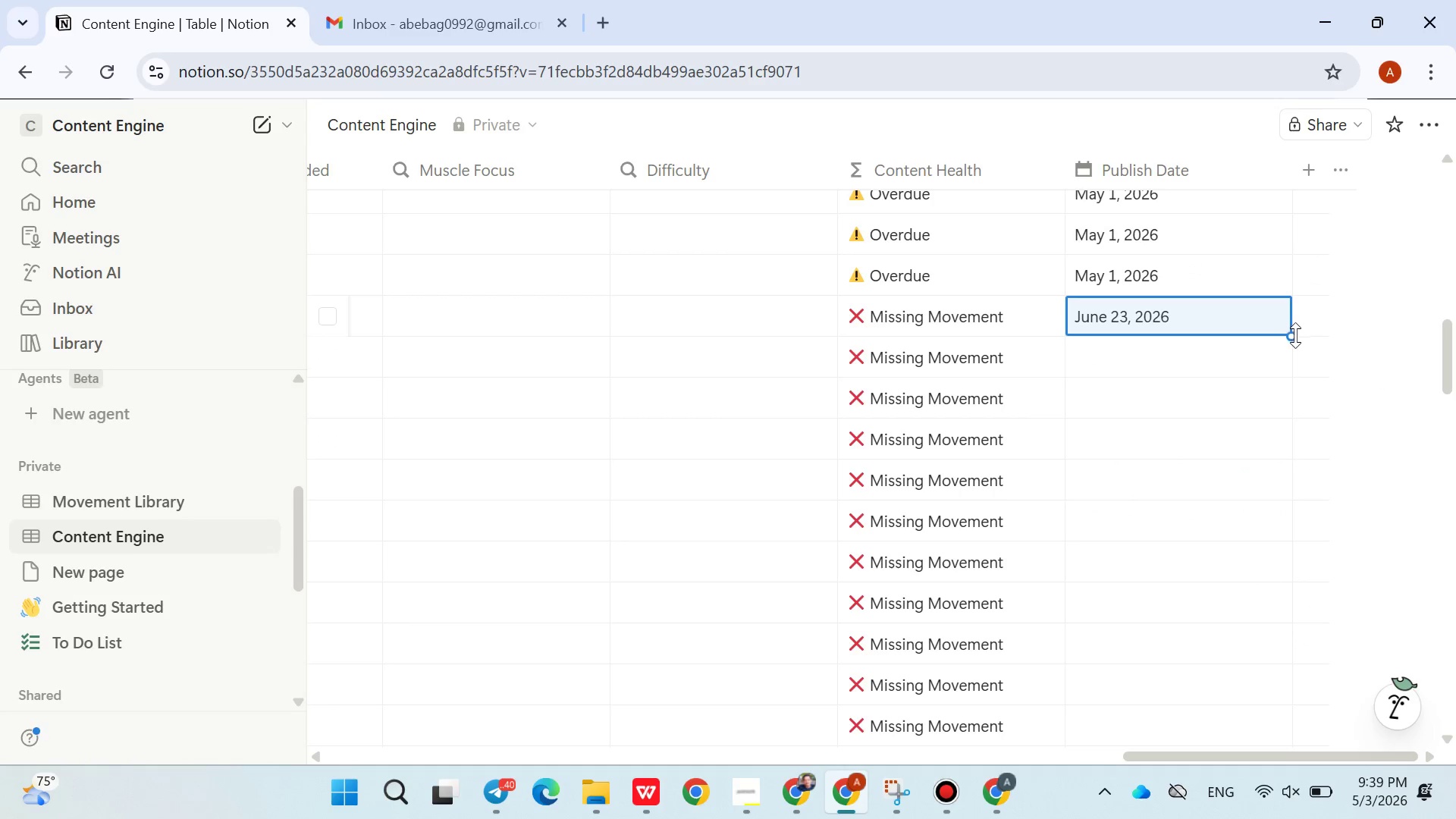 
left_click_drag(start_coordinate=[1295, 337], to_coordinate=[1237, 469])
 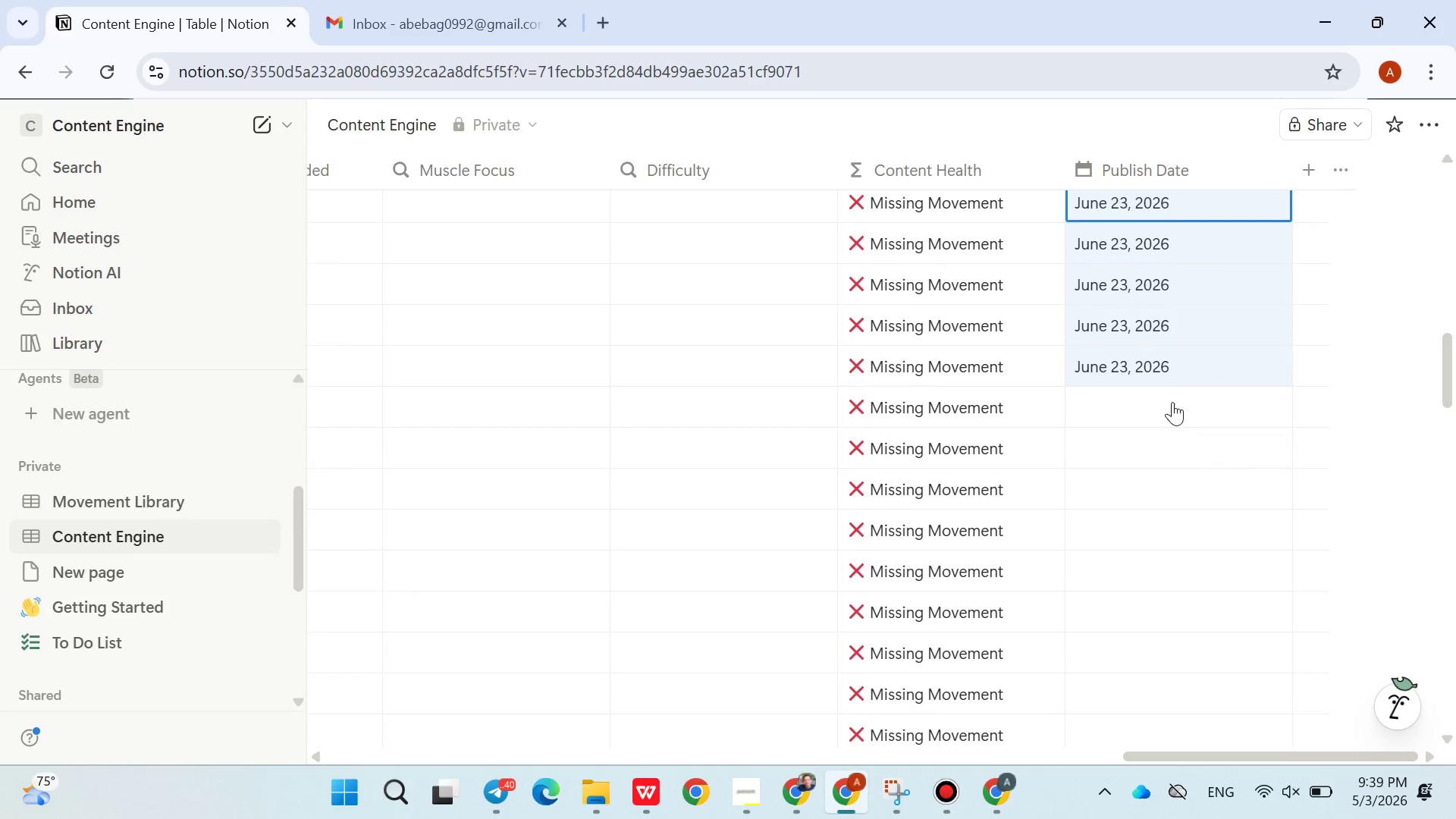 
left_click([1167, 399])
 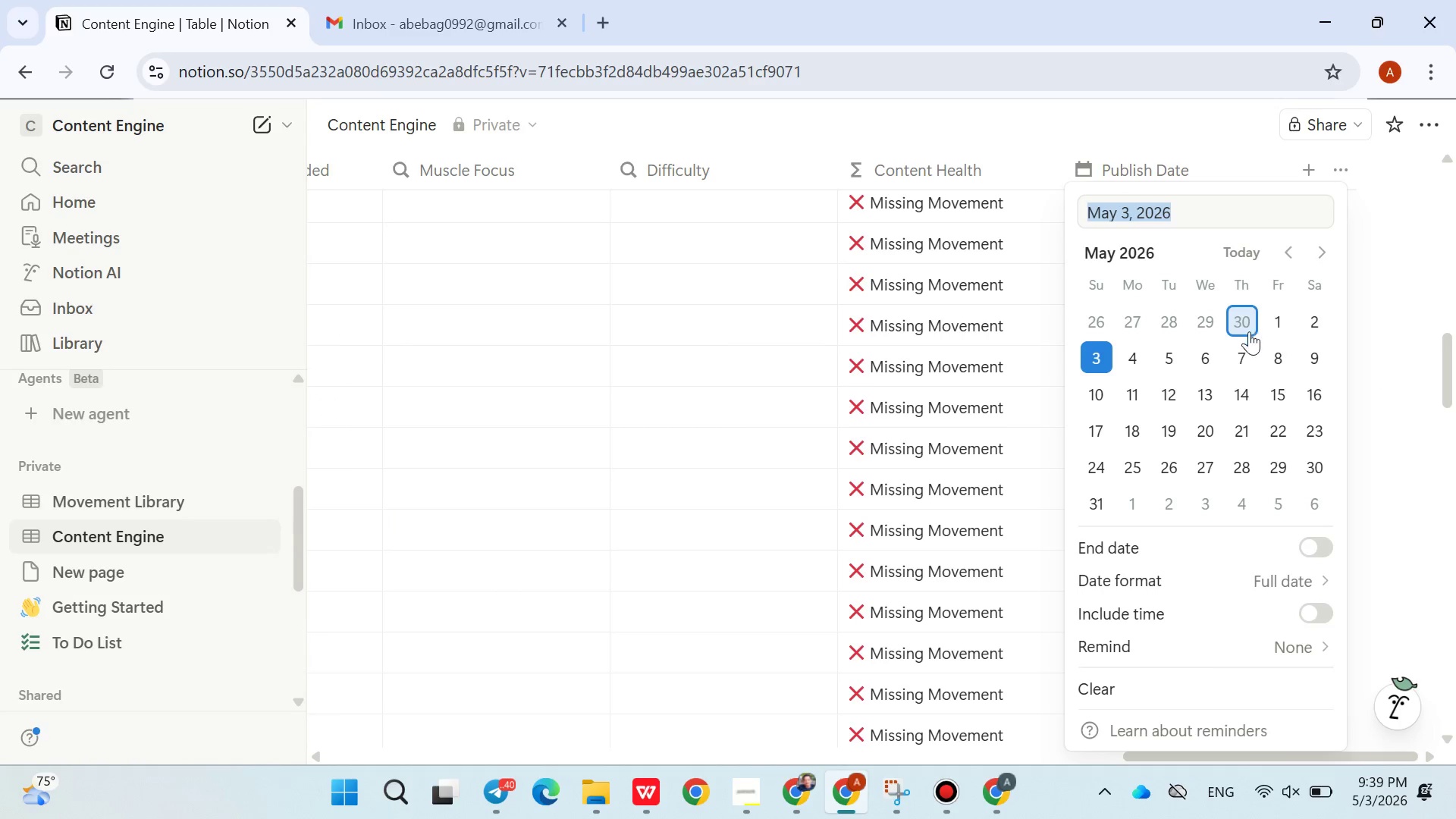 
left_click([1247, 356])
 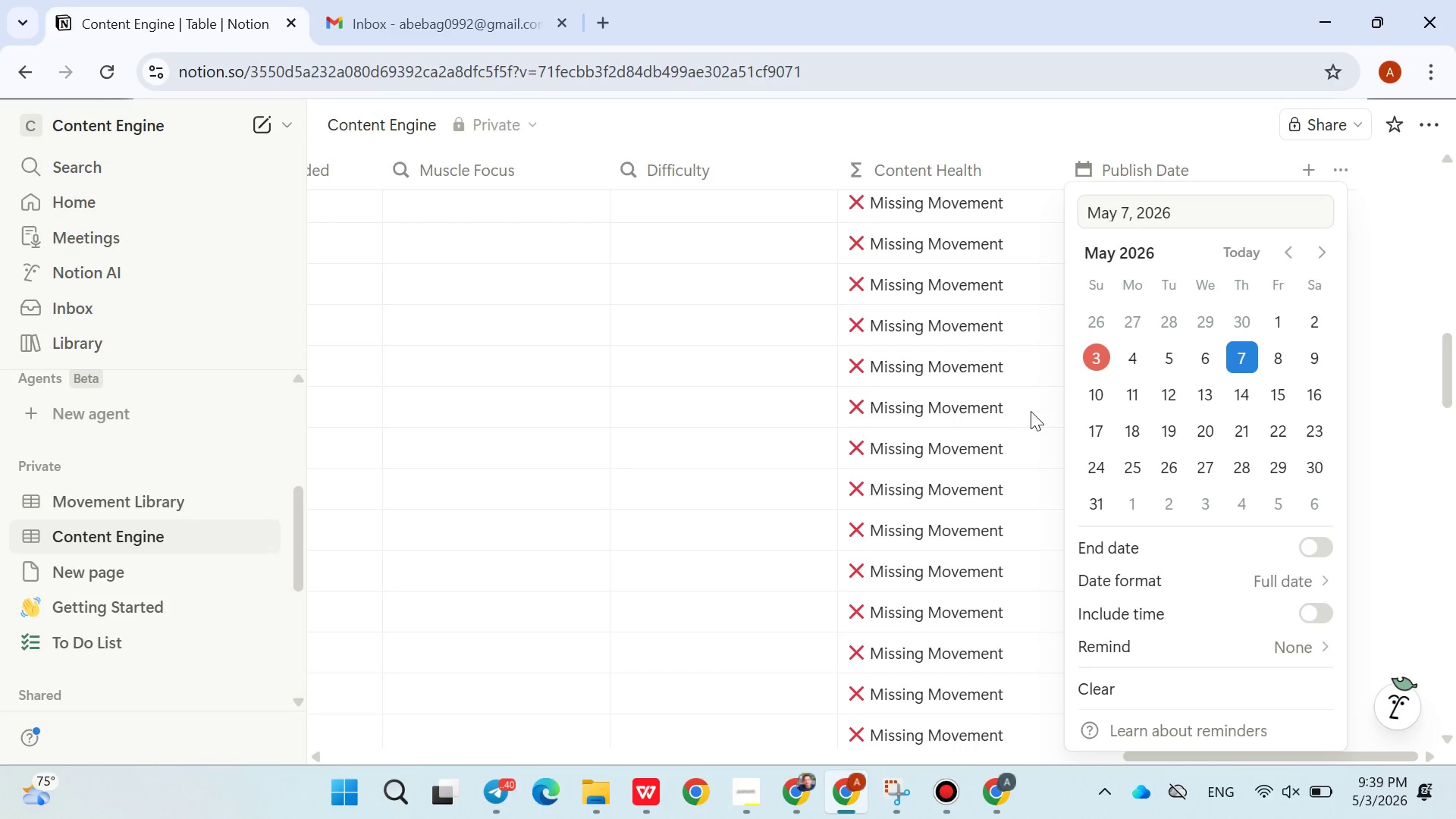 
left_click([1030, 412])
 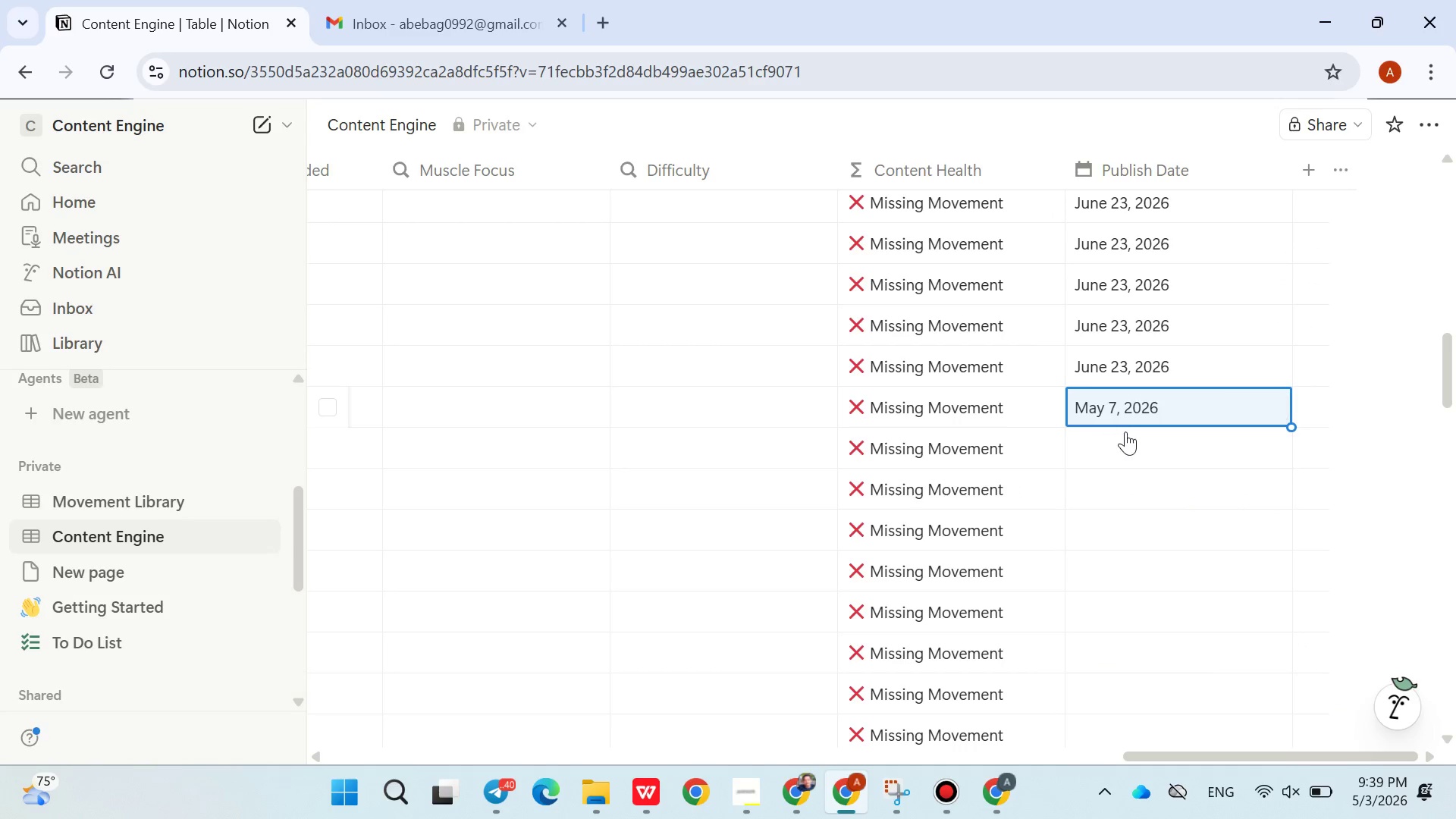 
left_click([1127, 435])
 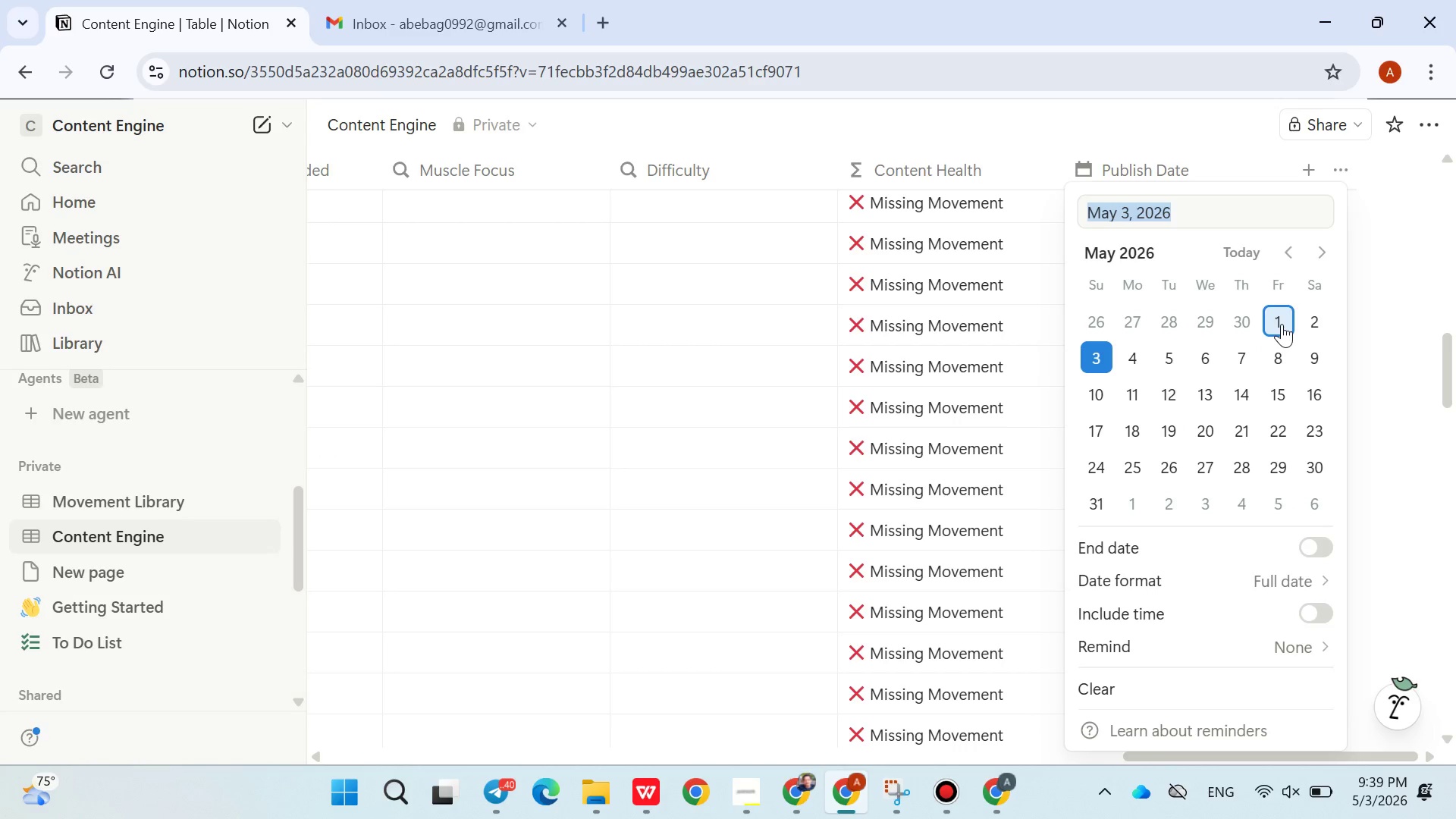 
double_click([1282, 324])
 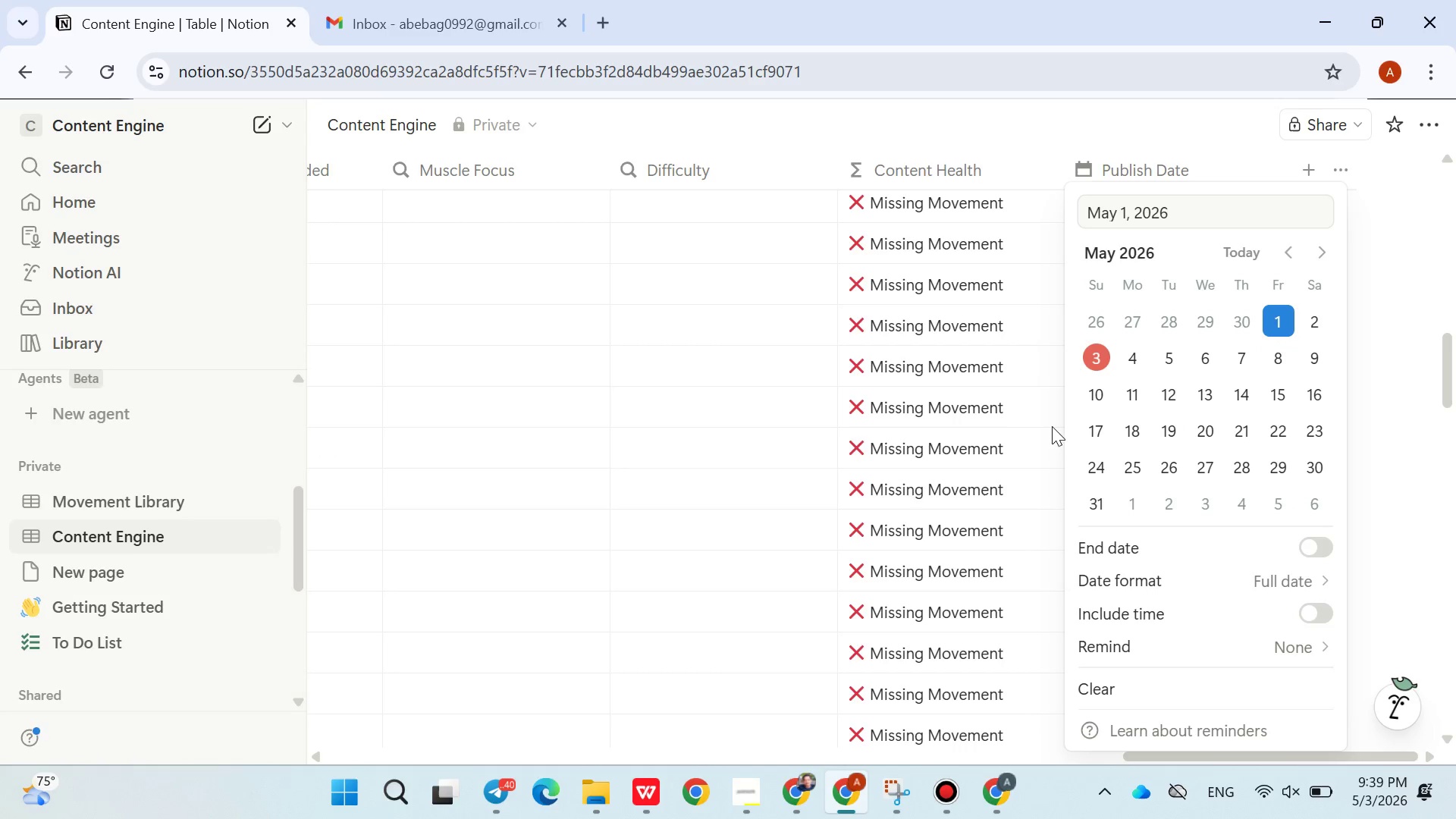 
left_click([1052, 428])
 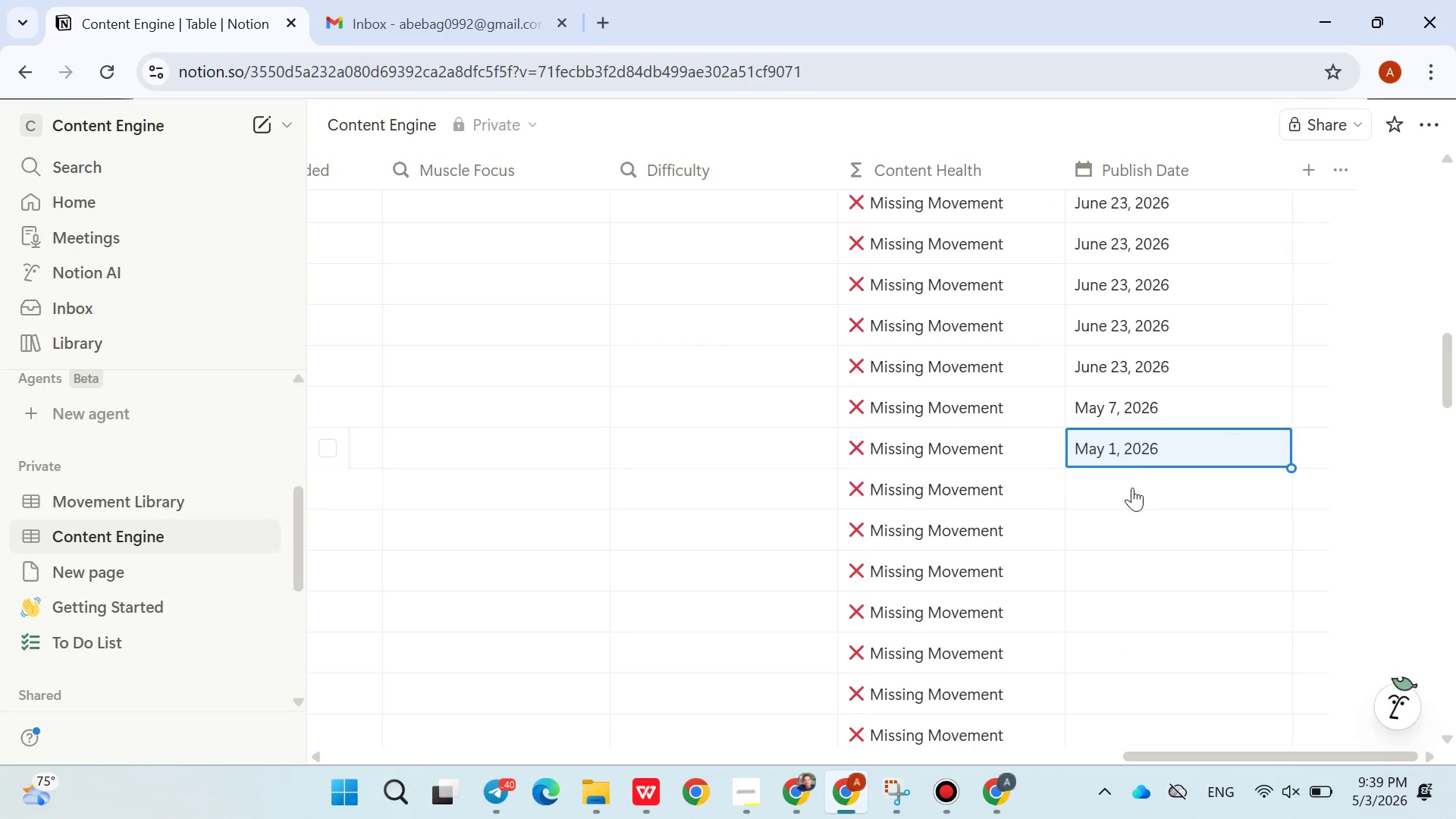 
left_click([1132, 491])
 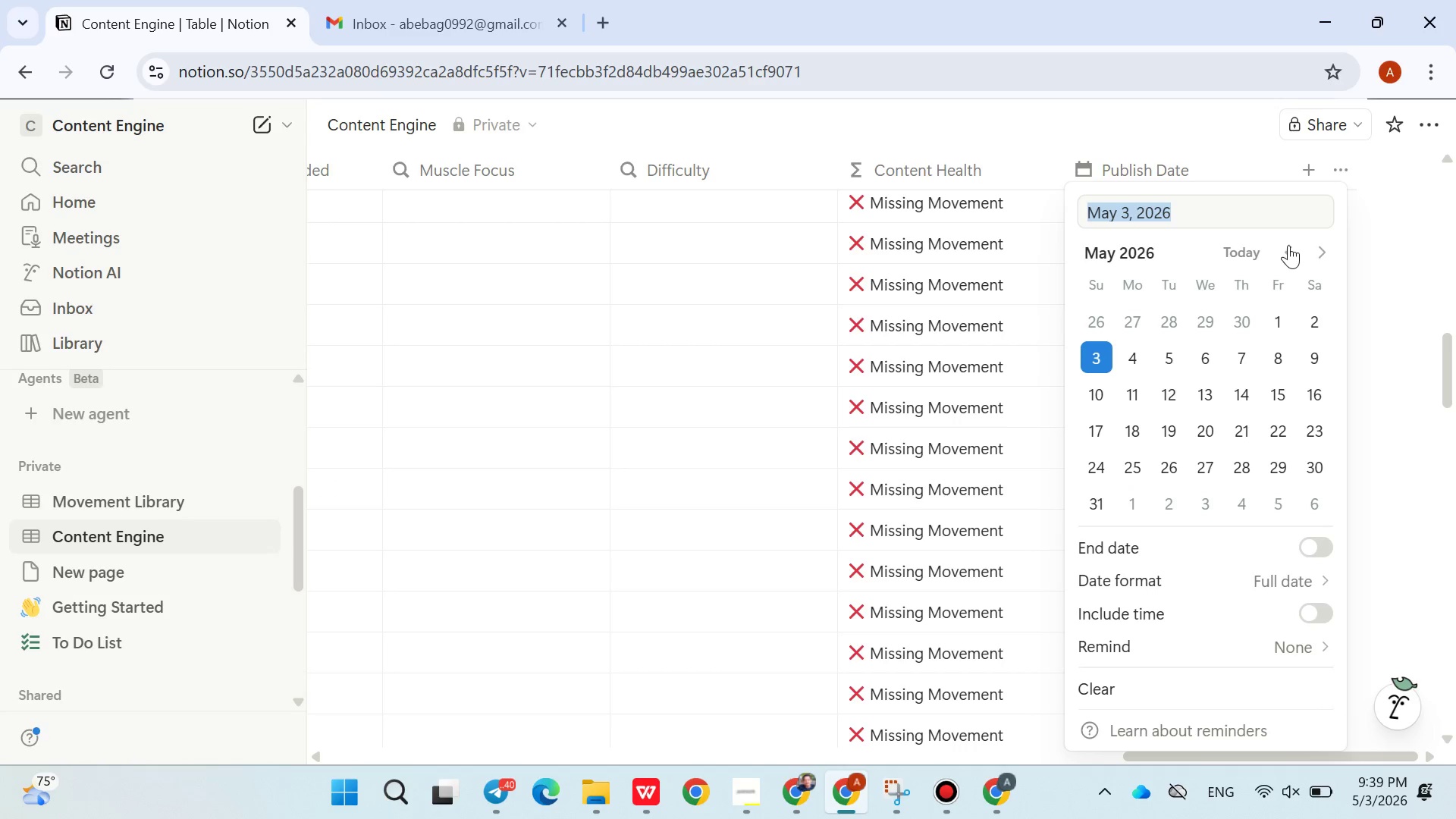 
double_click([1288, 245])
 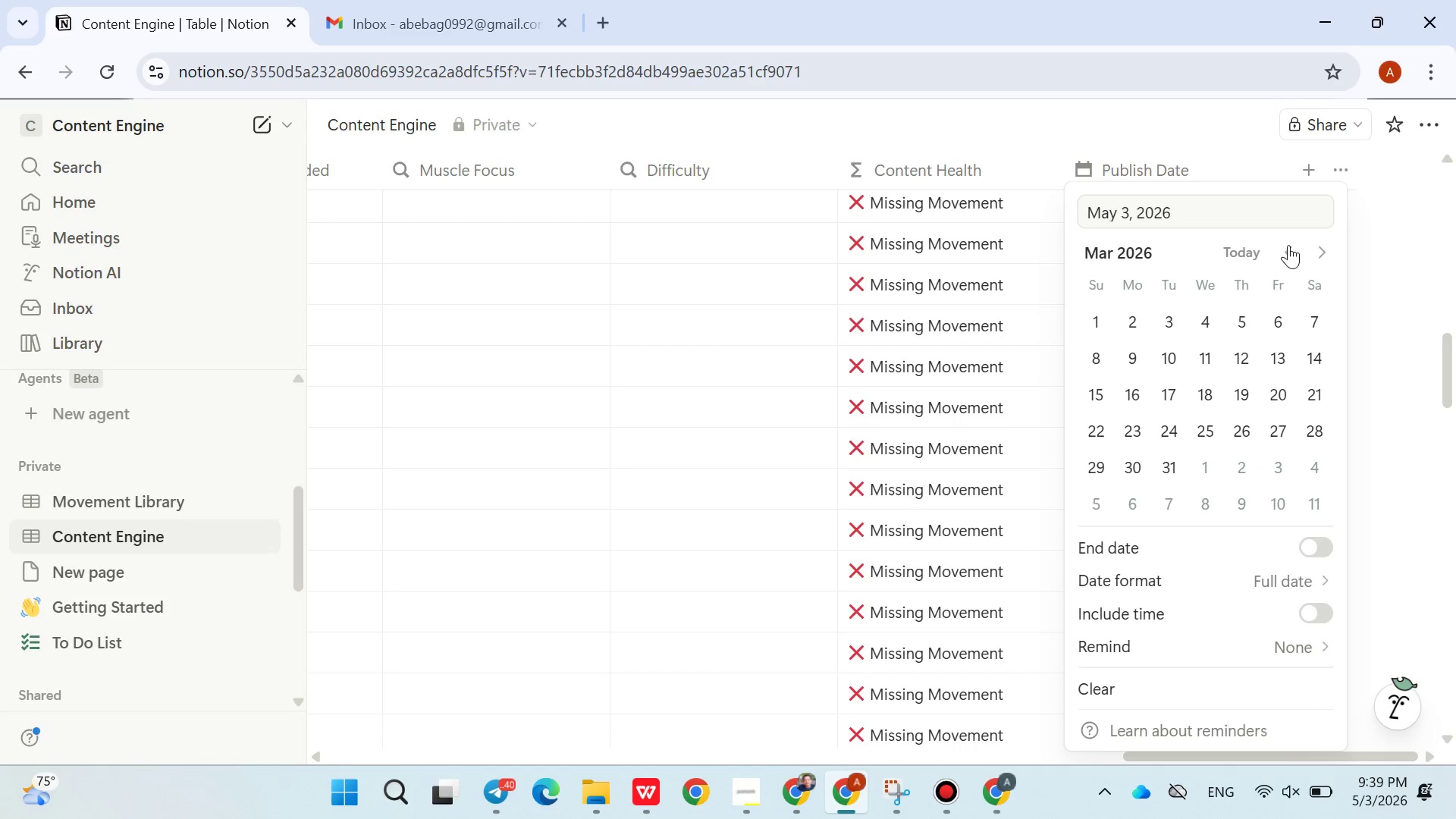 
triple_click([1288, 245])
 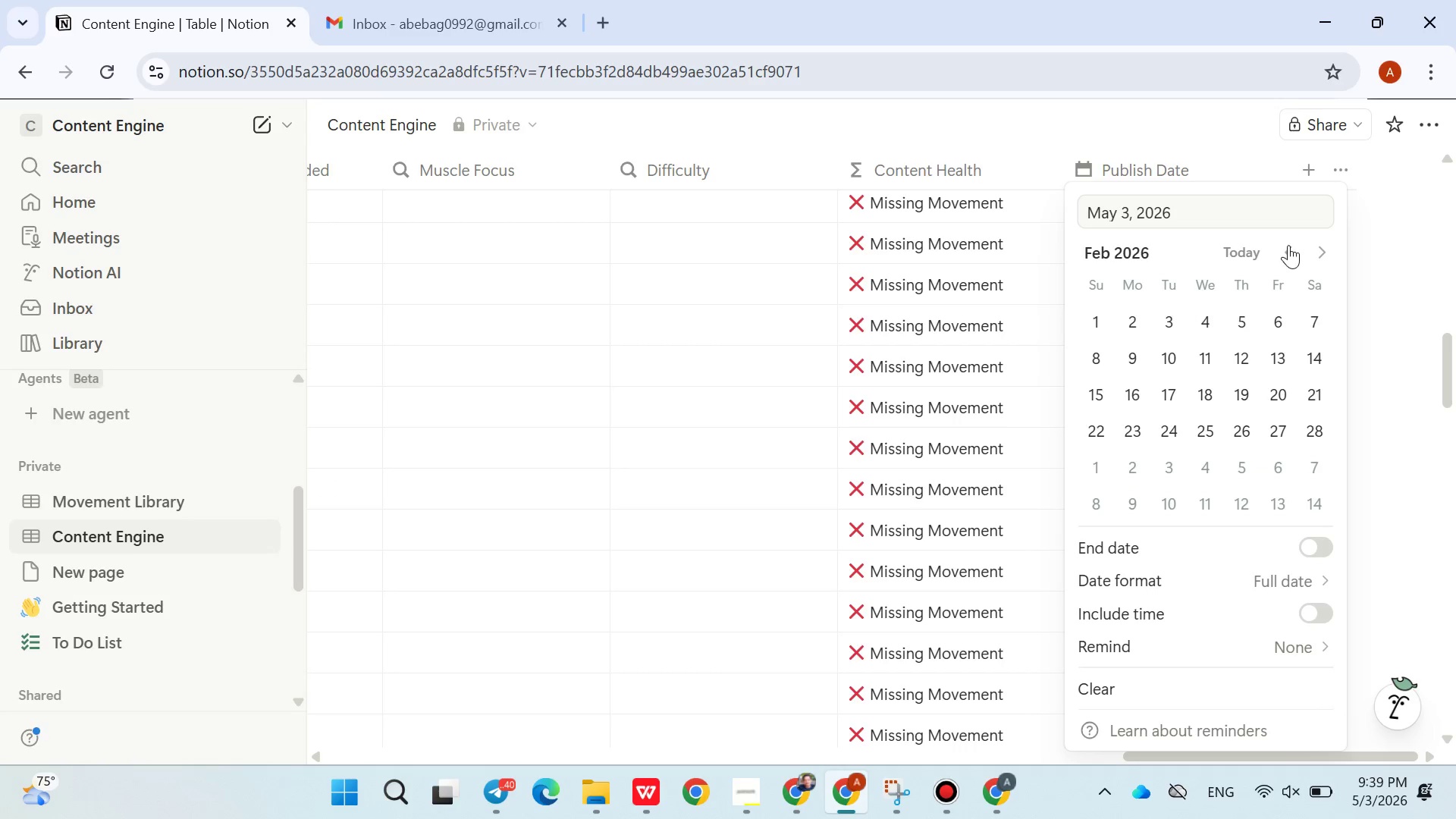 
triple_click([1288, 245])
 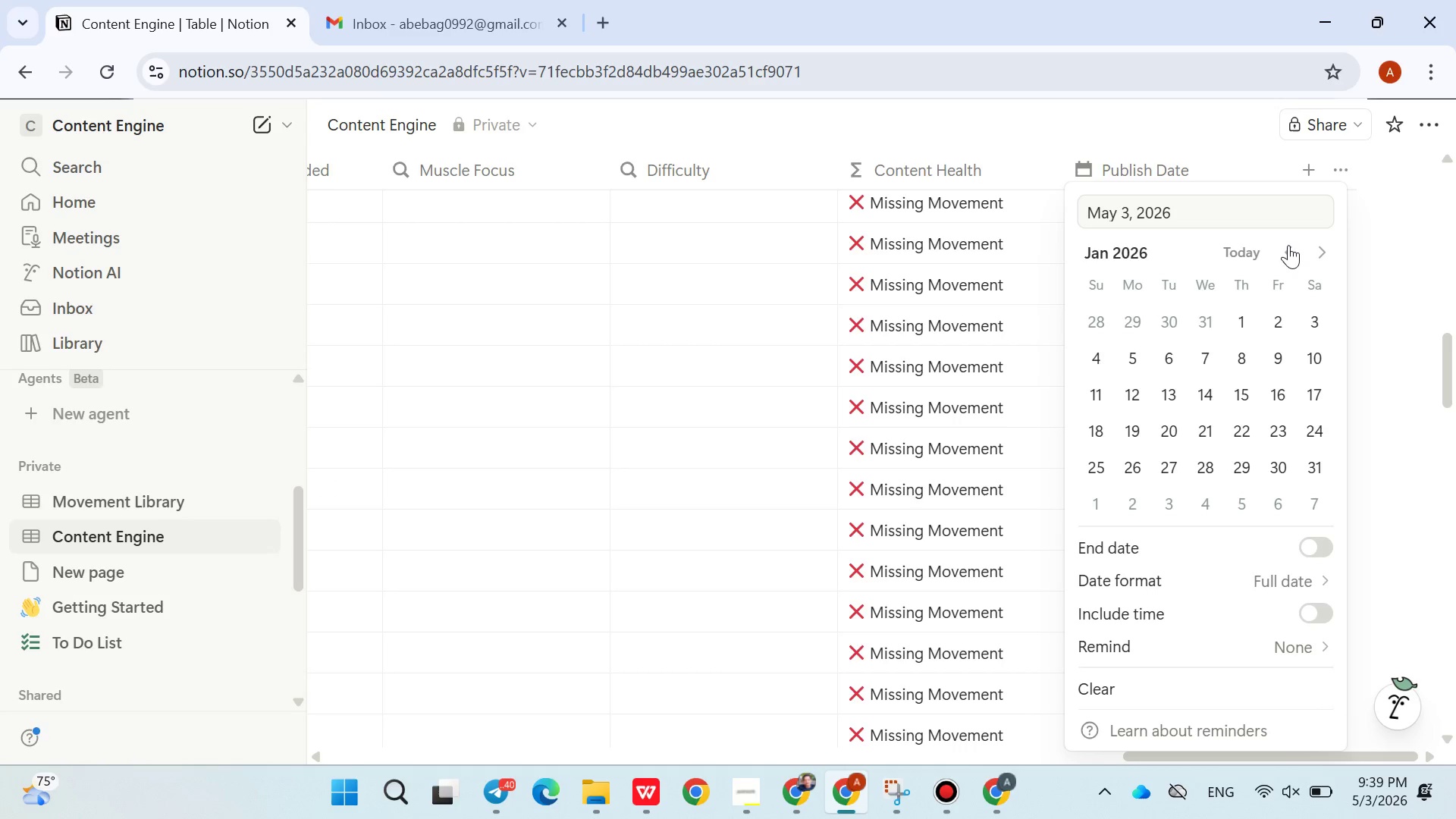 
triple_click([1288, 245])
 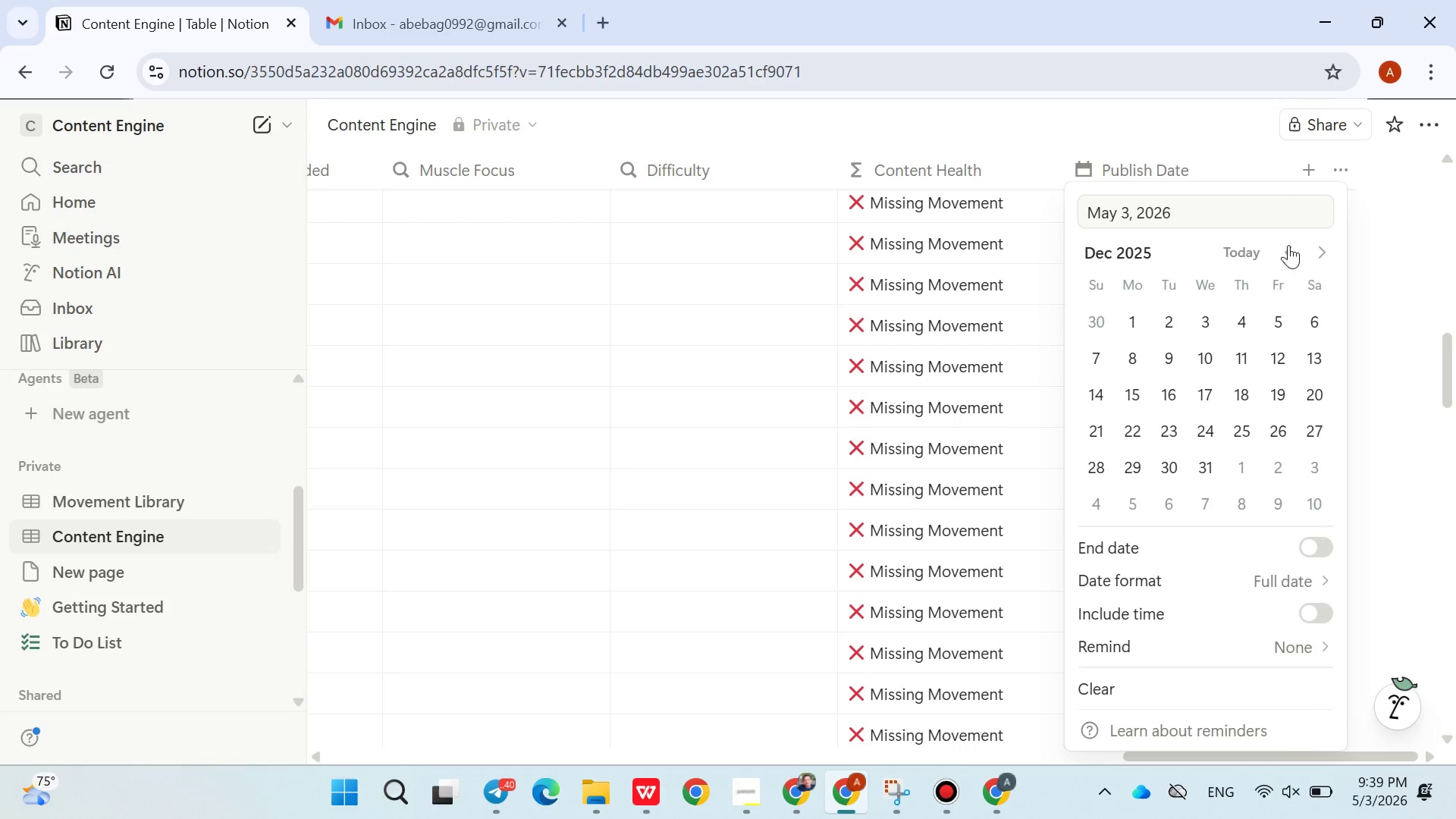 
left_click_drag(start_coordinate=[1288, 245], to_coordinate=[1021, 420])
 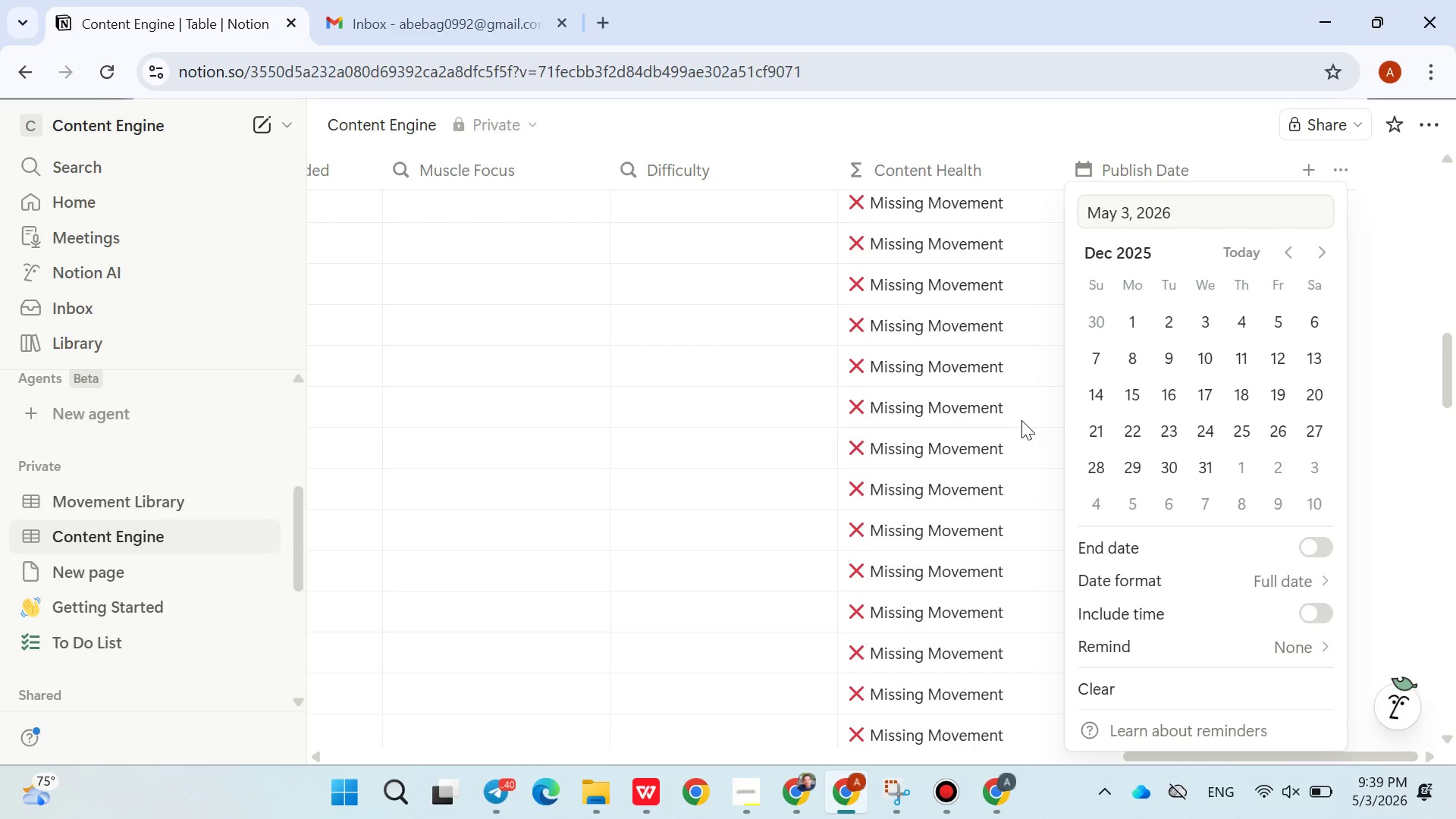 
left_click([1021, 420])
 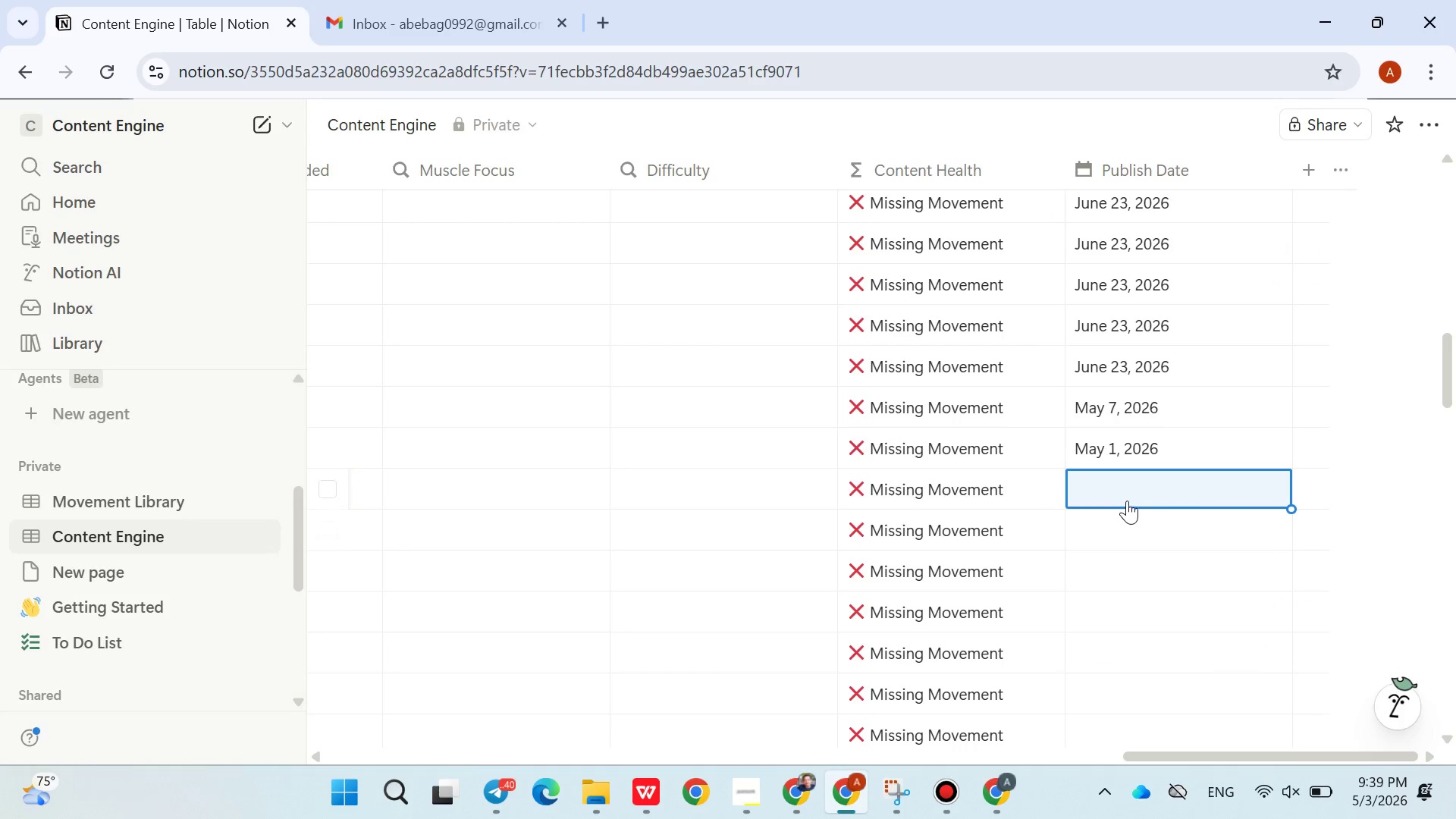 
left_click([1127, 500])
 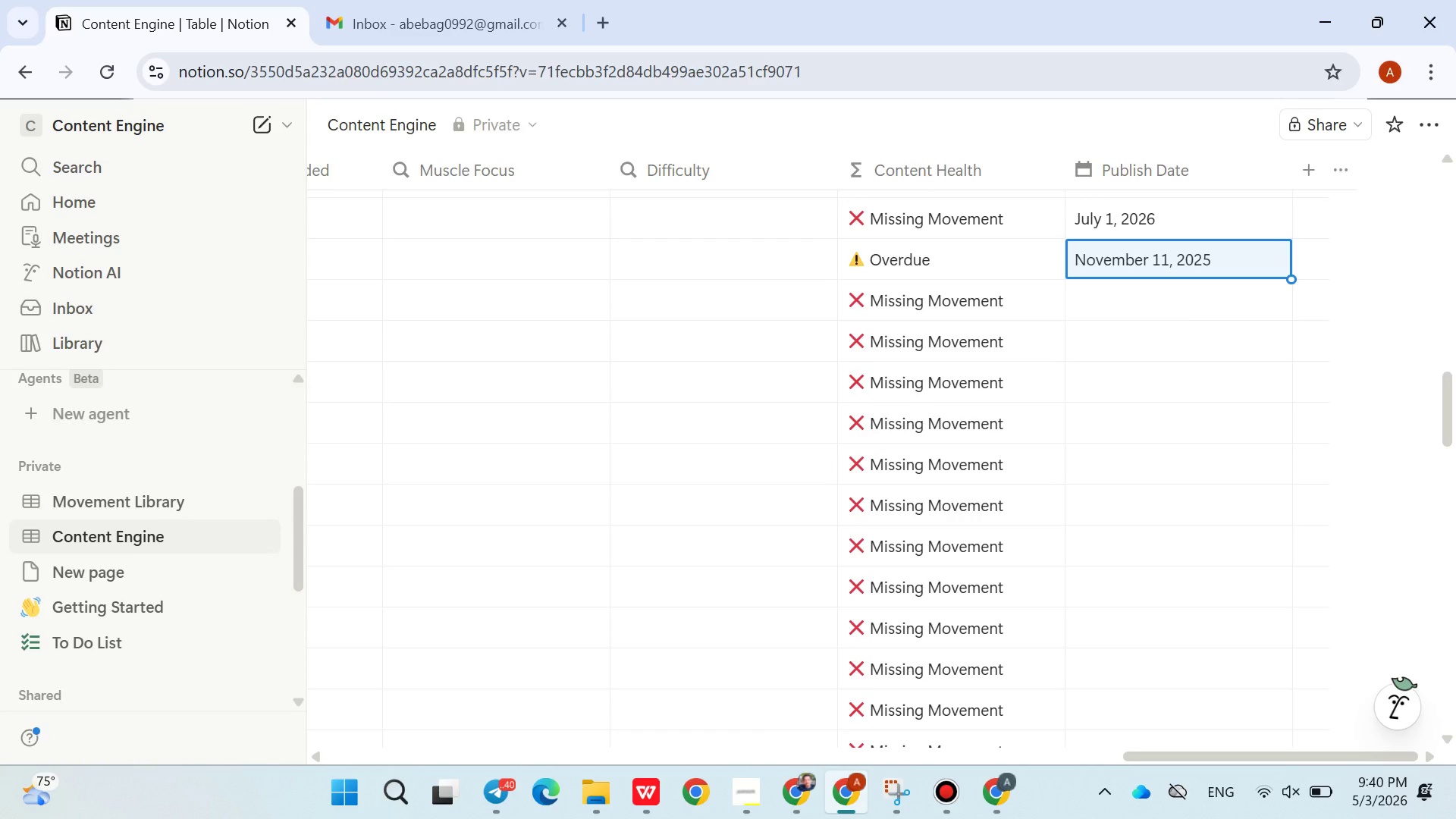 
wait(18.55)
 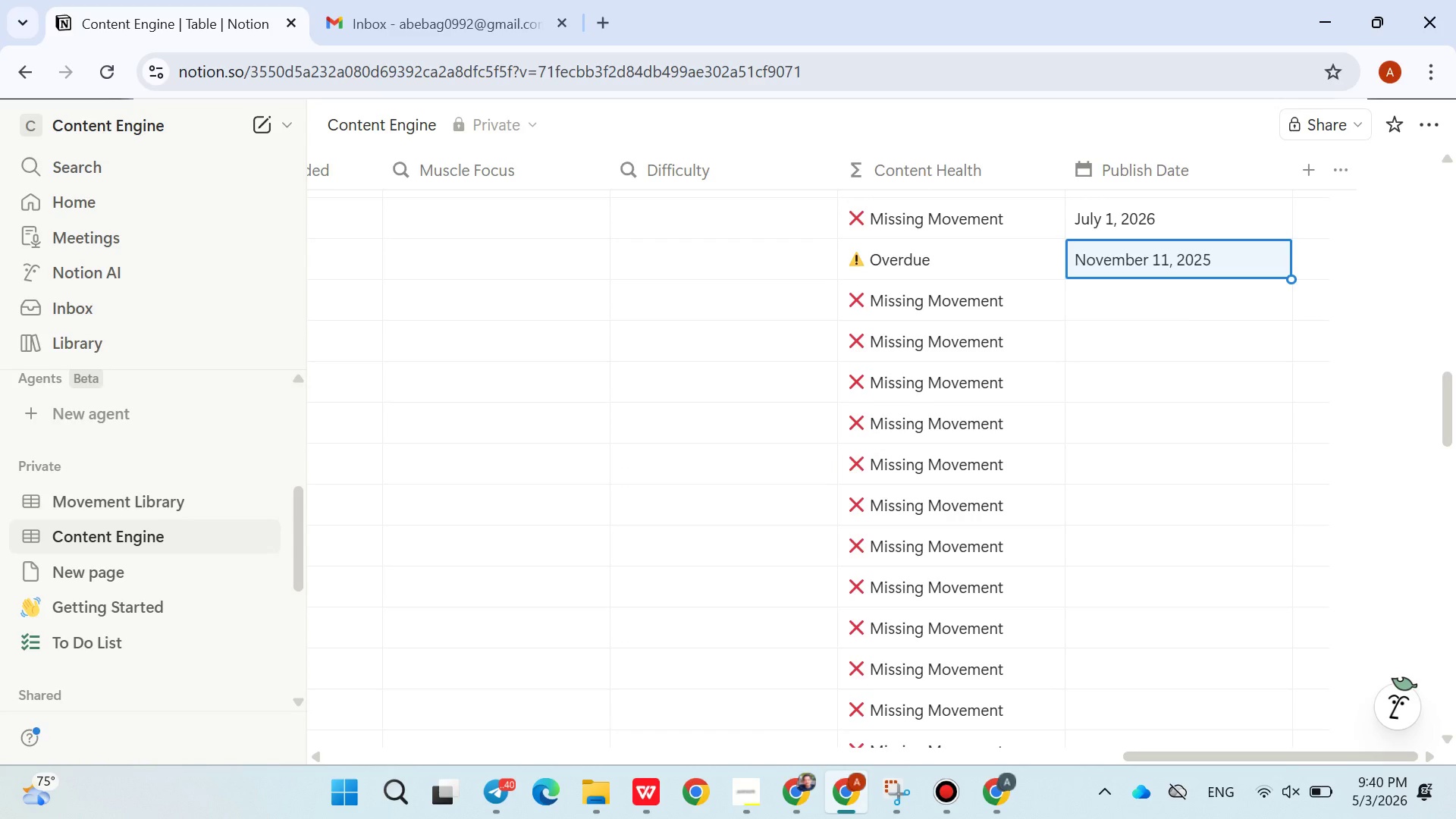 
left_click([961, 487])
 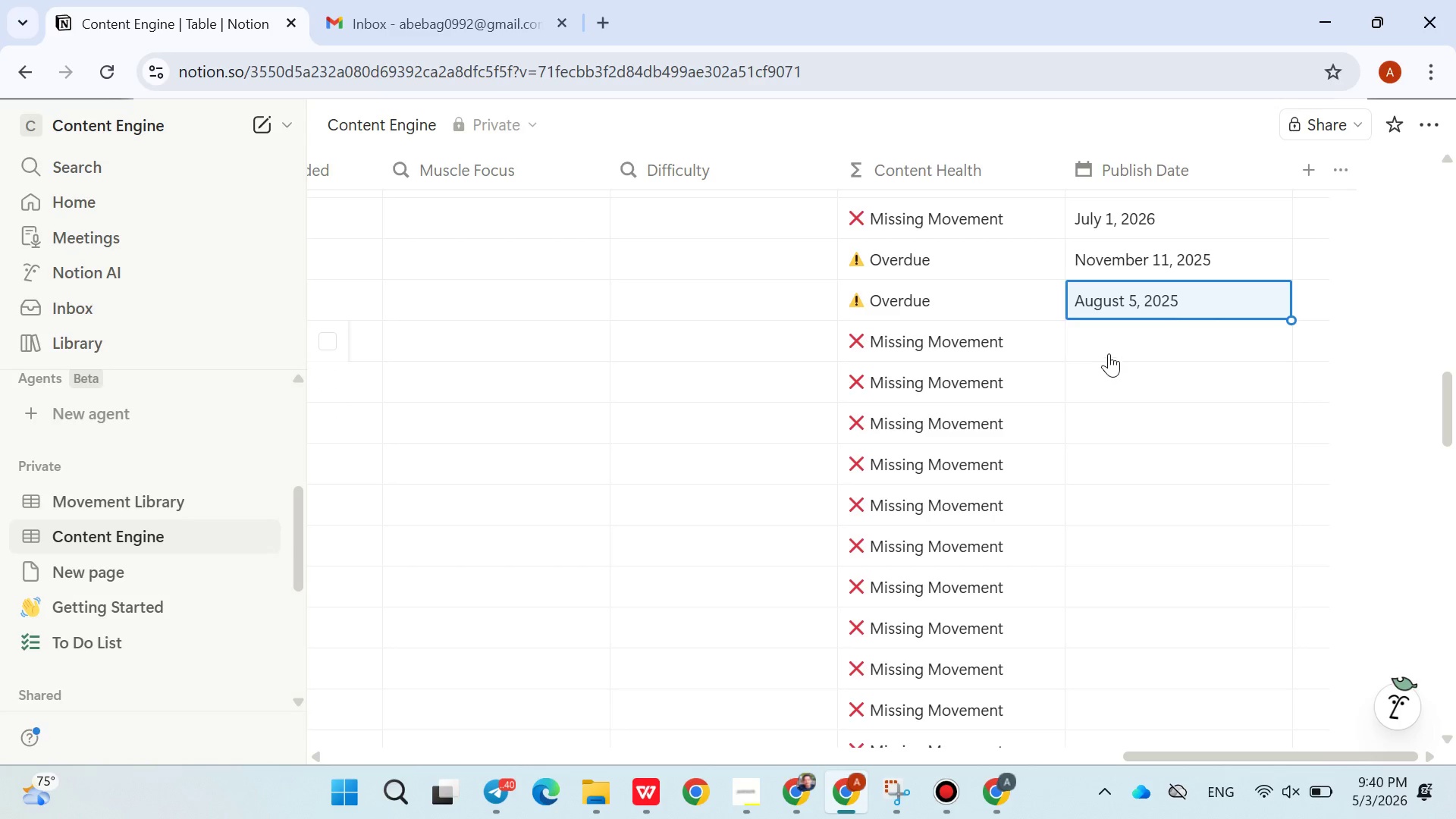 
left_click([1110, 349])
 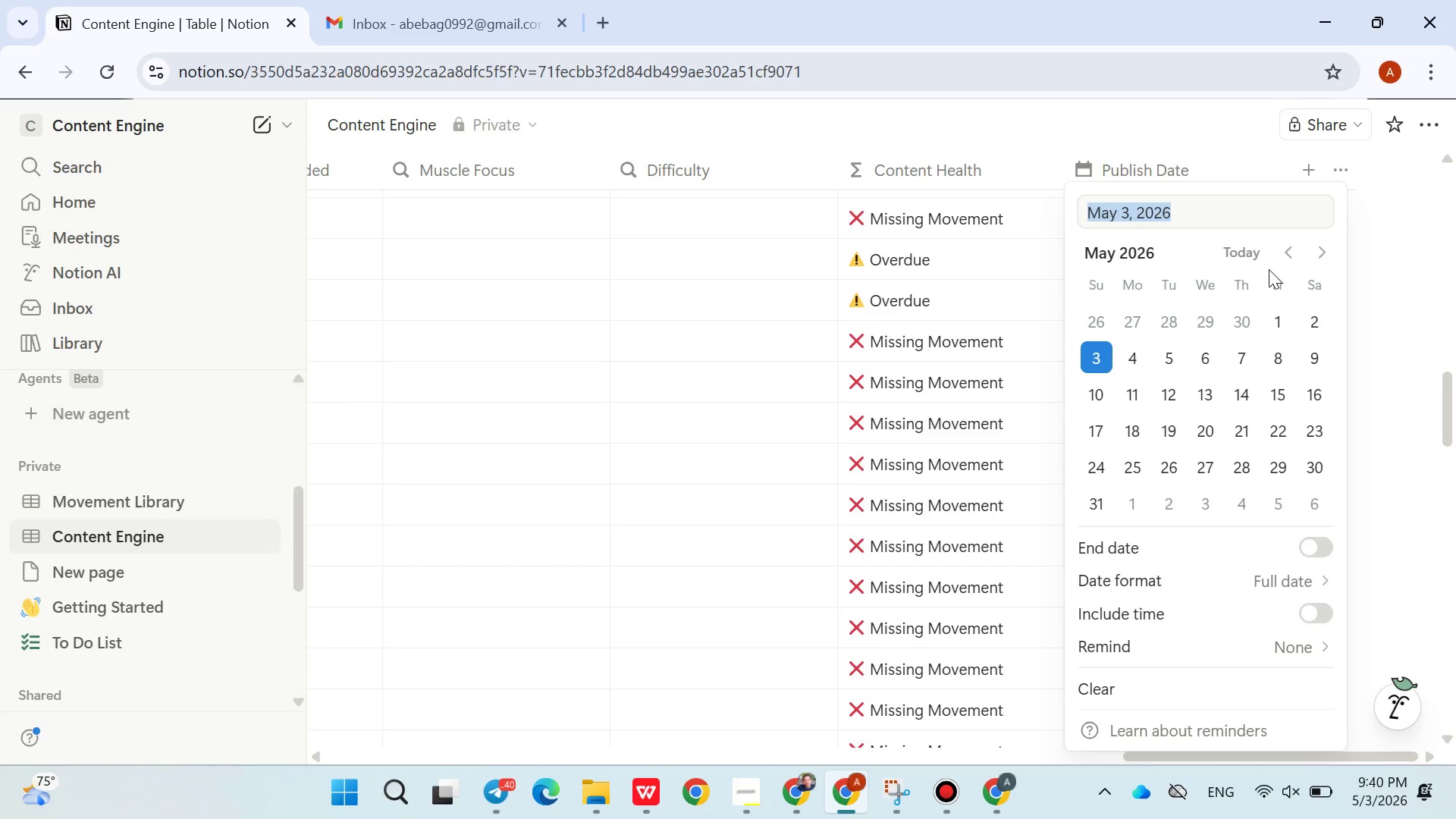 
left_click([1293, 249])
 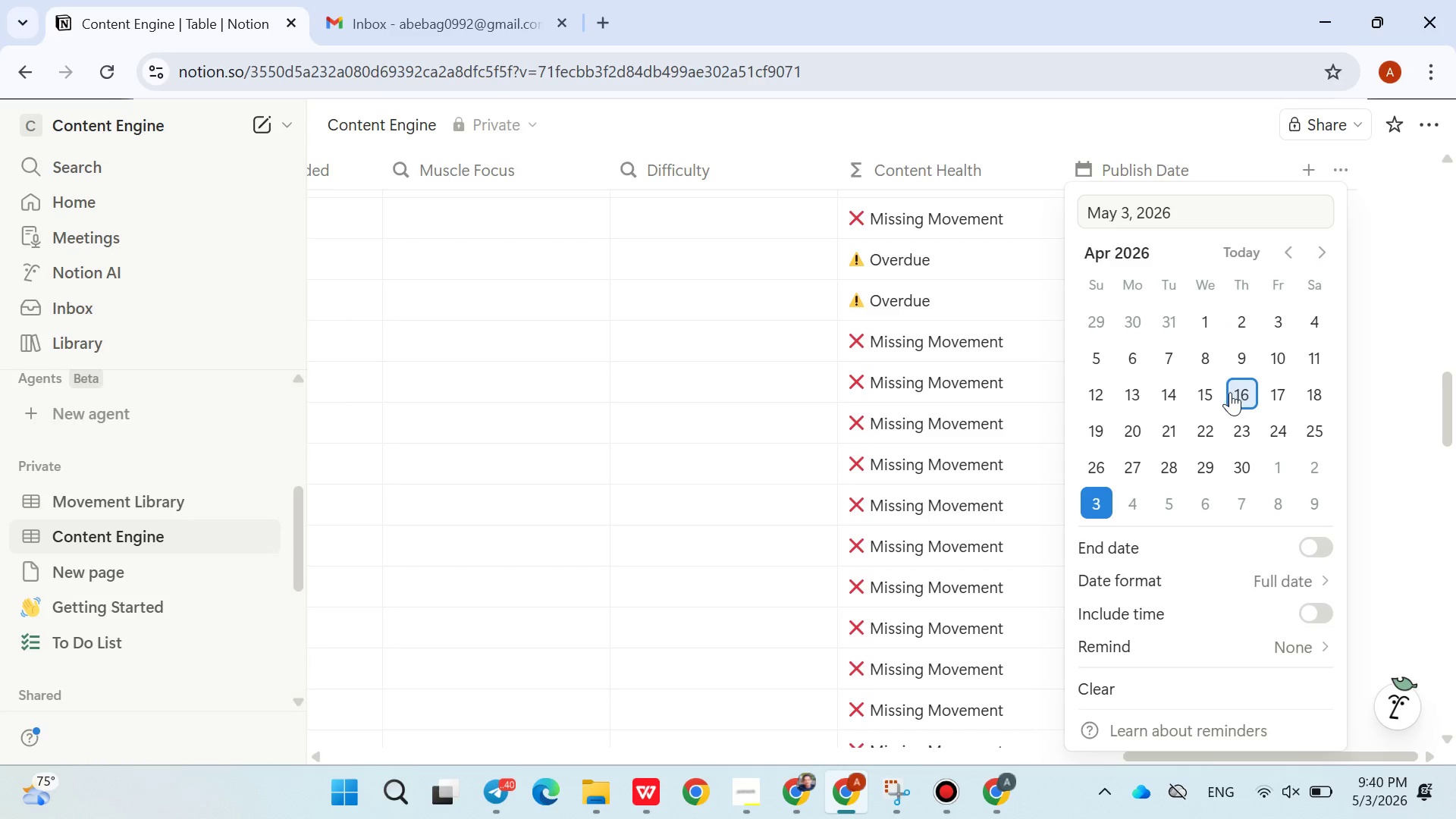 
left_click([1230, 392])
 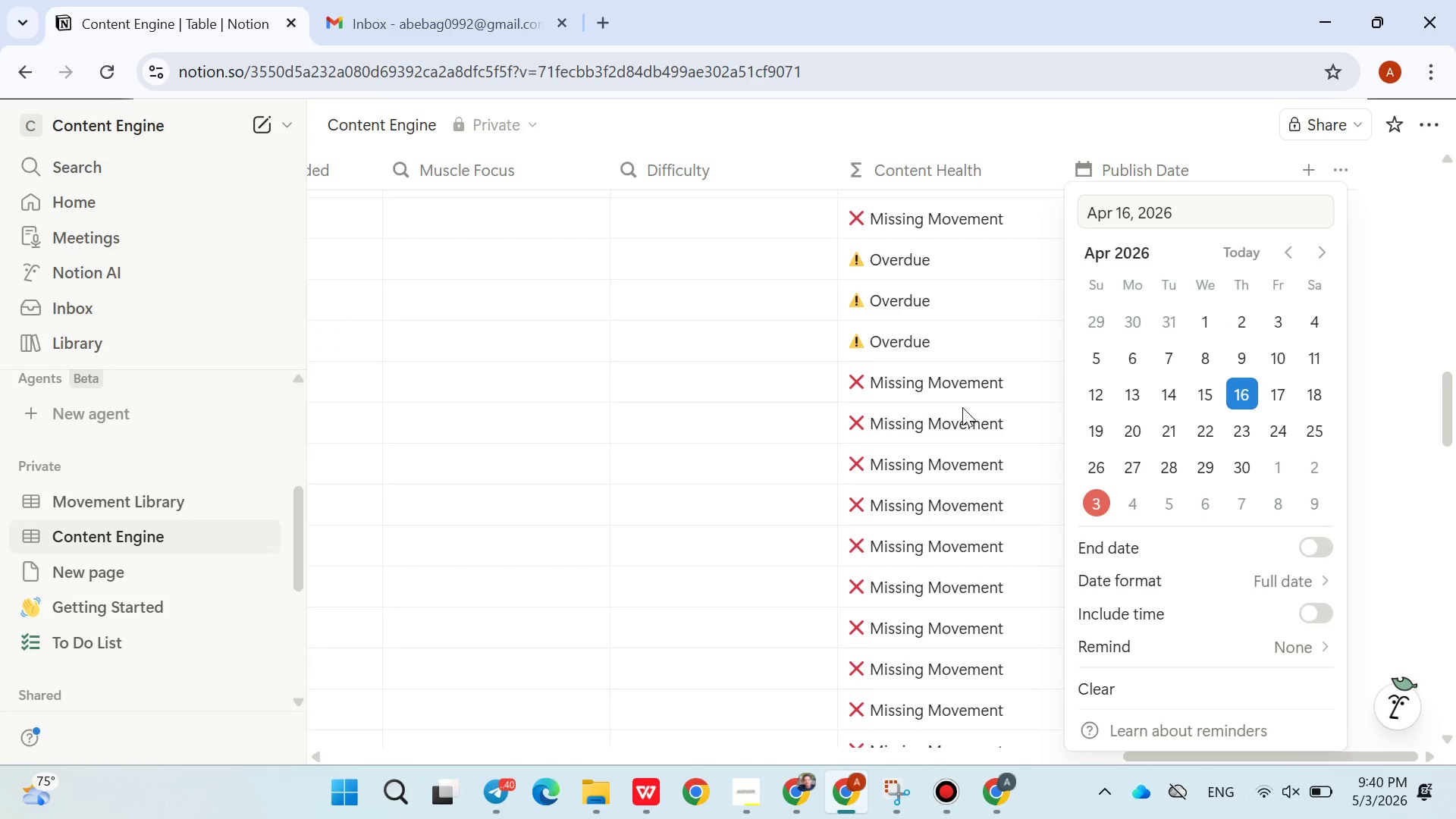 
left_click([962, 407])
 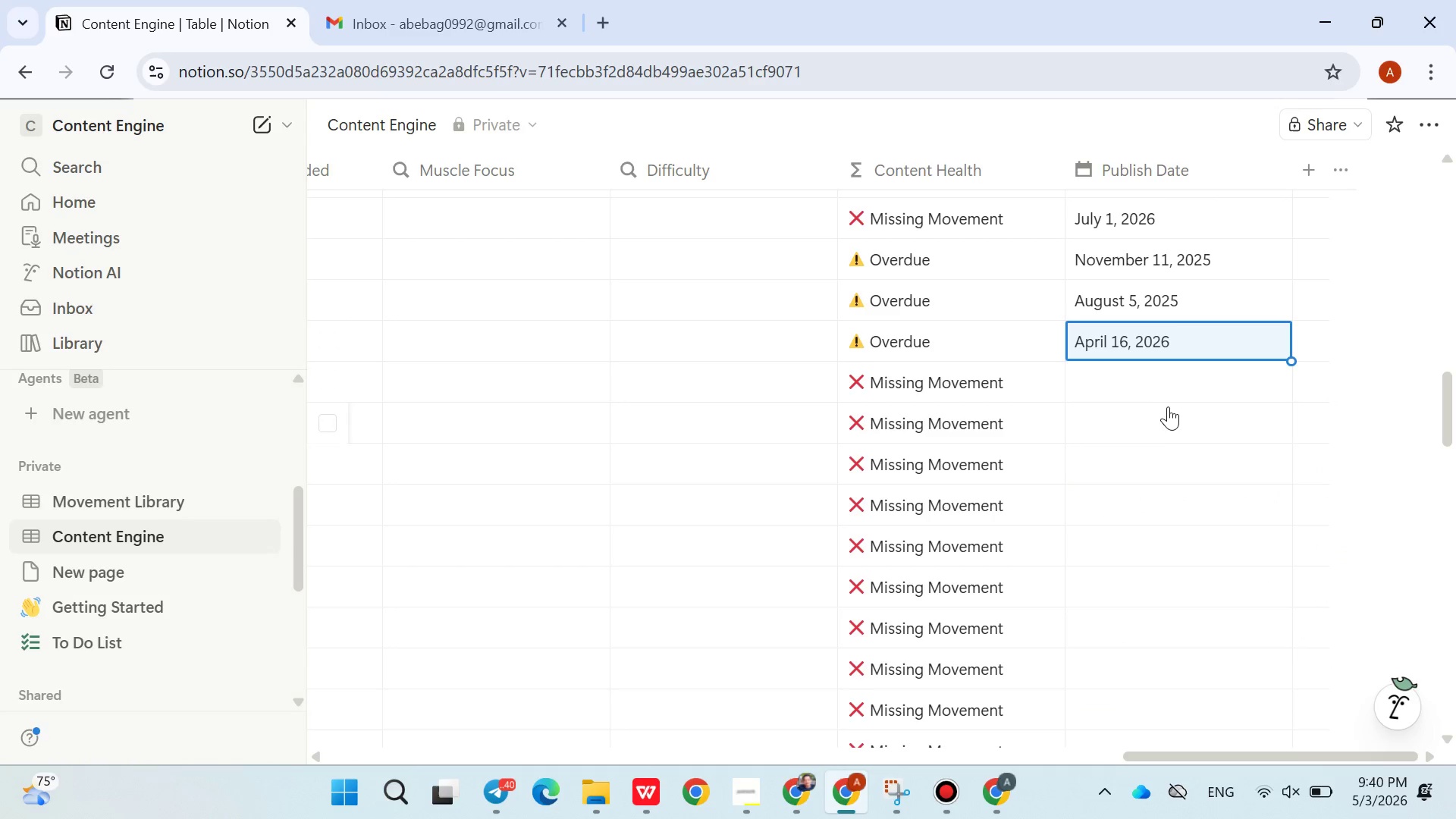 
left_click([1169, 406])
 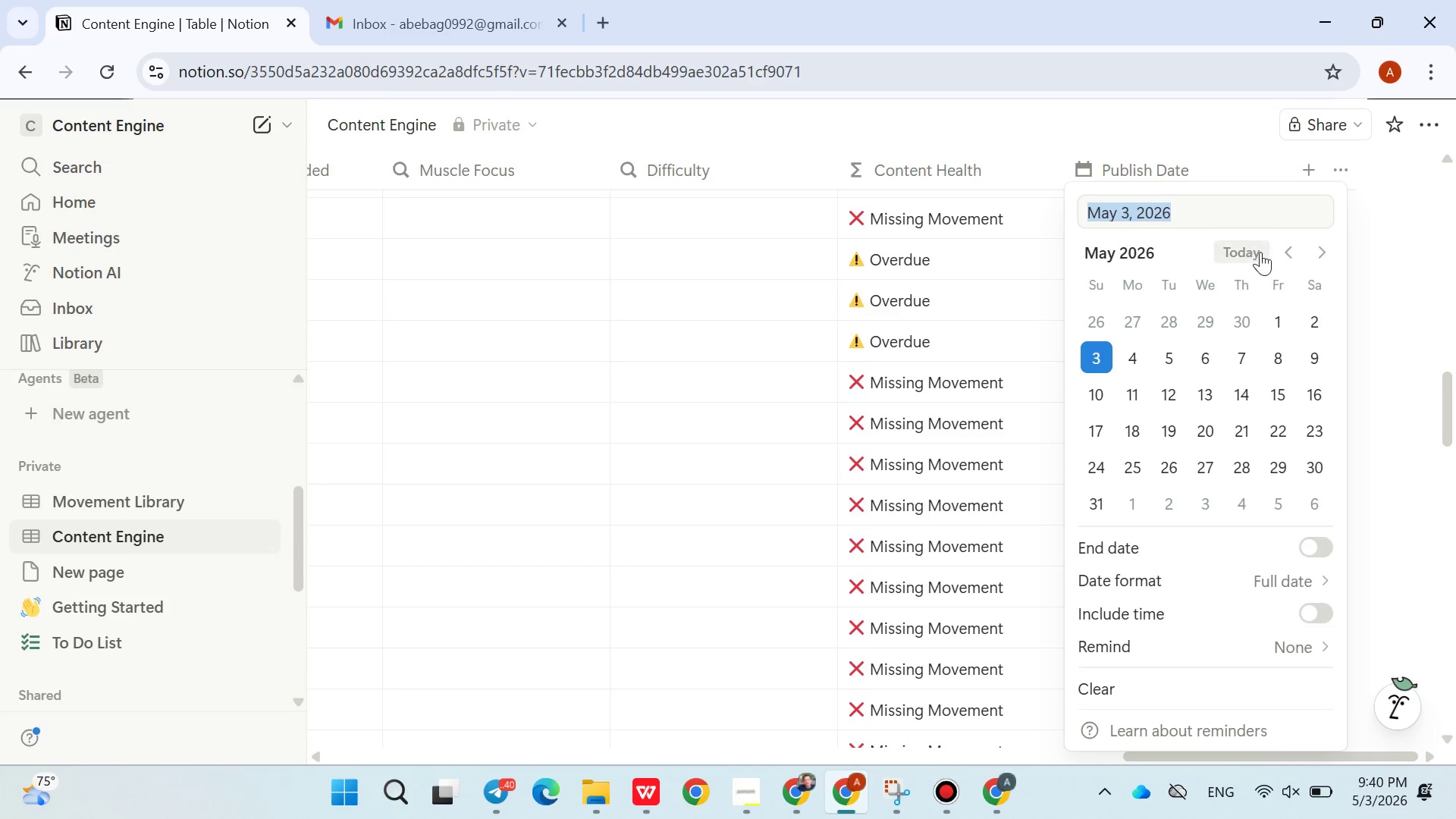 
left_click([1281, 246])
 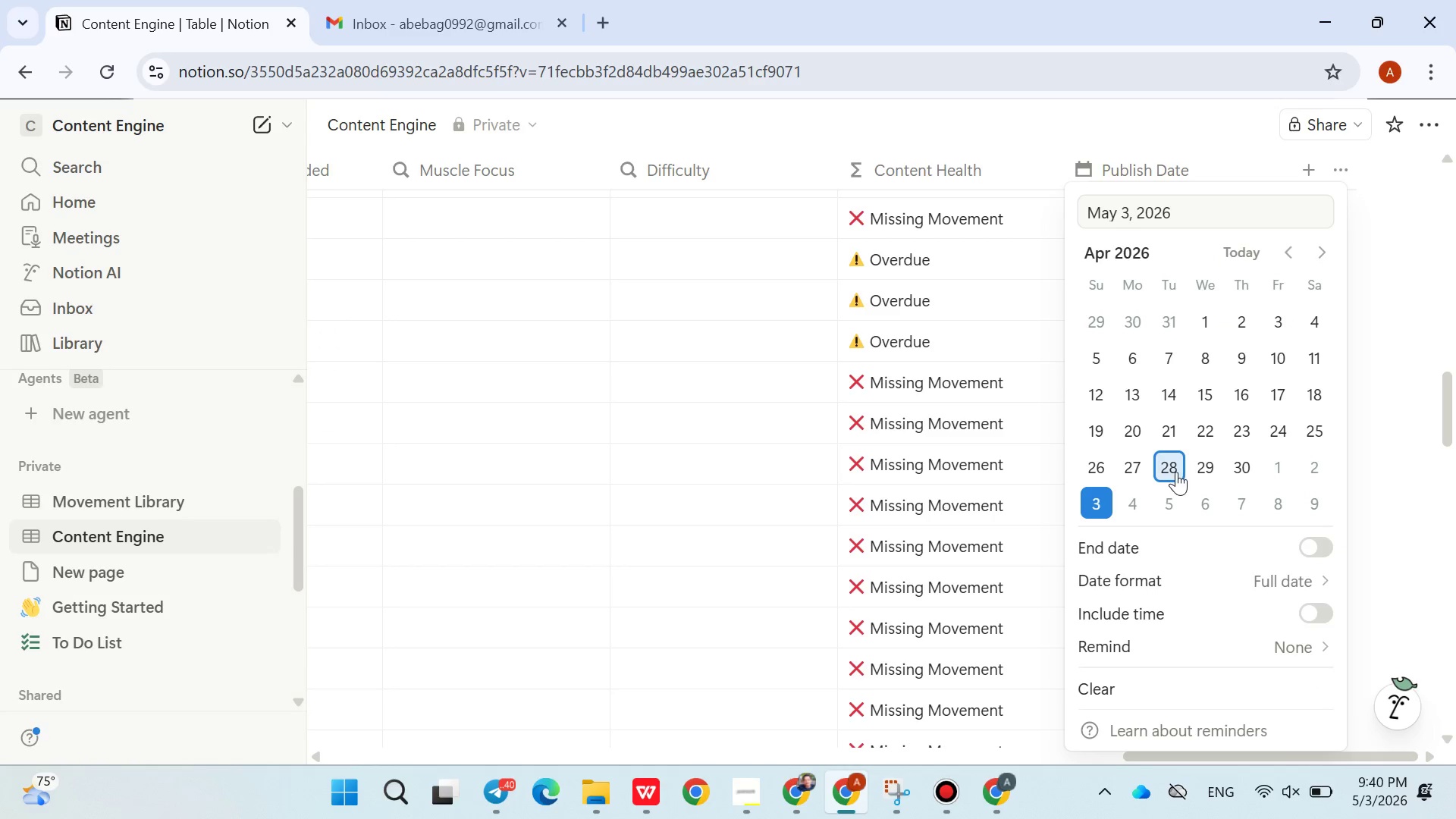 
left_click([1176, 472])
 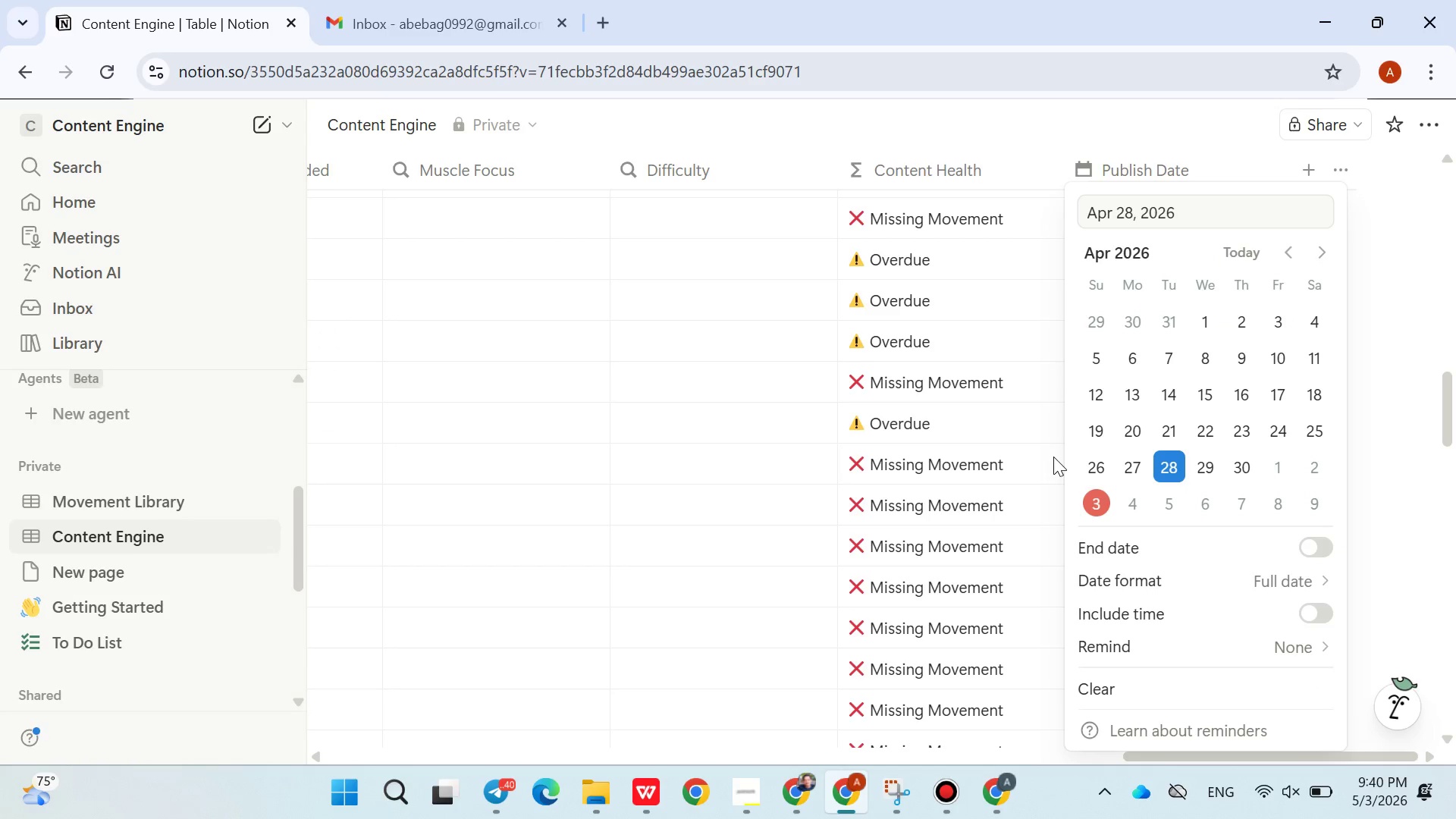 
left_click([1053, 457])
 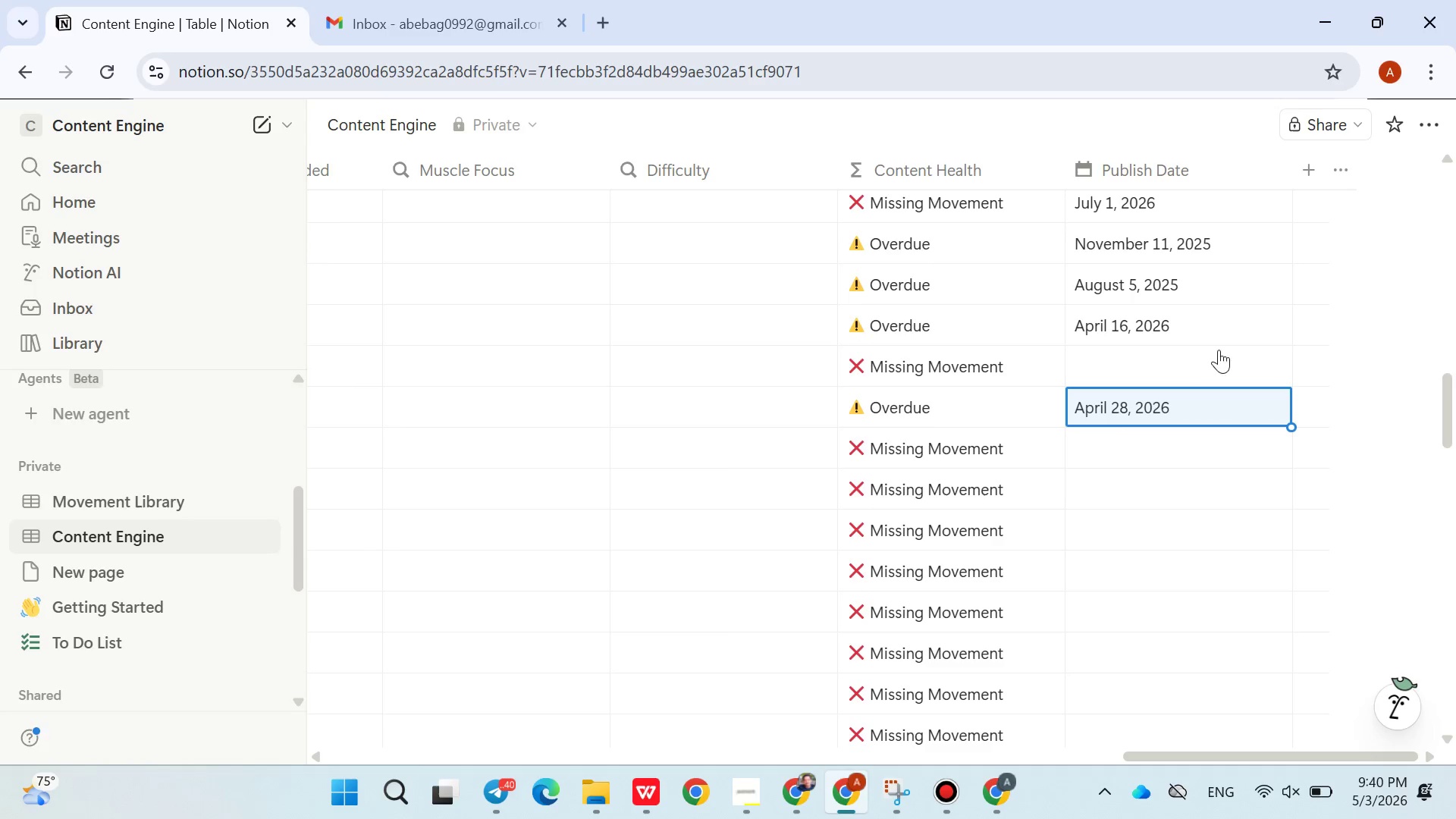 
left_click([1201, 350])
 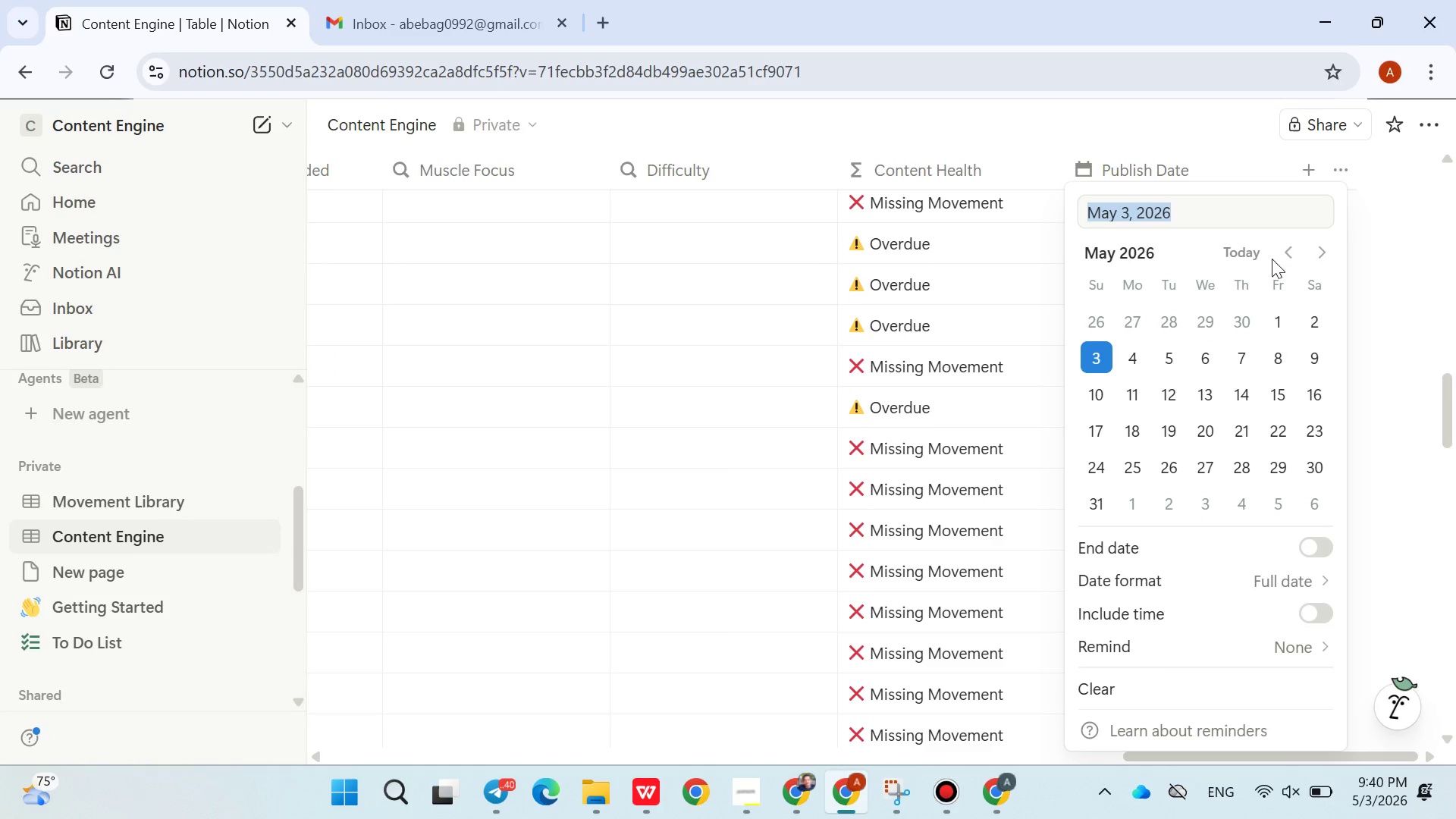 
left_click([1257, 250])
 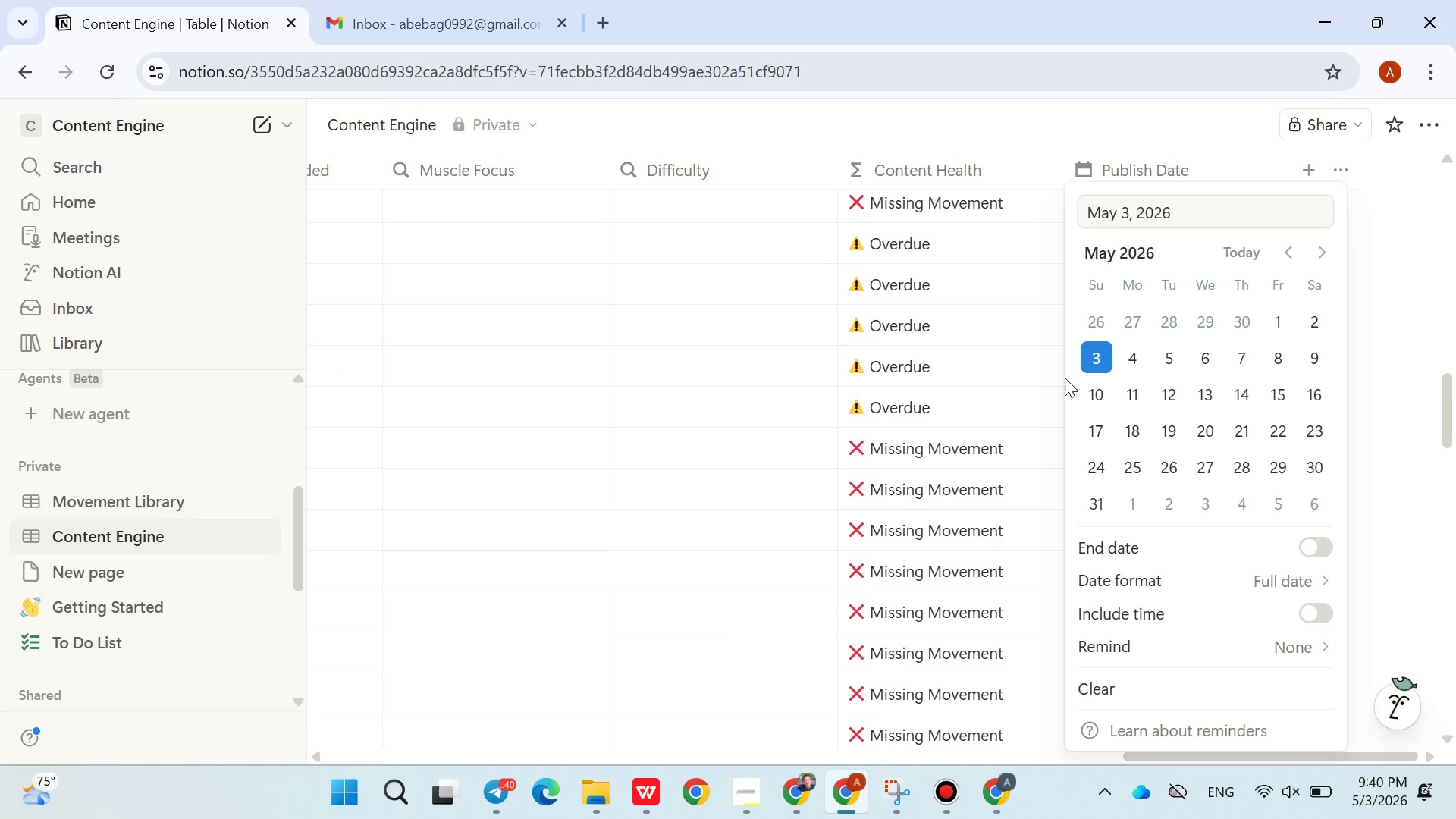 
left_click([1039, 417])
 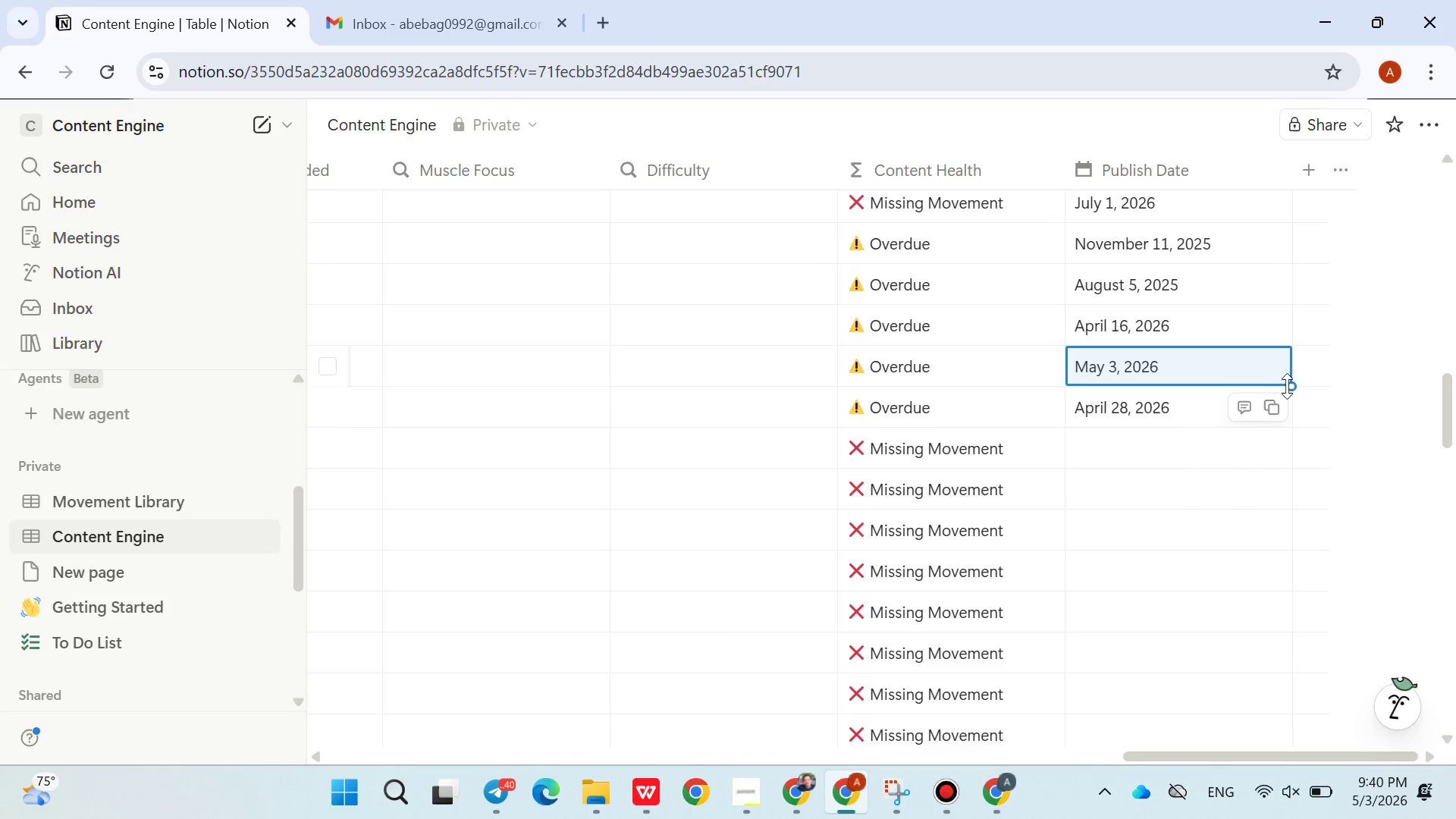 
left_click_drag(start_coordinate=[1290, 386], to_coordinate=[1197, 503])
 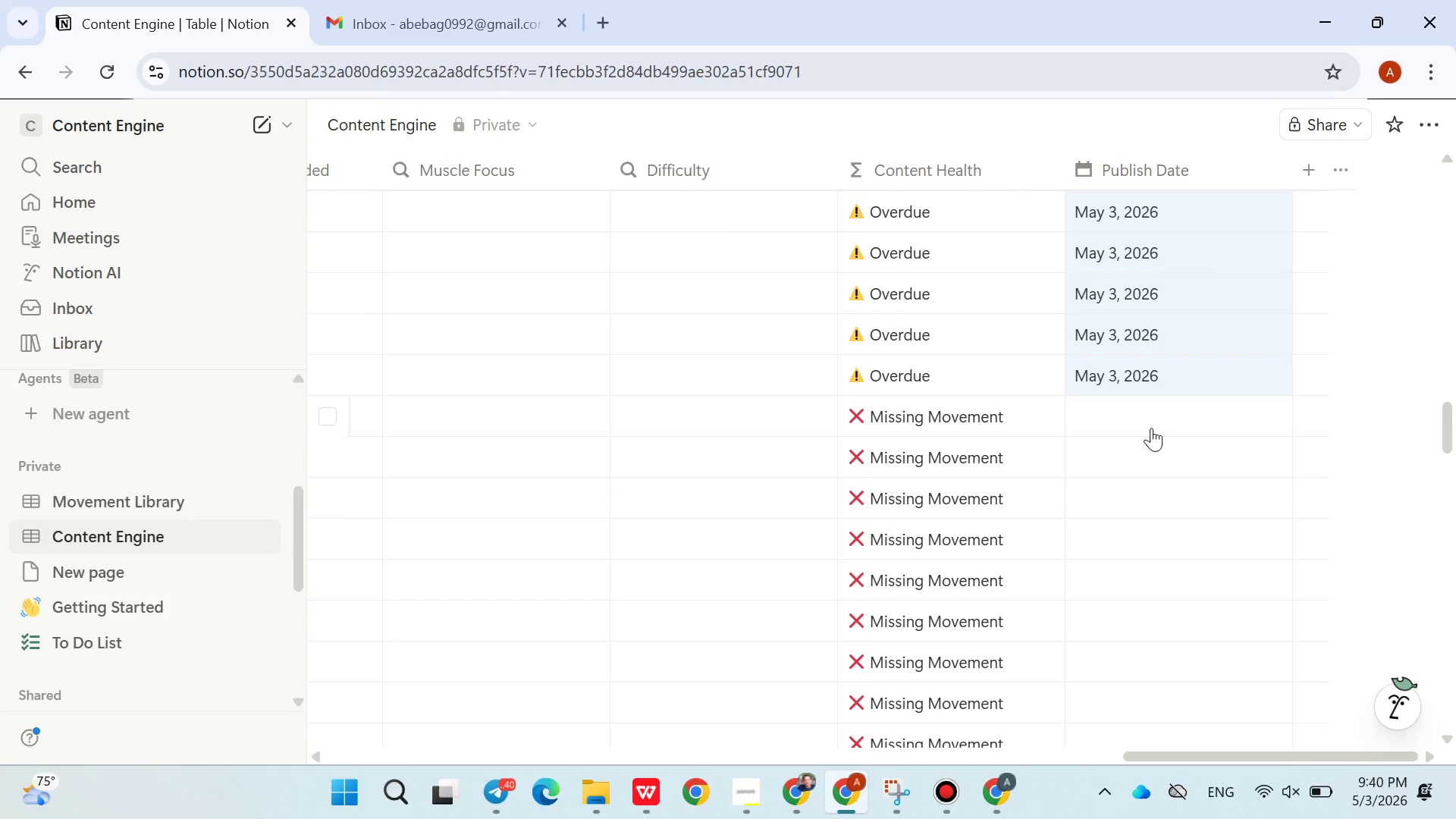 
left_click([1151, 428])
 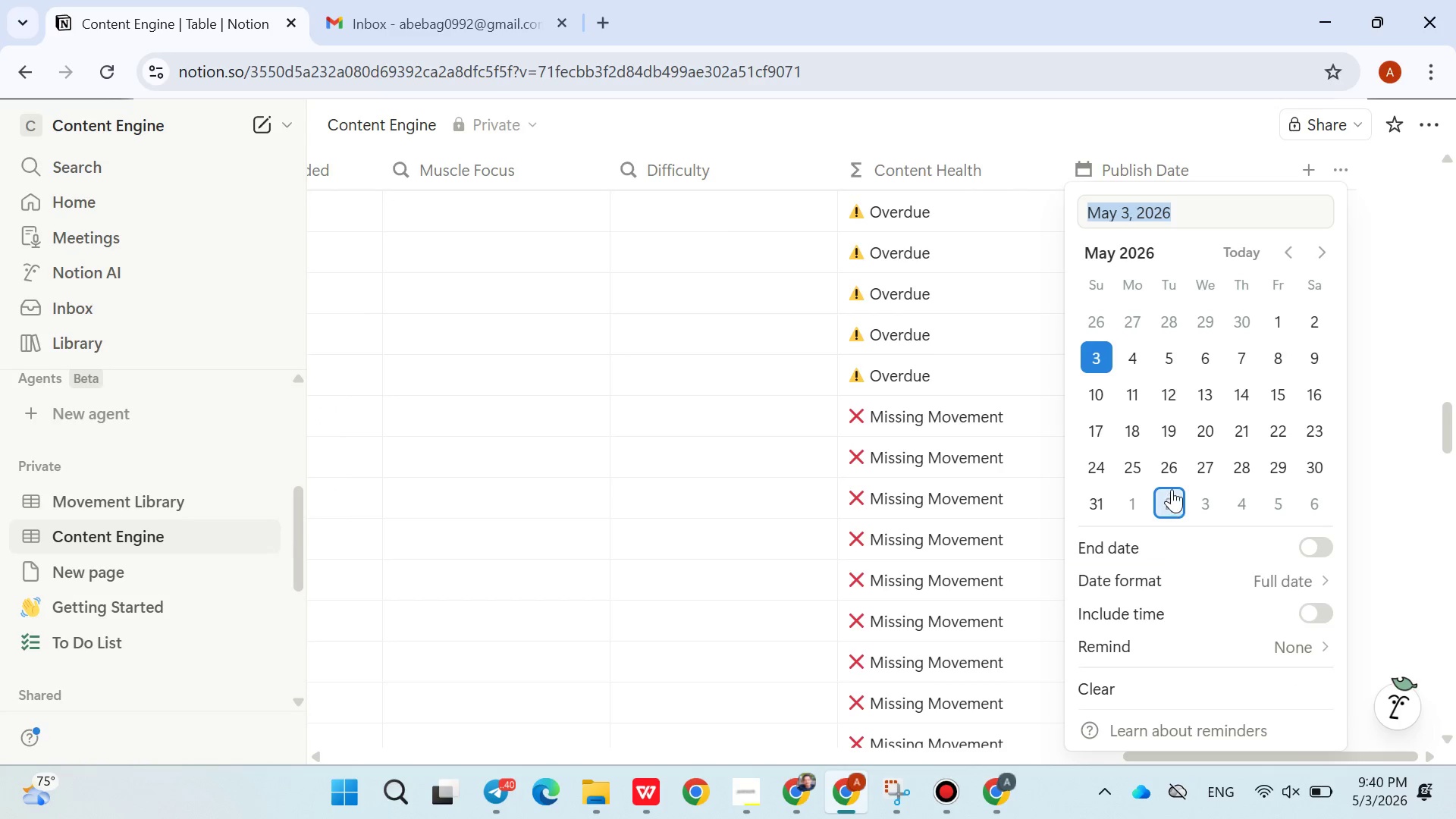 
left_click([1174, 478])
 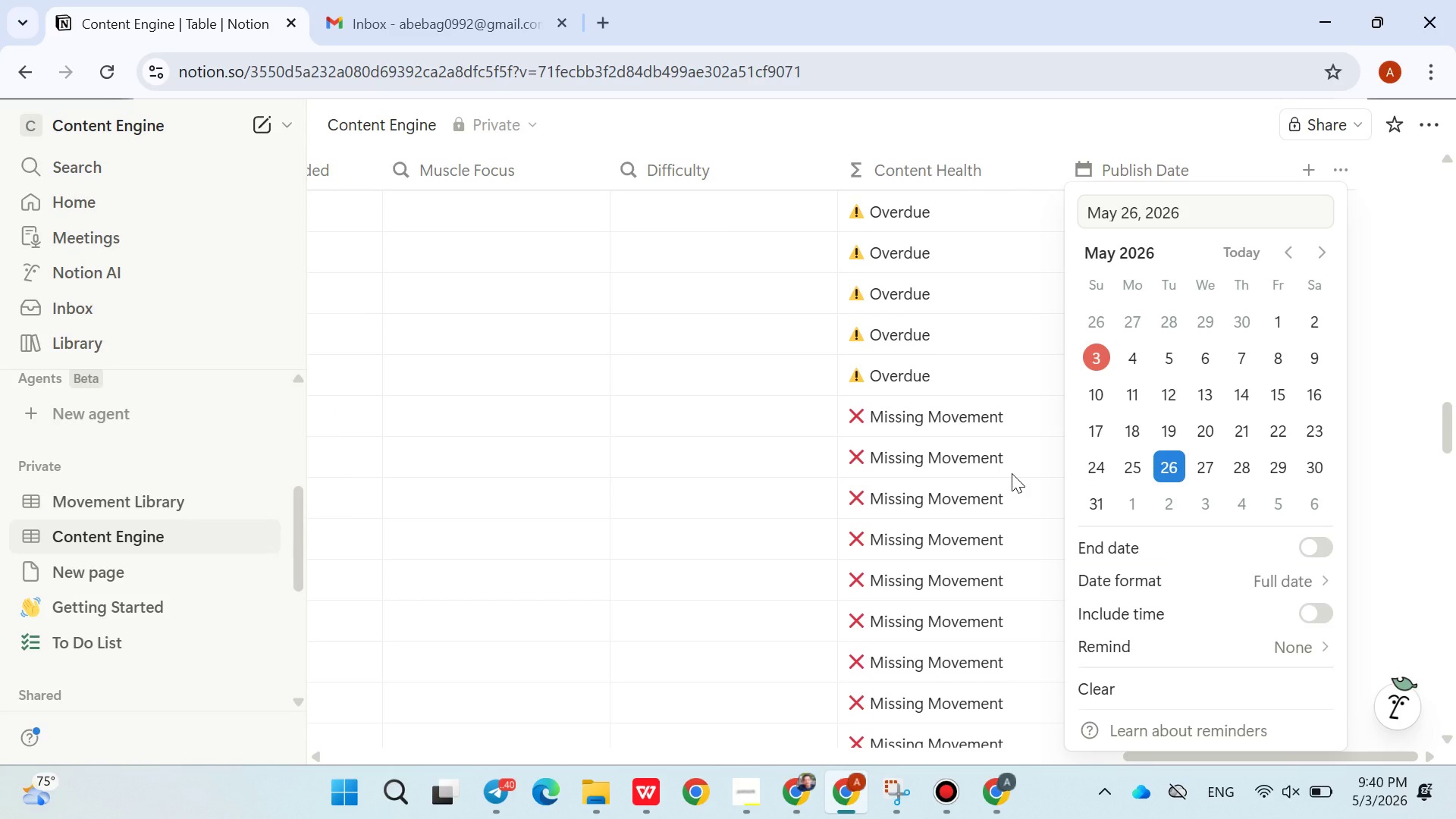 
left_click([1052, 479])
 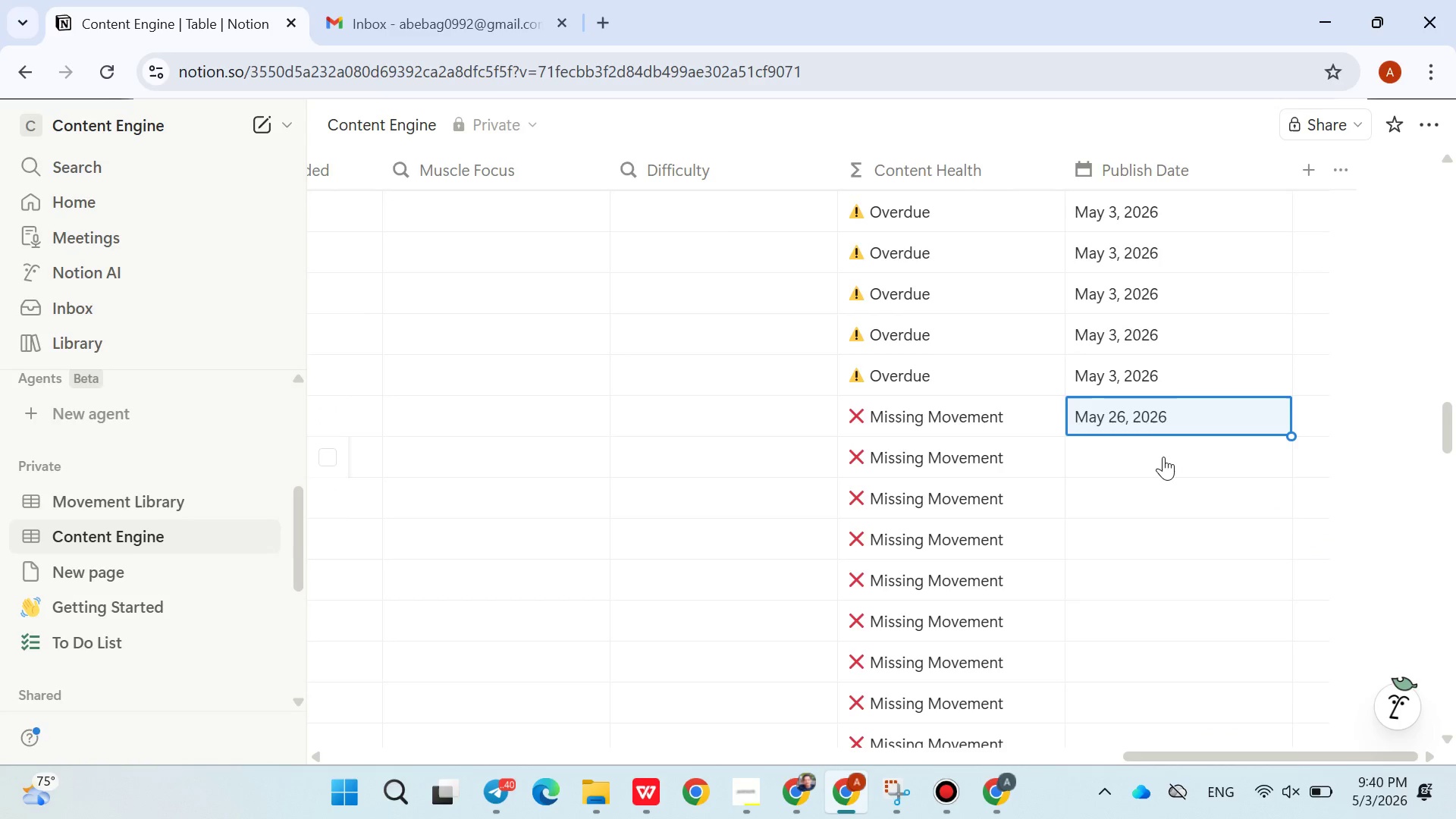 
left_click([1163, 457])
 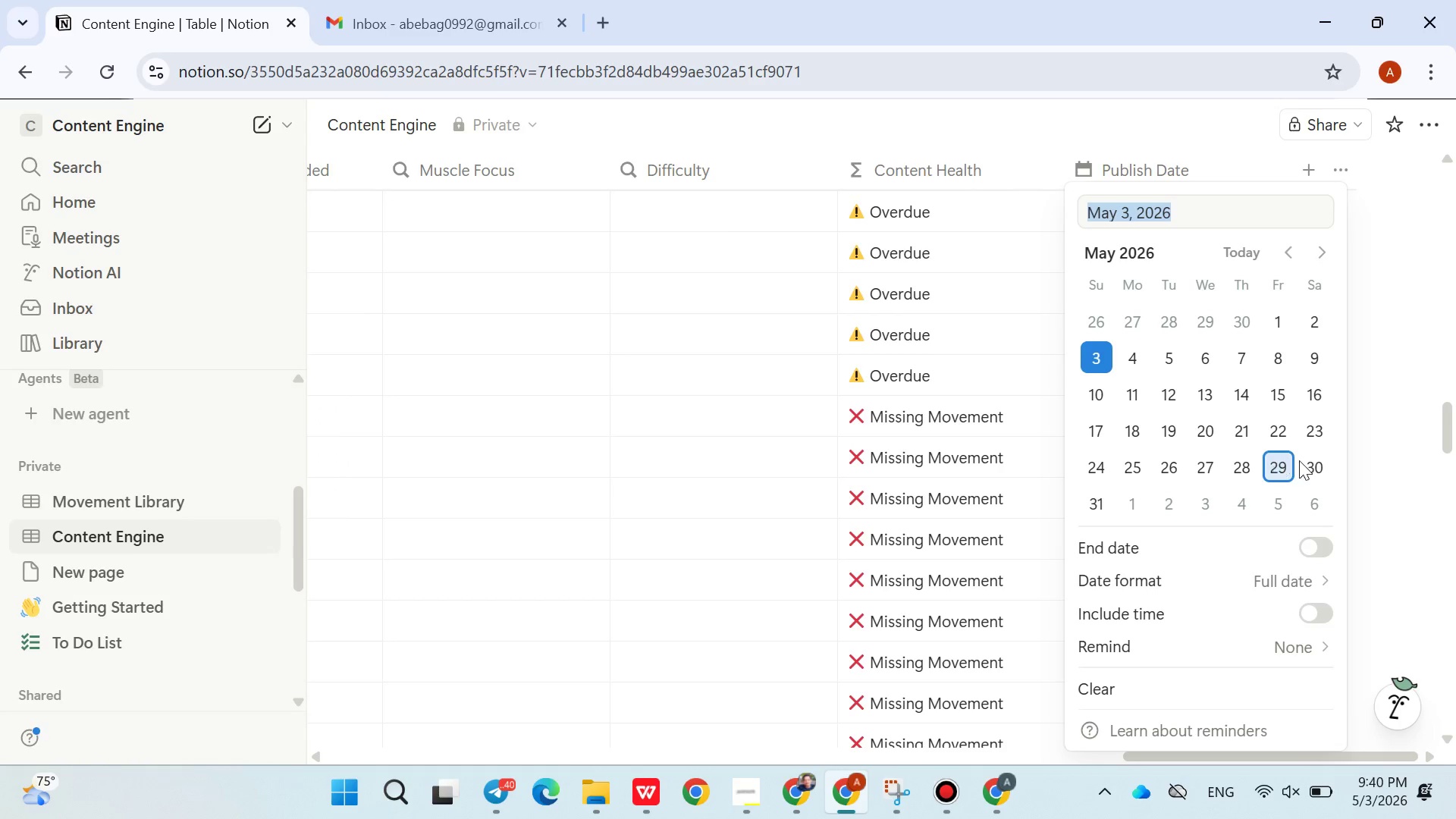 
left_click([1314, 464])
 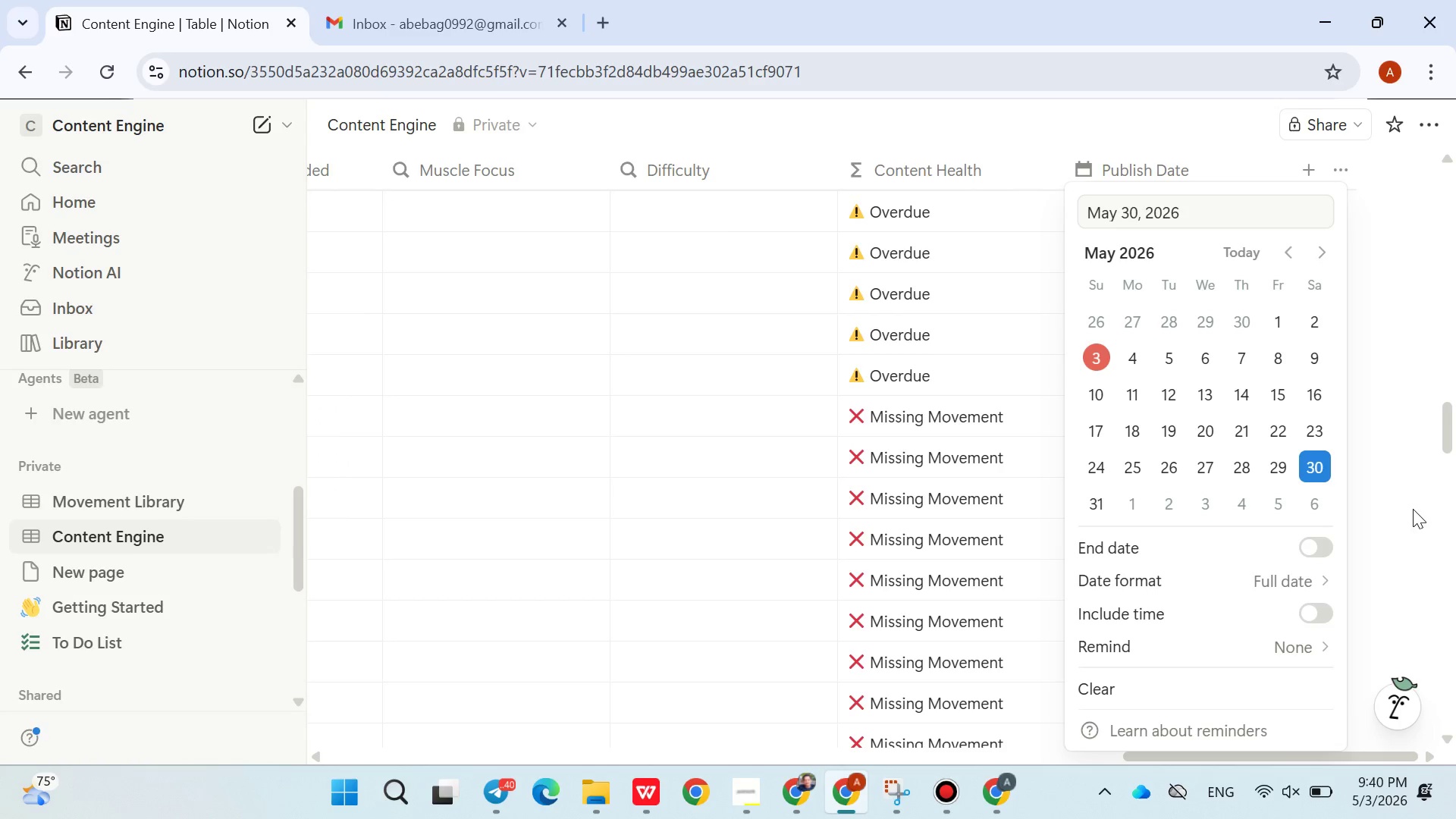 
left_click([1413, 509])
 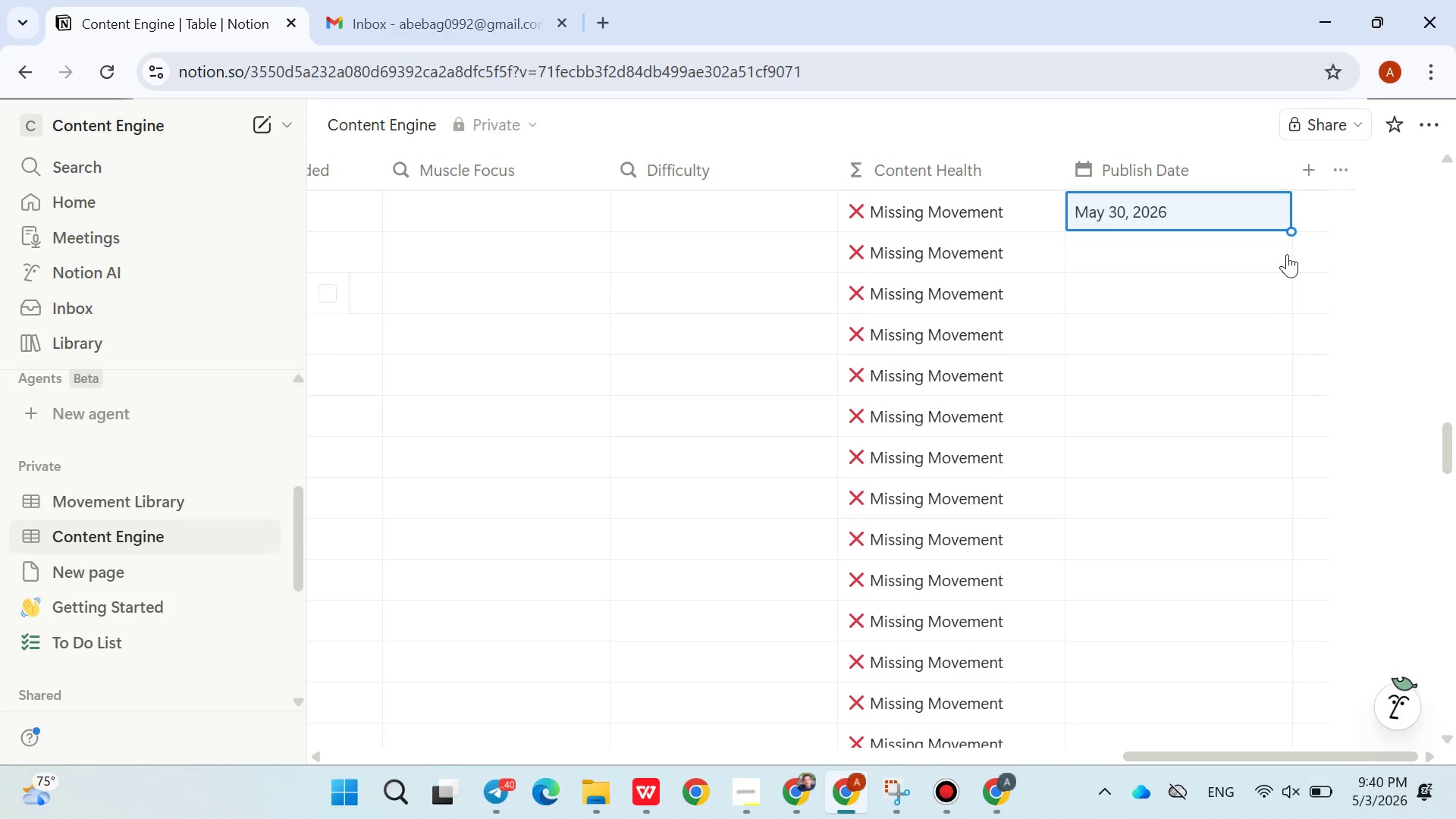 
left_click_drag(start_coordinate=[1292, 237], to_coordinate=[1244, 516])
 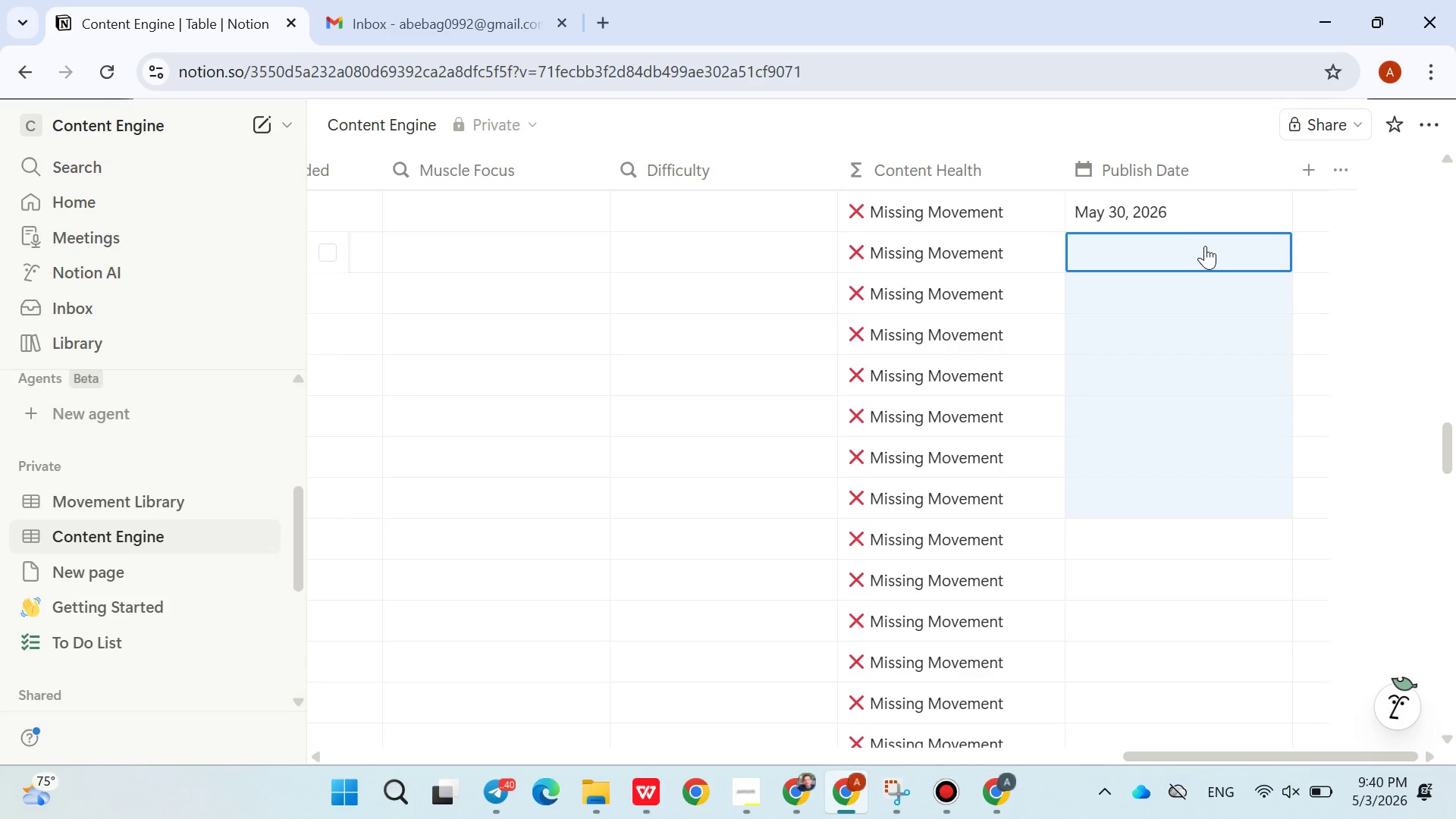 
left_click([1194, 217])
 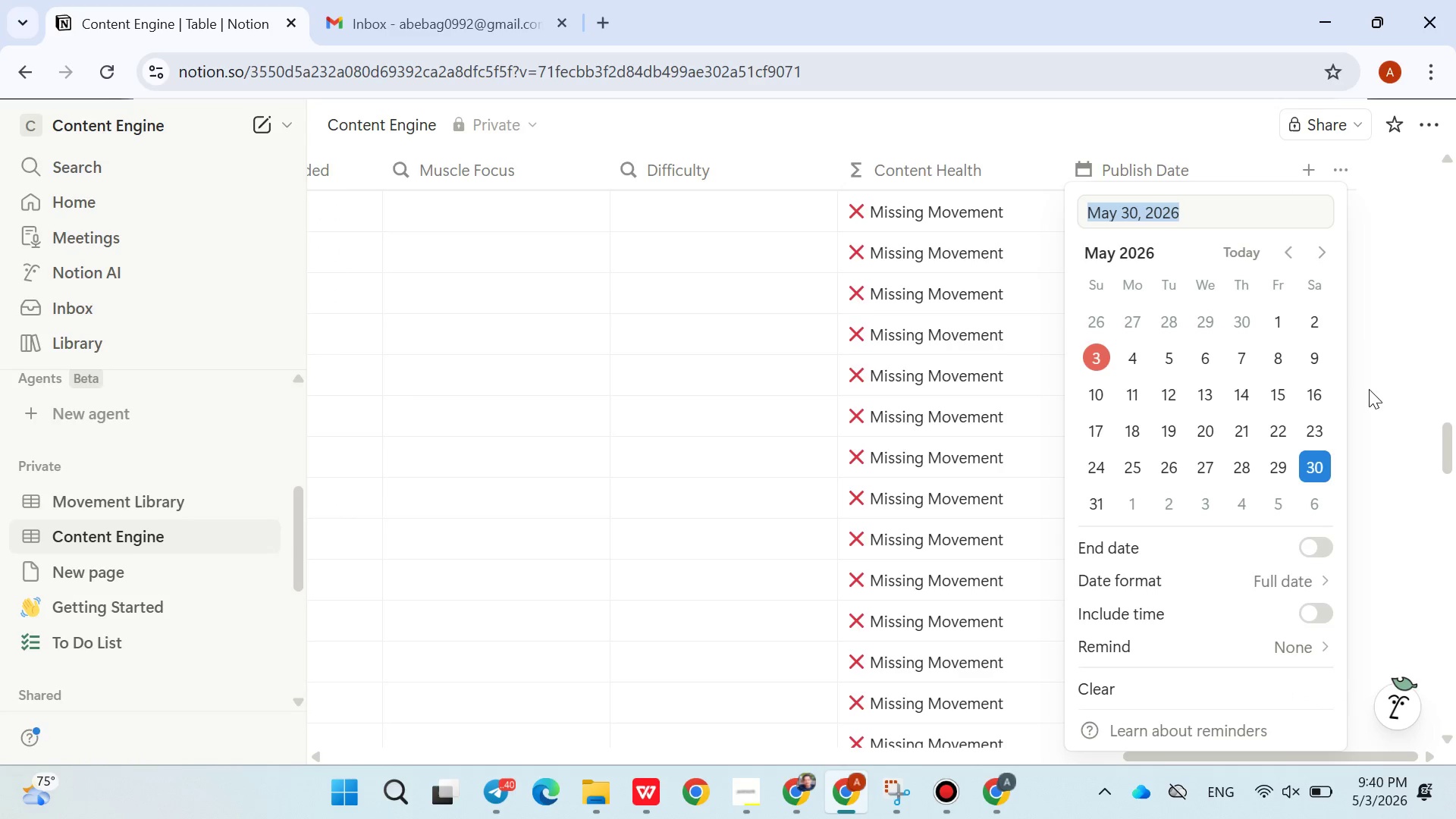 
left_click([1380, 398])
 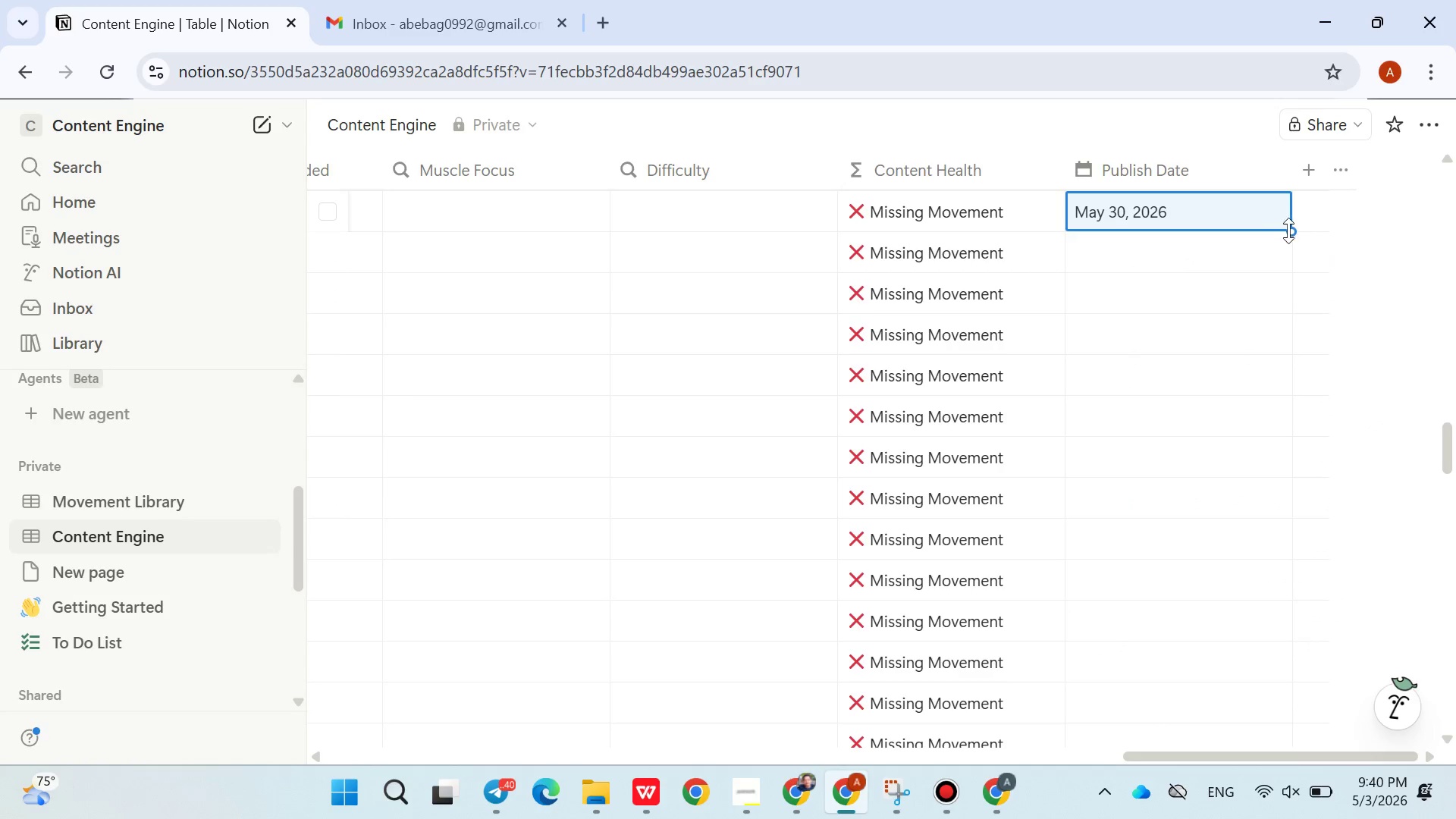 
left_click_drag(start_coordinate=[1289, 232], to_coordinate=[1254, 492])
 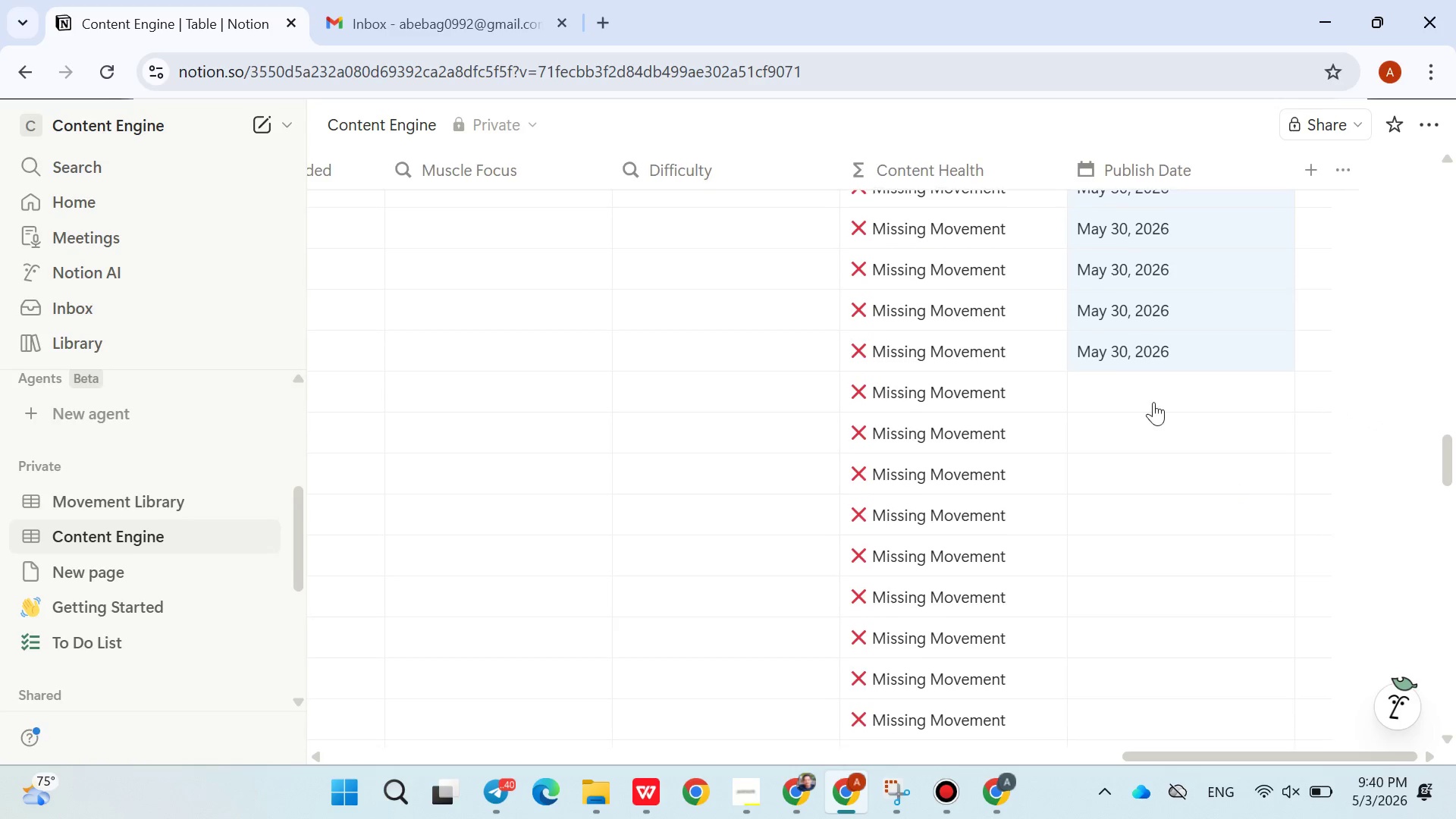 
left_click([1150, 395])
 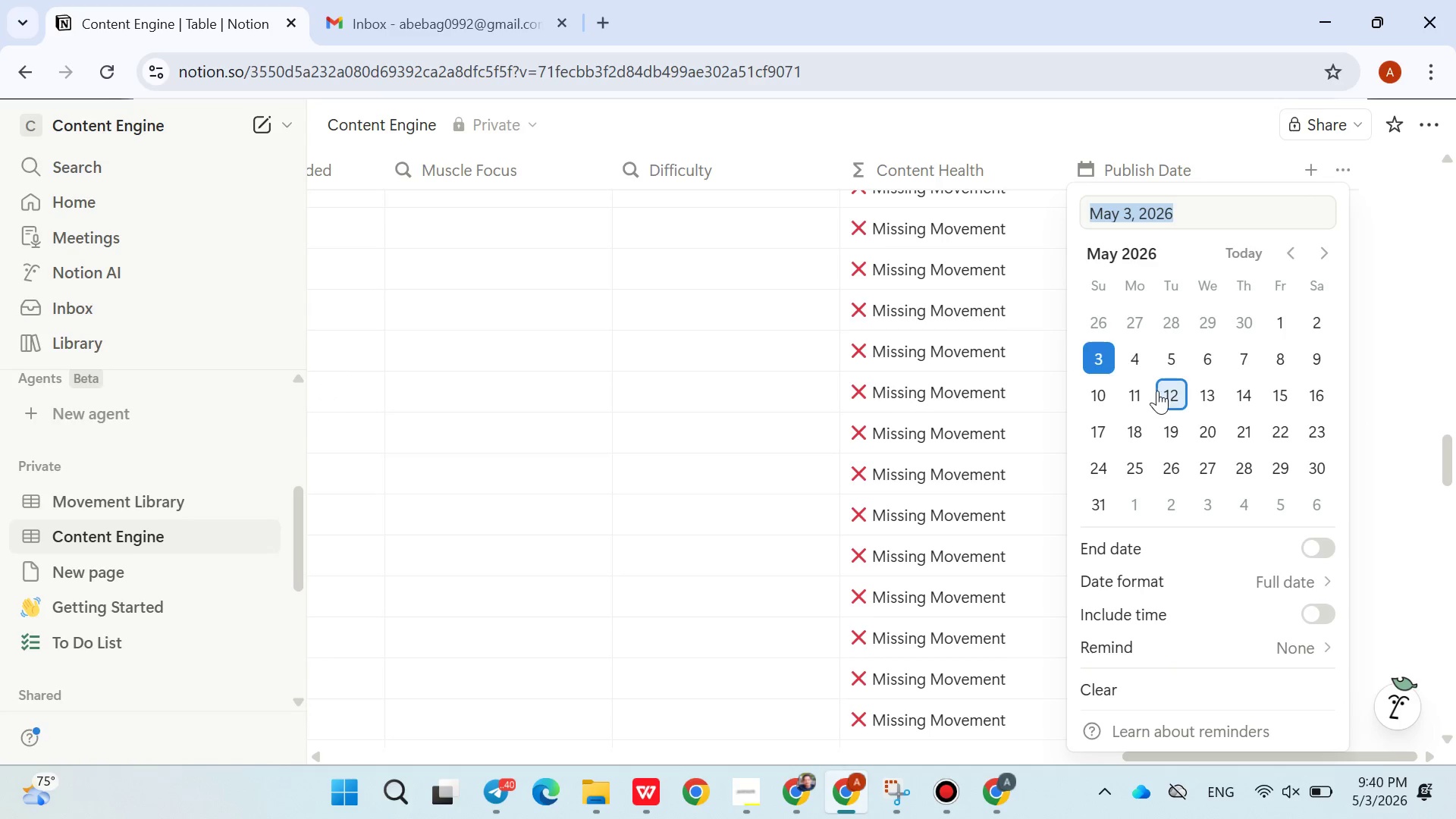 
left_click([1146, 397])
 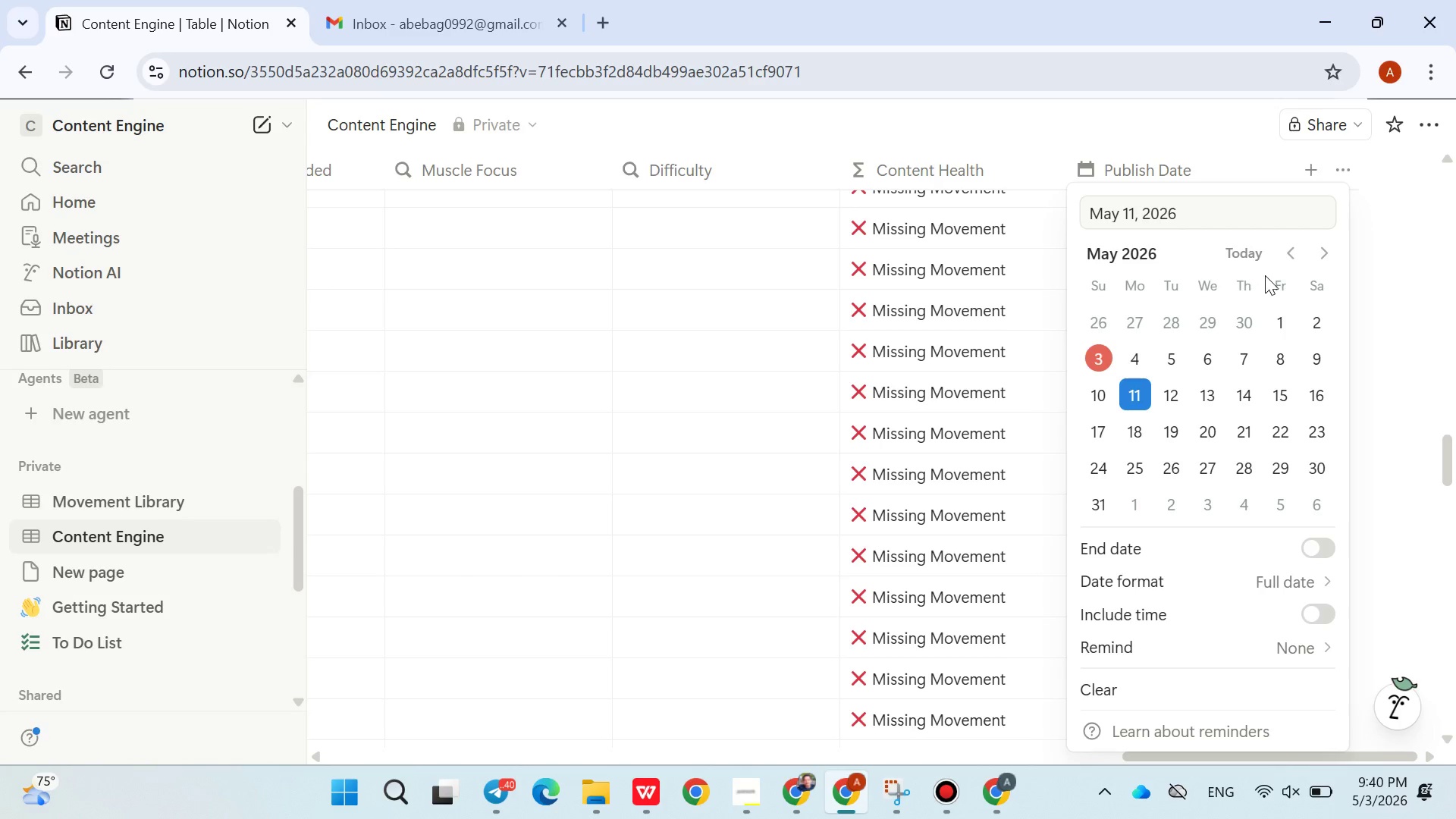 
left_click([1289, 248])
 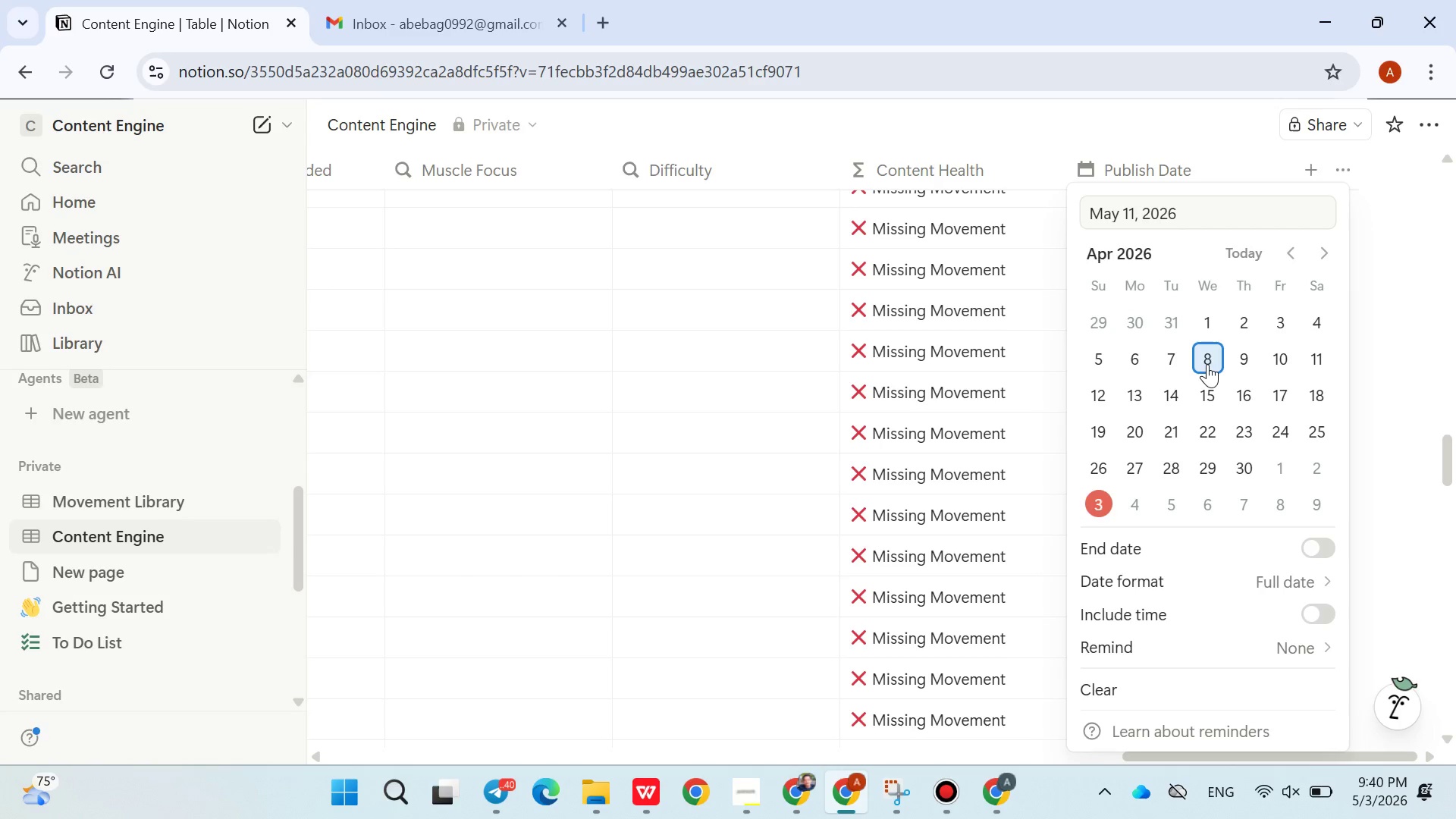 
left_click([1207, 365])
 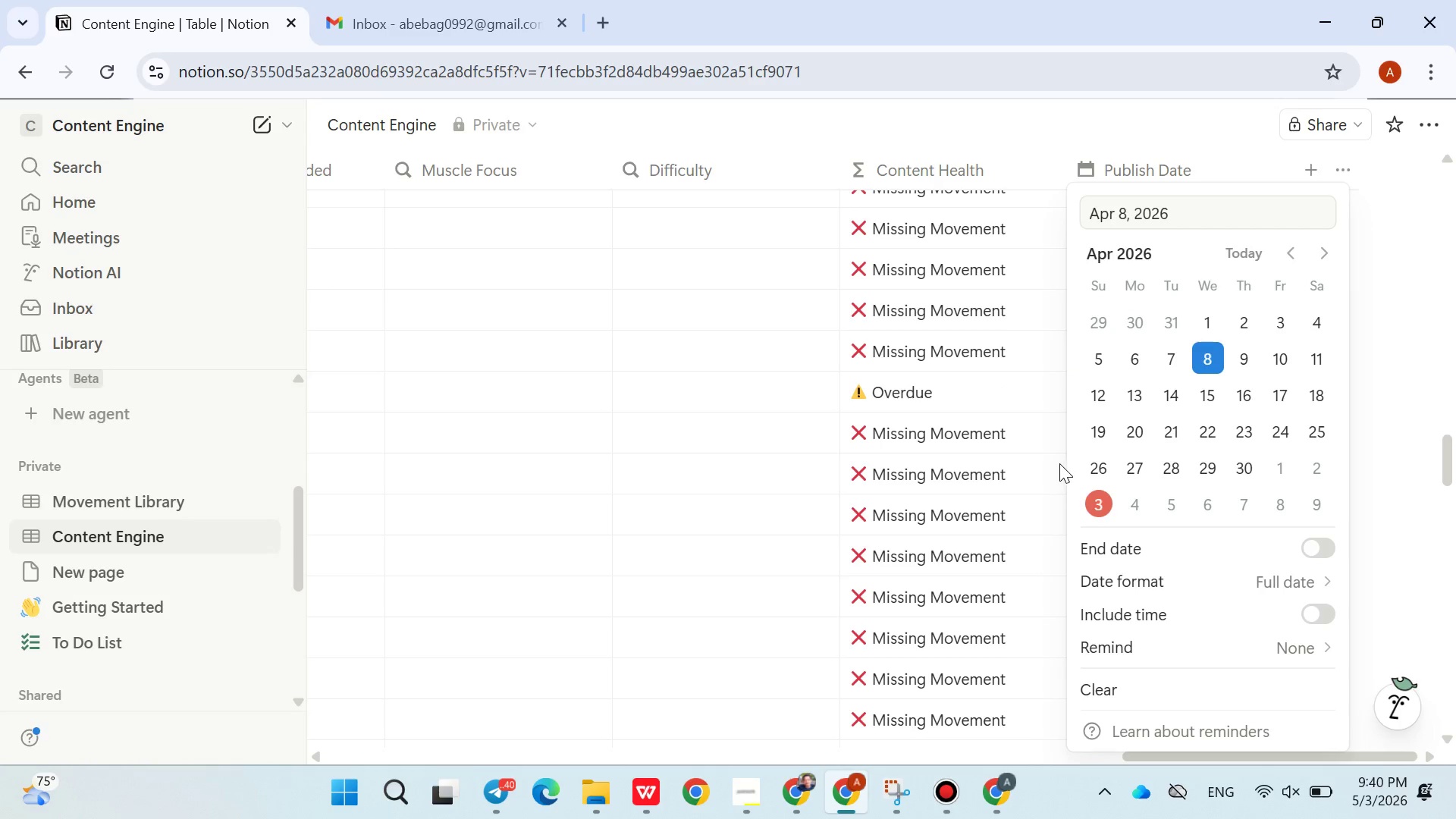 
left_click([1058, 463])
 